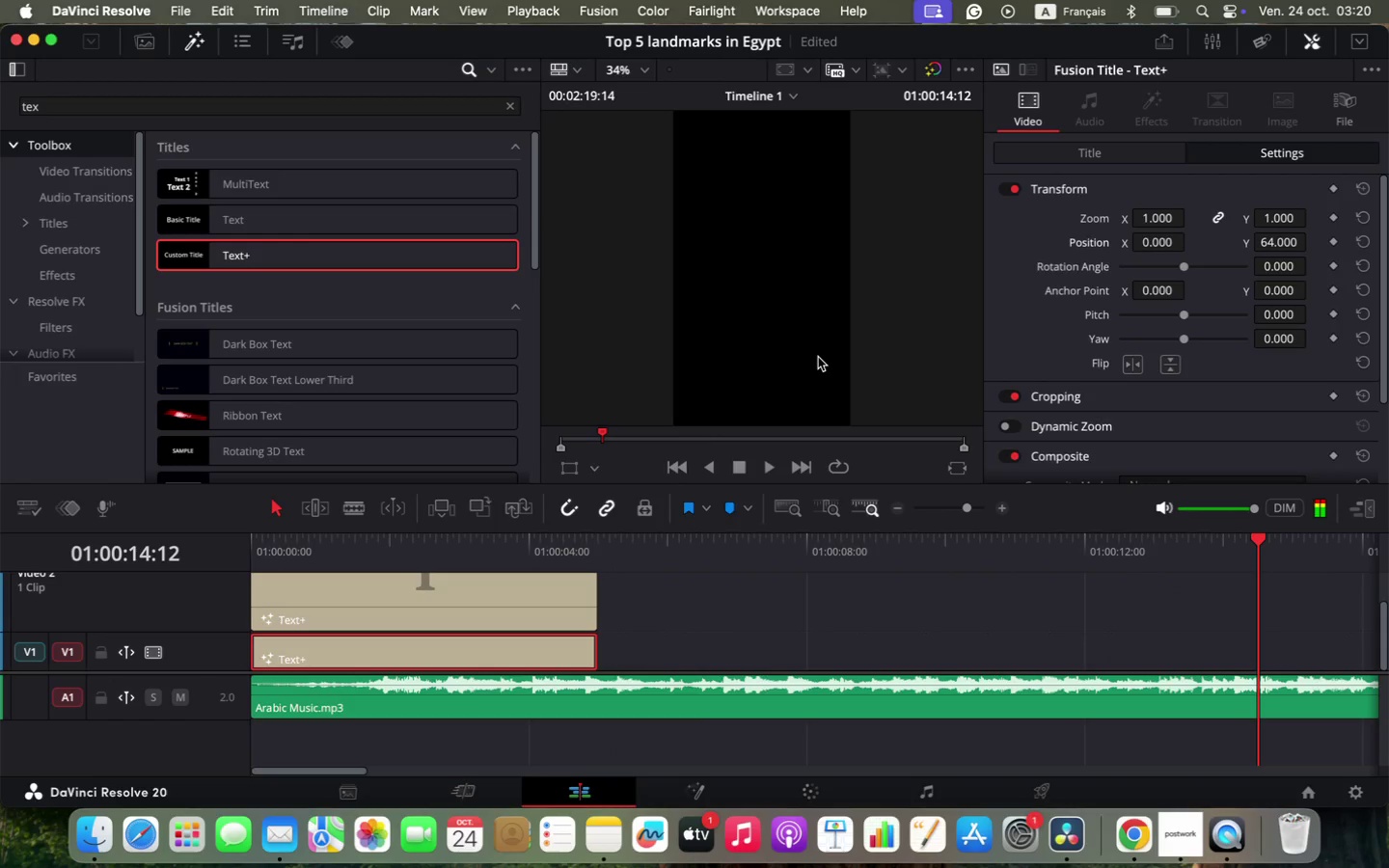 
hold_key(key=OptionLeft, duration=1.21)
scroll: coordinate [1182, 671], scroll_direction: down, amount: 1.0
 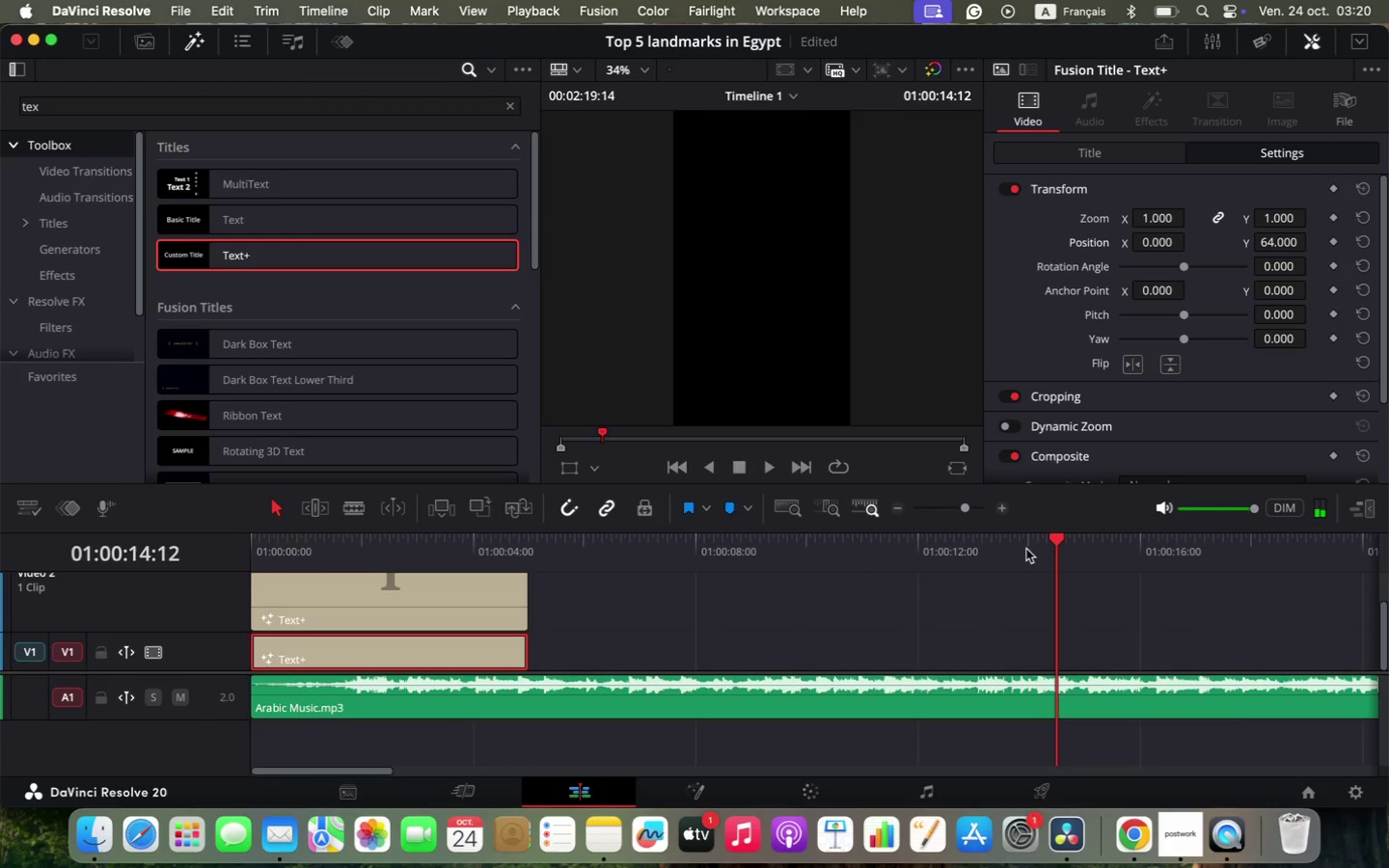 
left_click([1009, 541])
 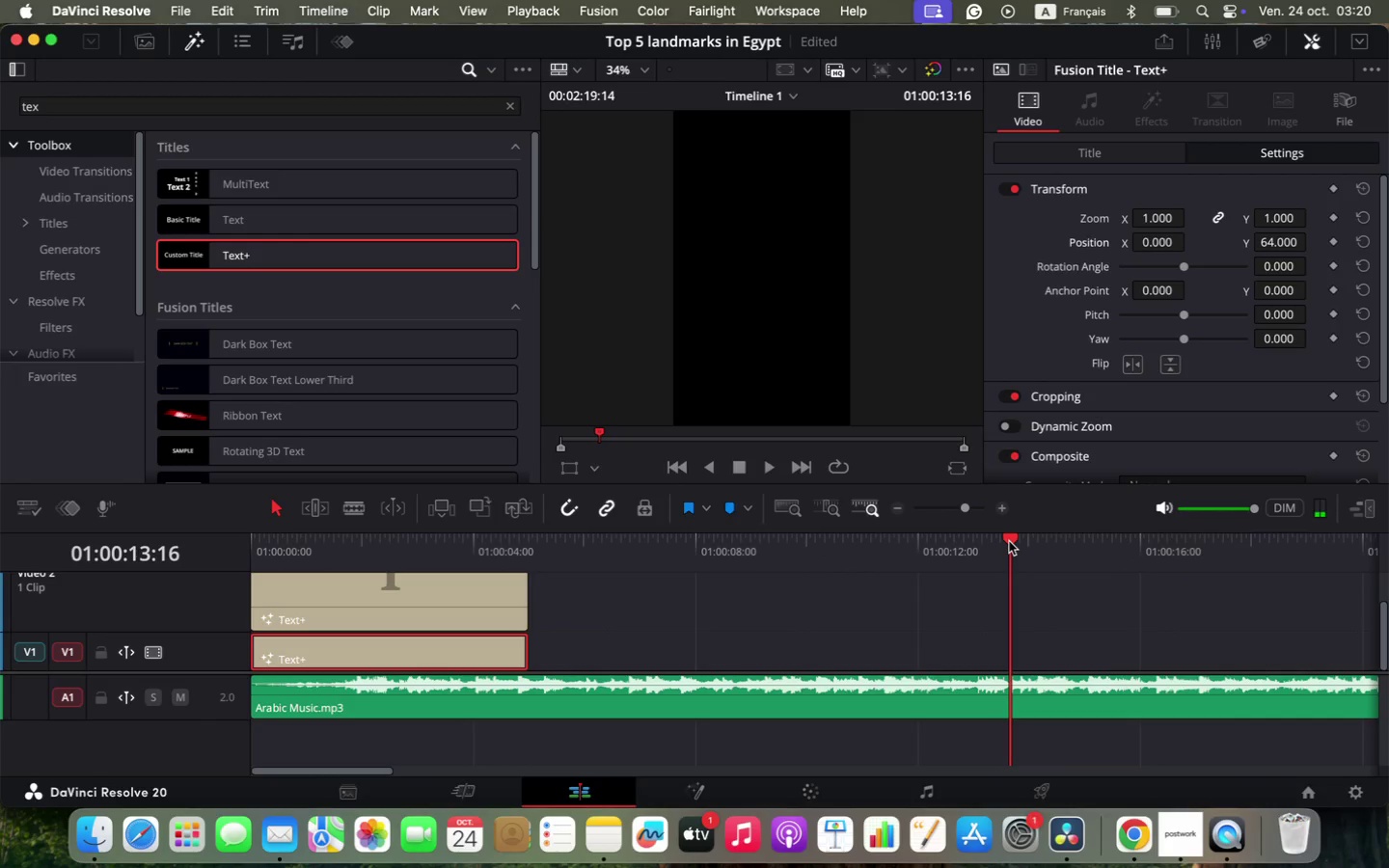 
key(Space)
 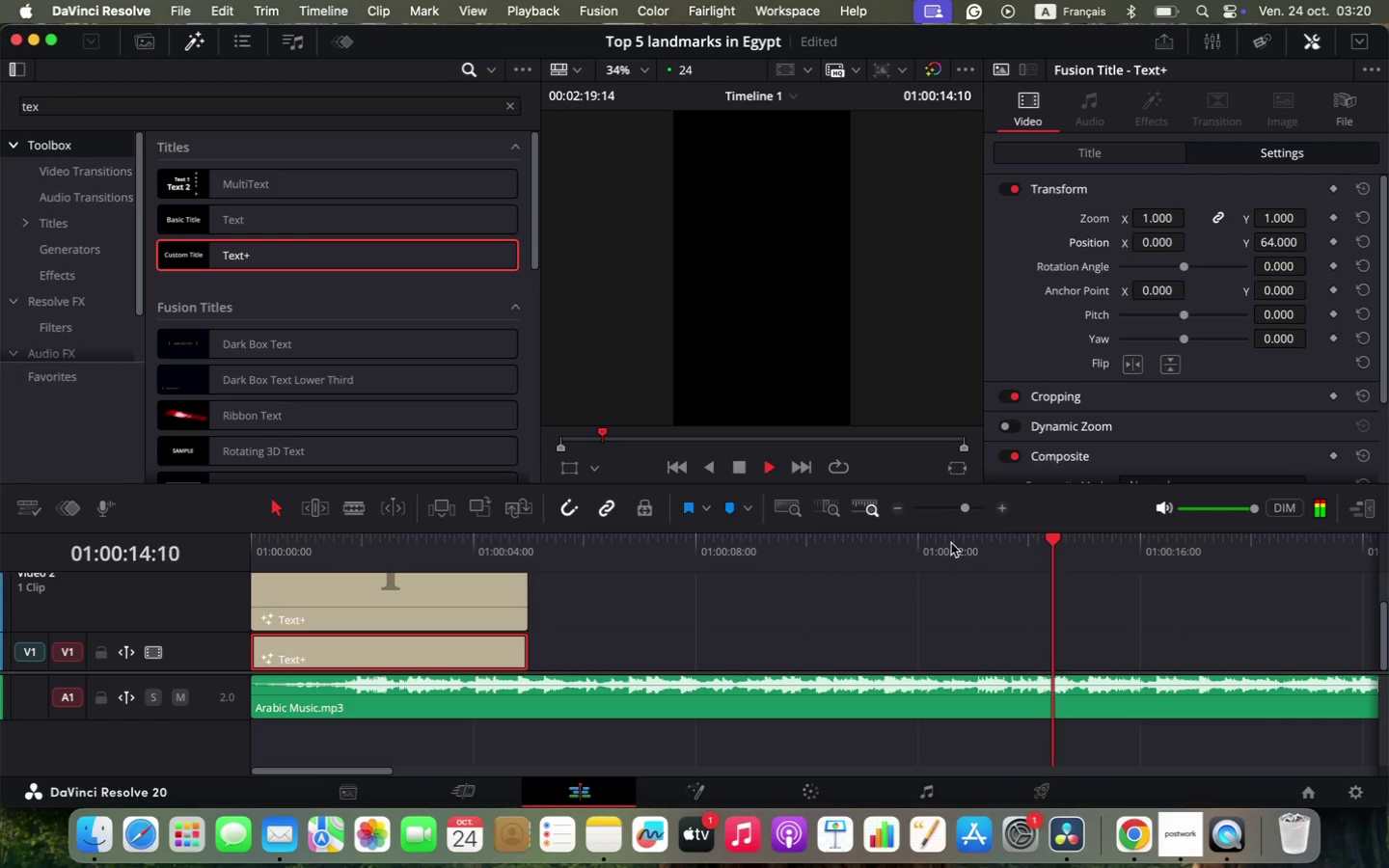 
left_click([949, 543])
 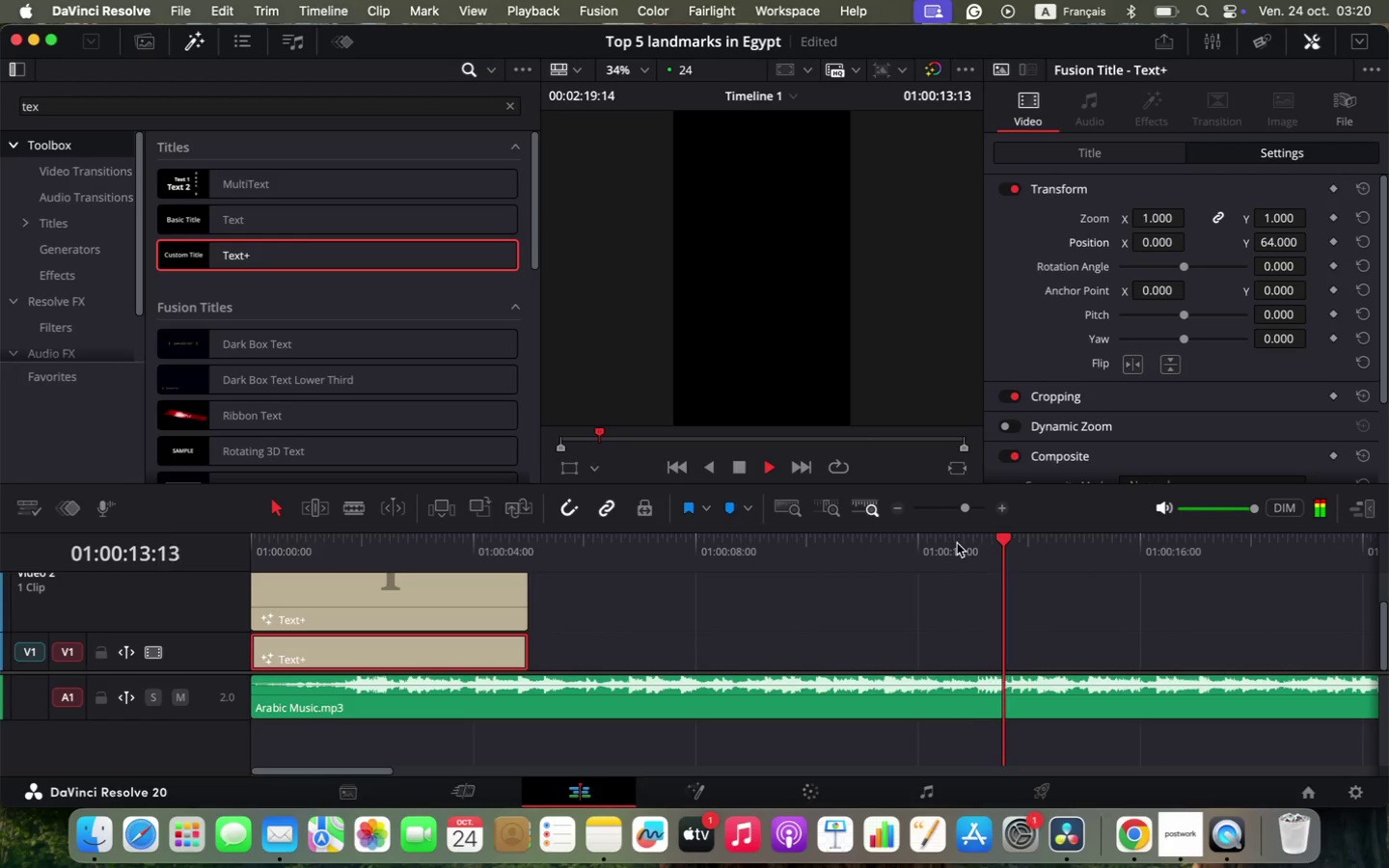 
key(Space)
 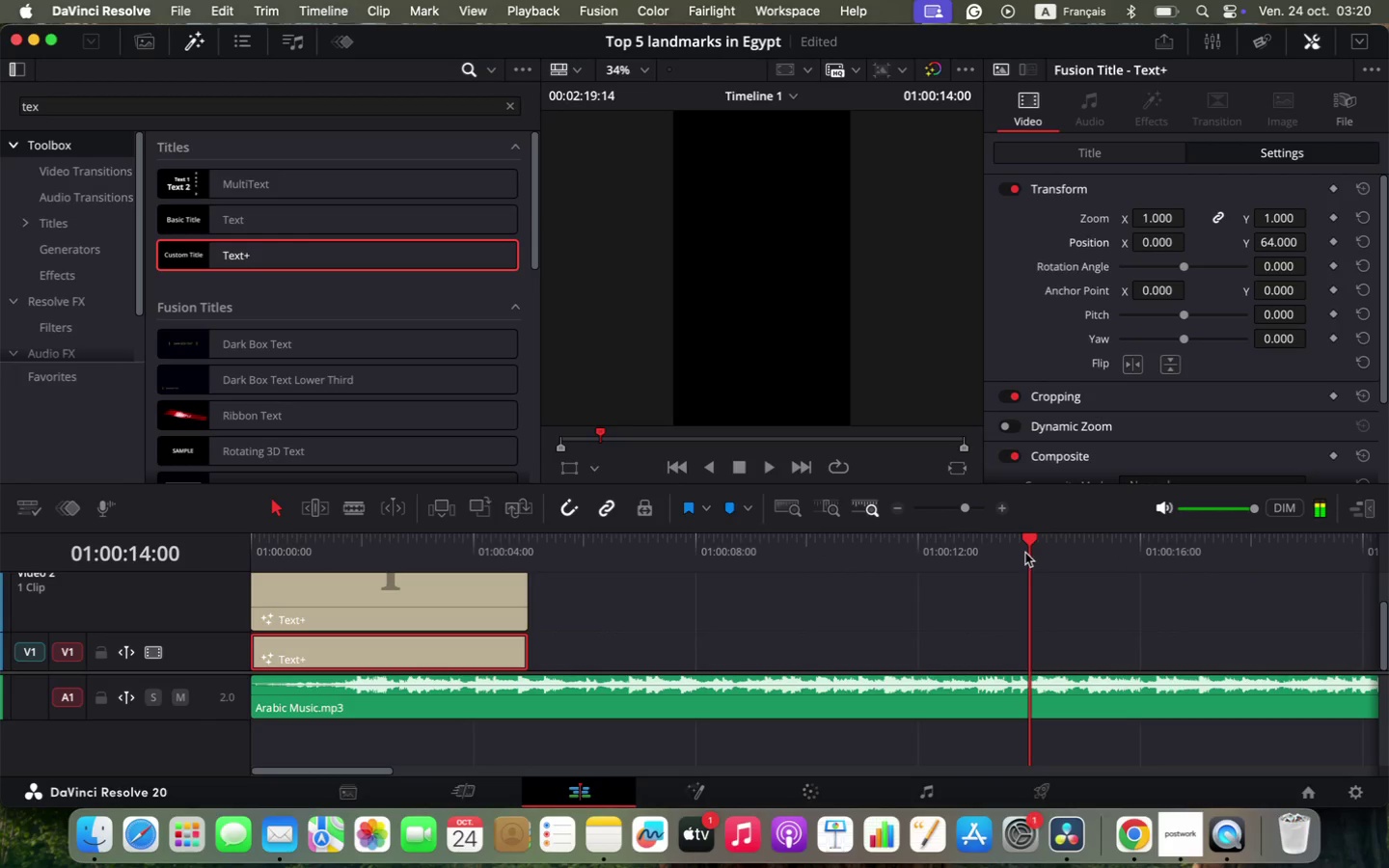 
key(Space)
 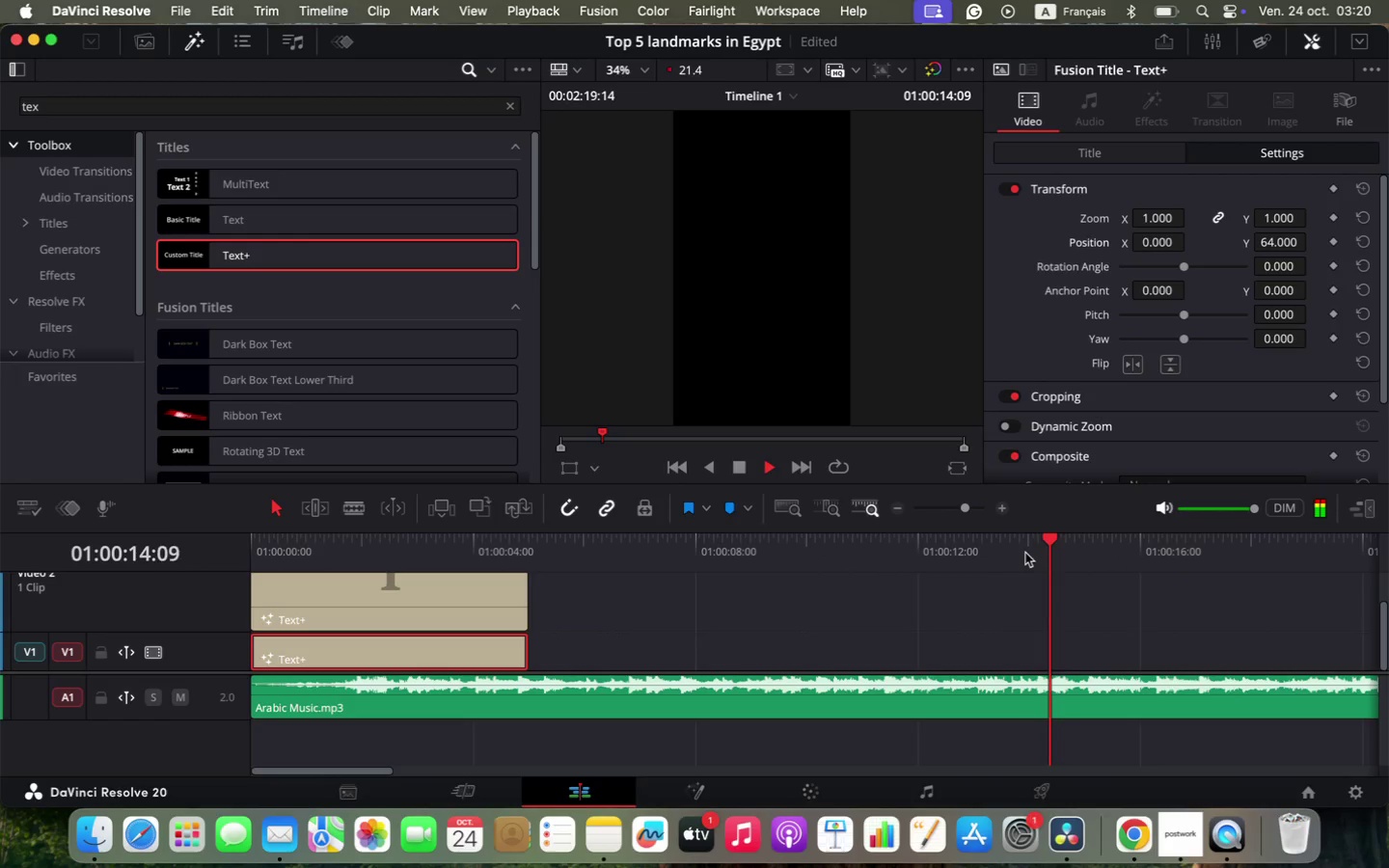 
left_click([1025, 553])
 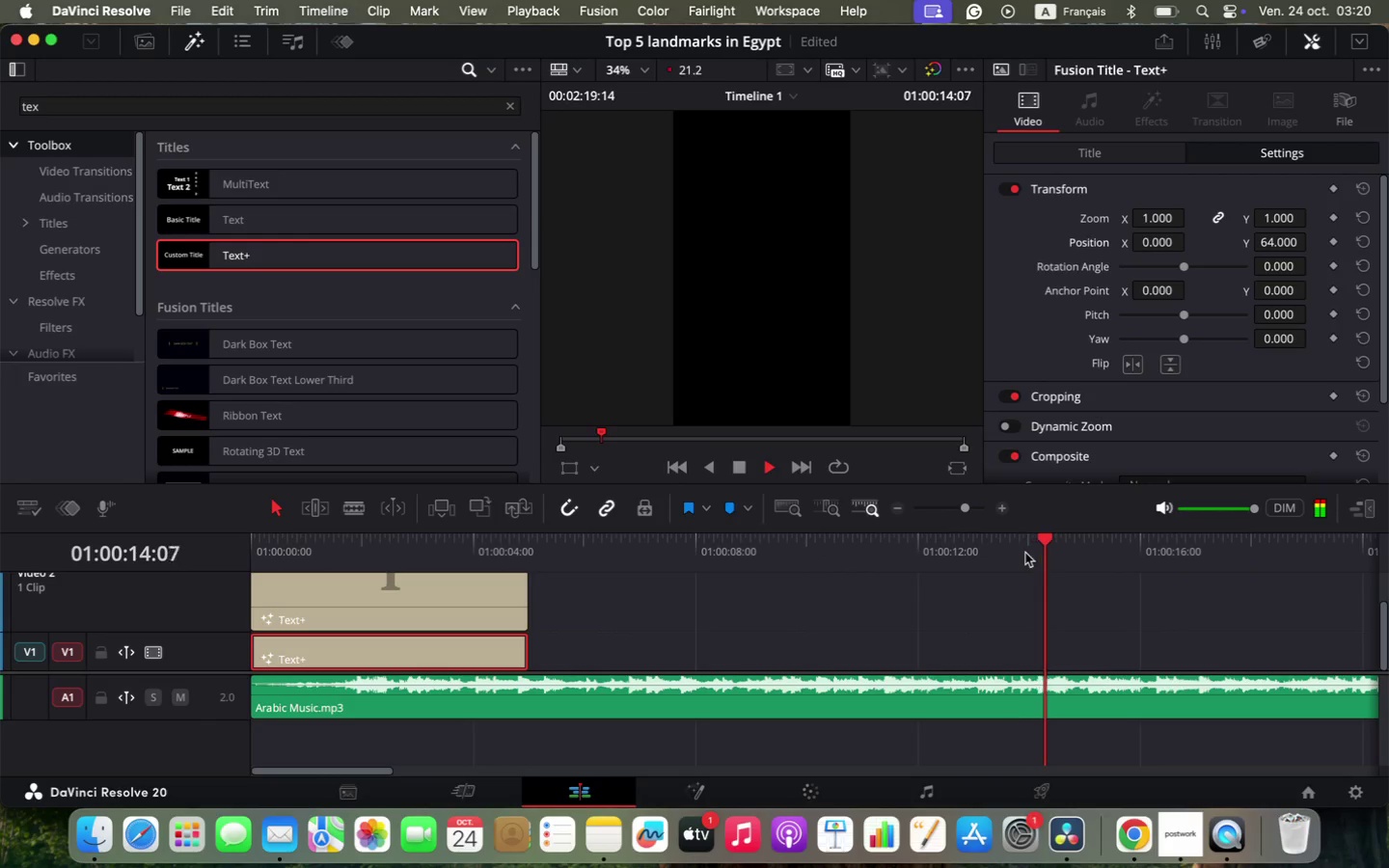 
key(Space)
 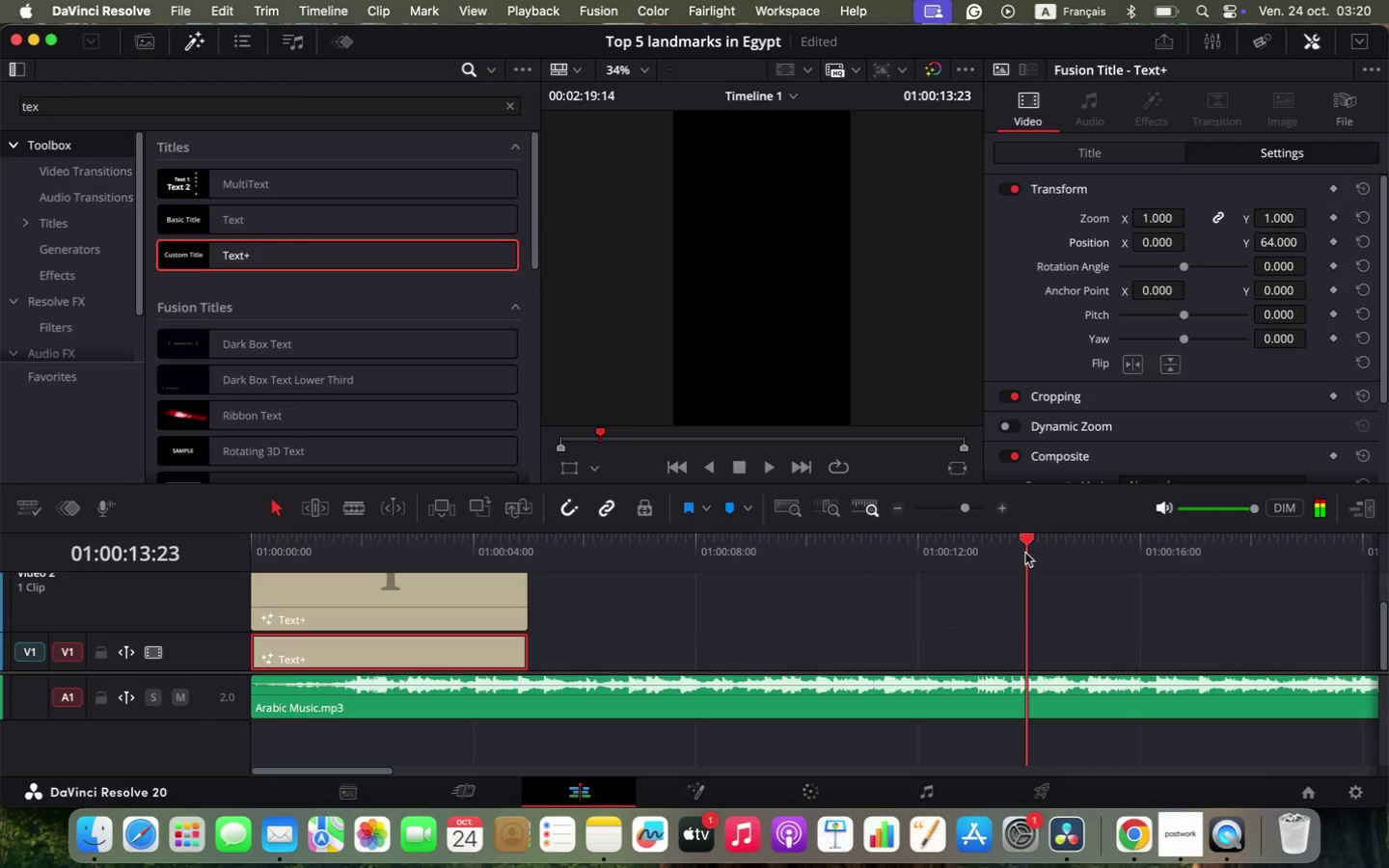 
left_click([1025, 553])
 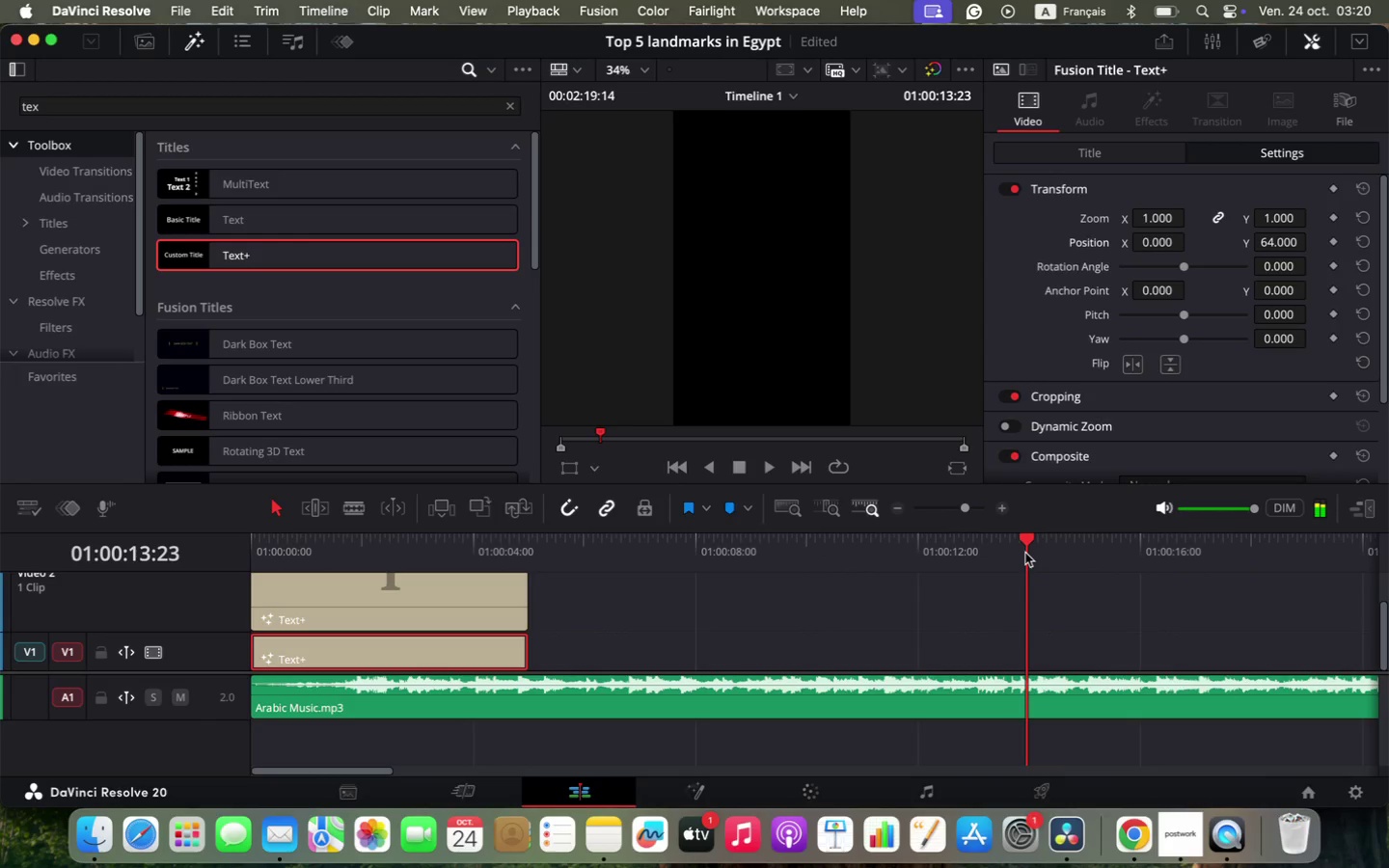 
key(Semicolon)
 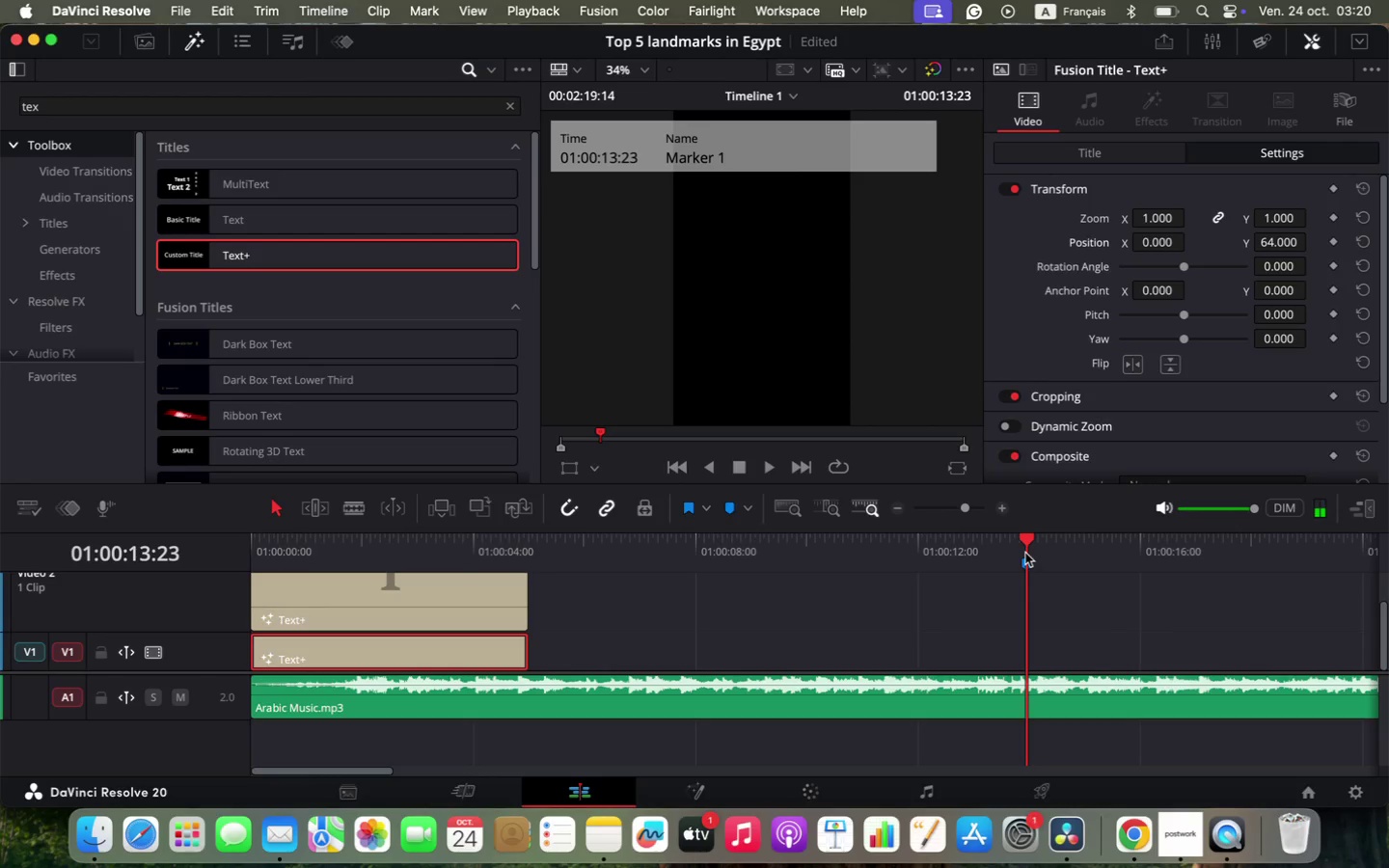 
key(Meta+CommandLeft)
 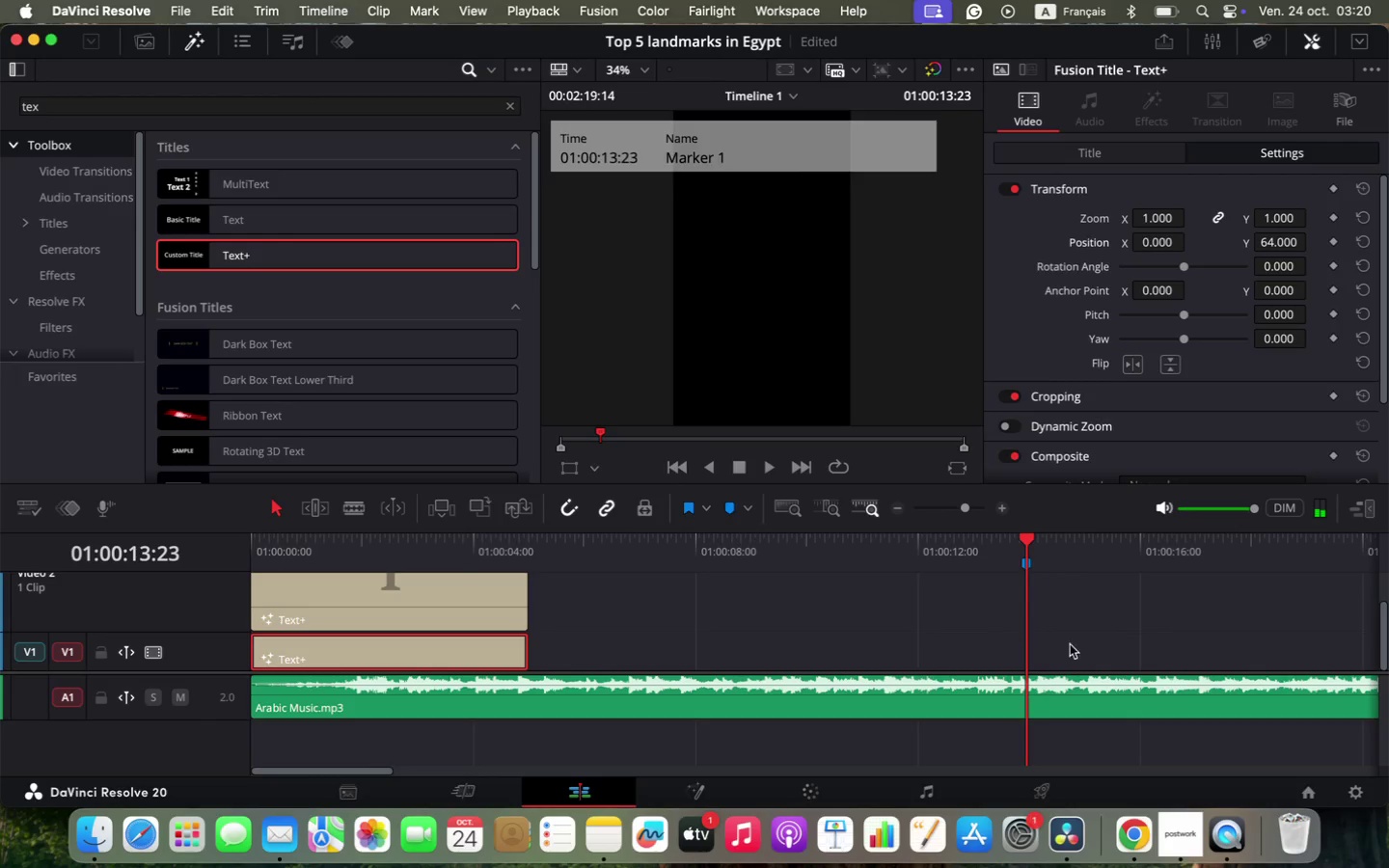 
key(Meta+W)
 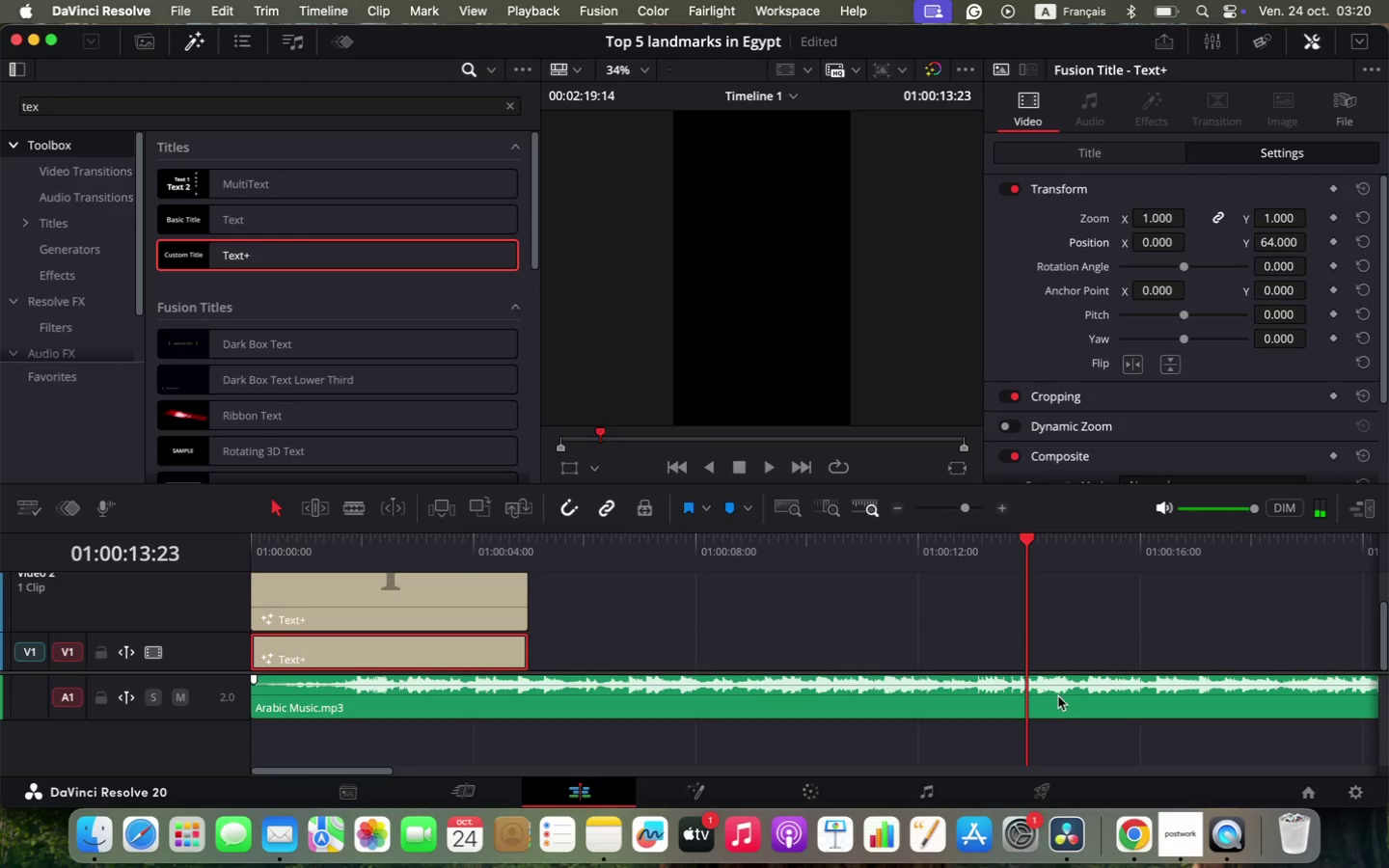 
left_click([1058, 696])
 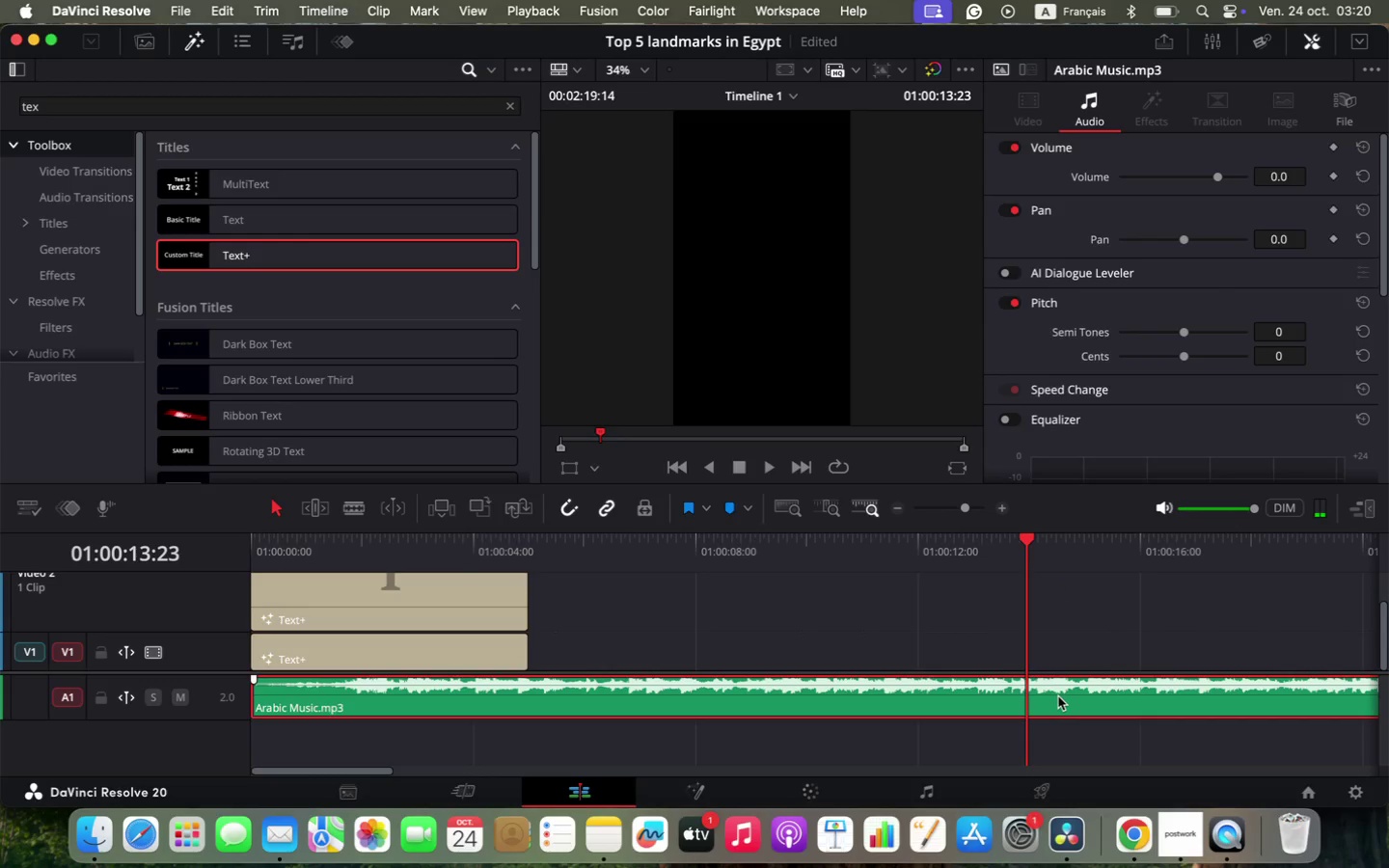 
key(Semicolon)
 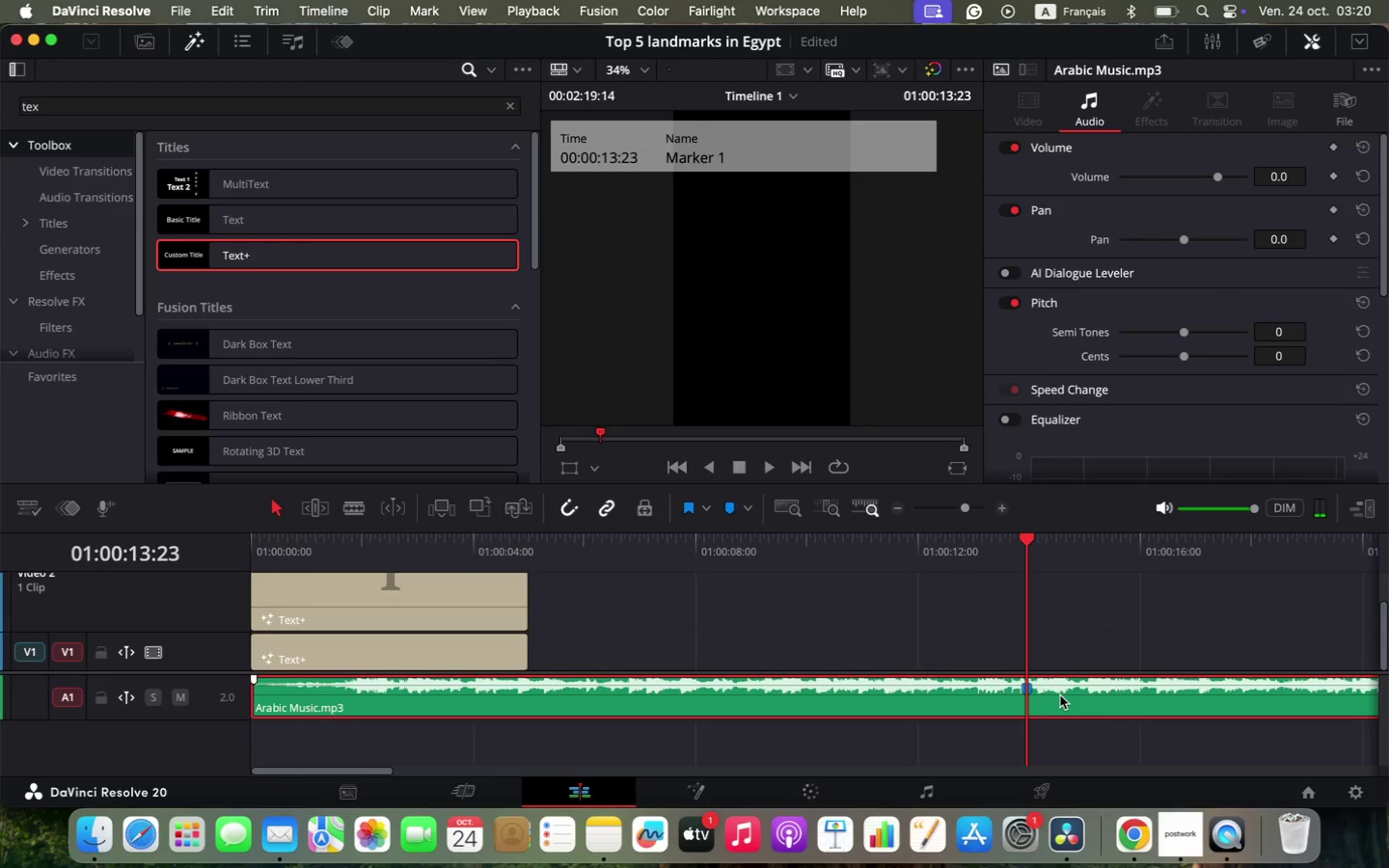 
key(Space)
 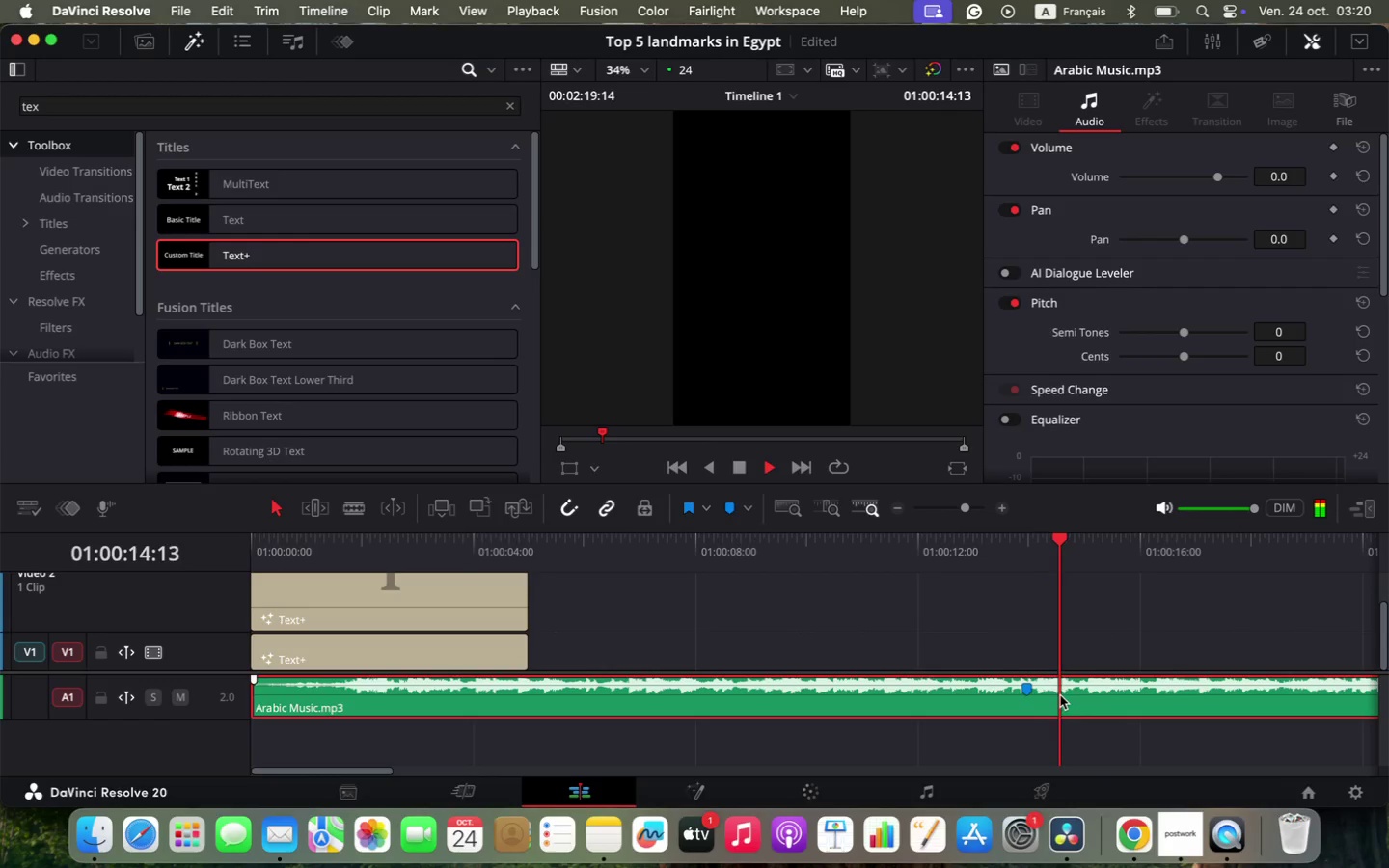 
key(Space)
 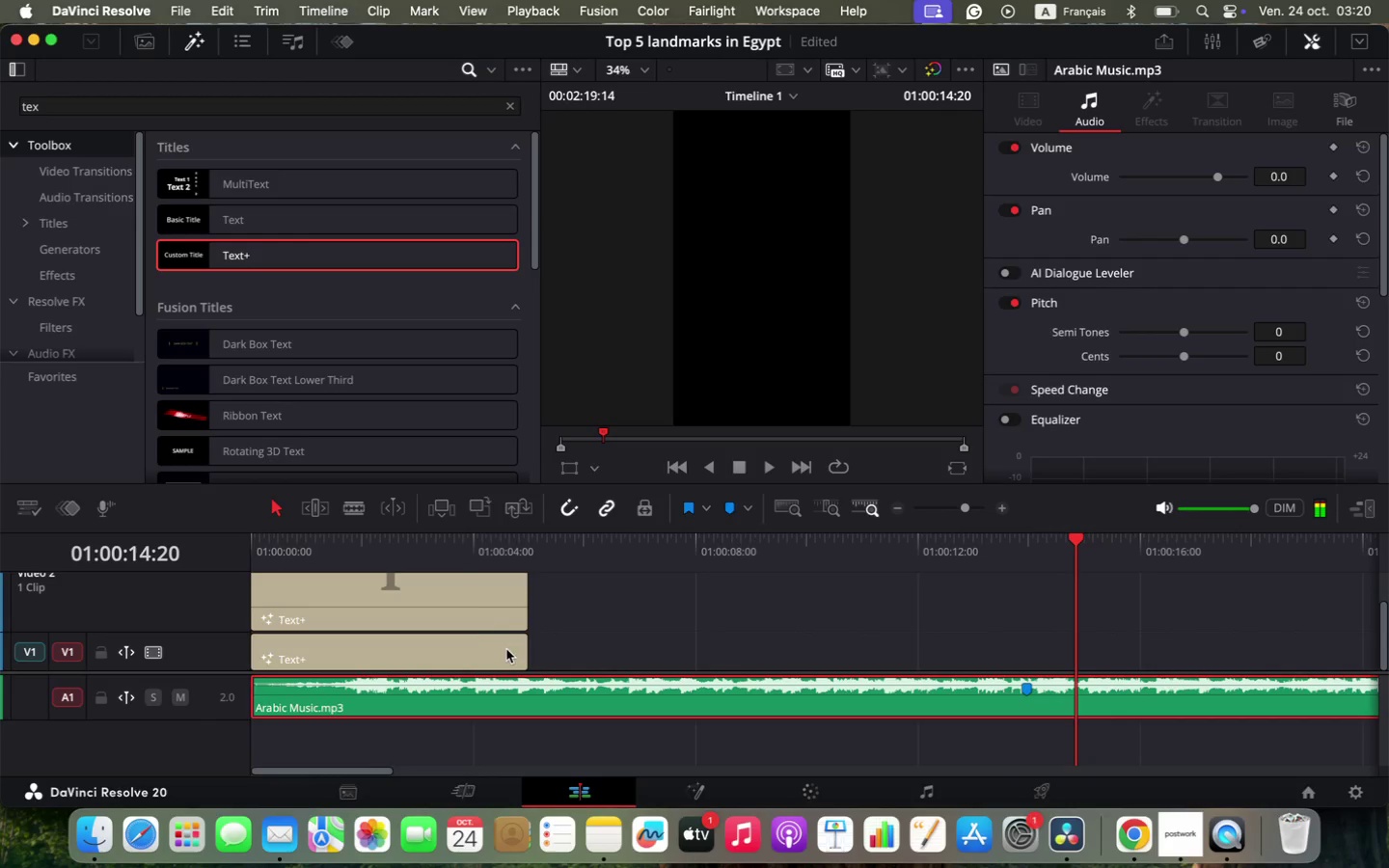 
left_click([467, 607])
 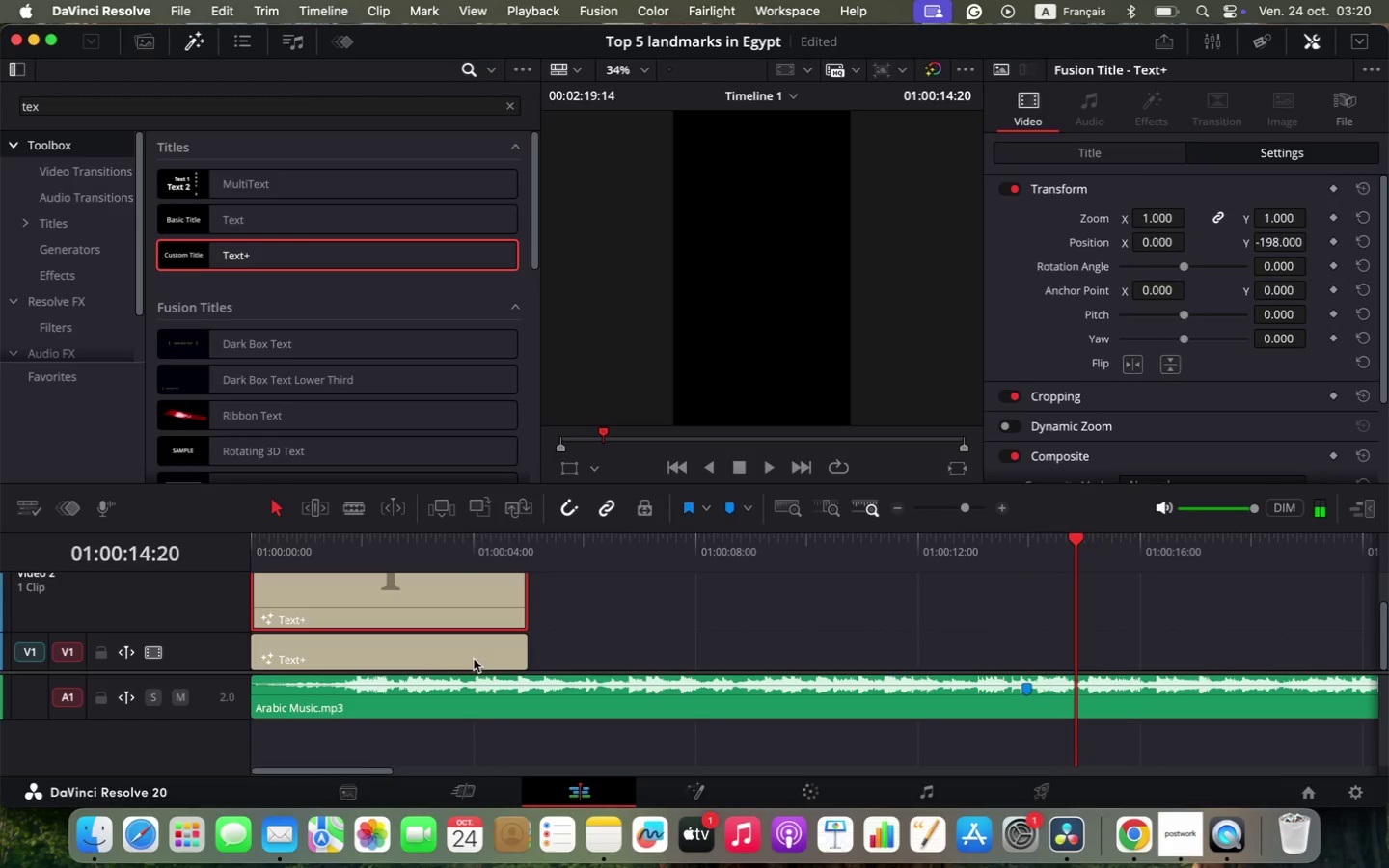 
hold_key(key=ShiftLeft, duration=0.56)
left_click([474, 659])
 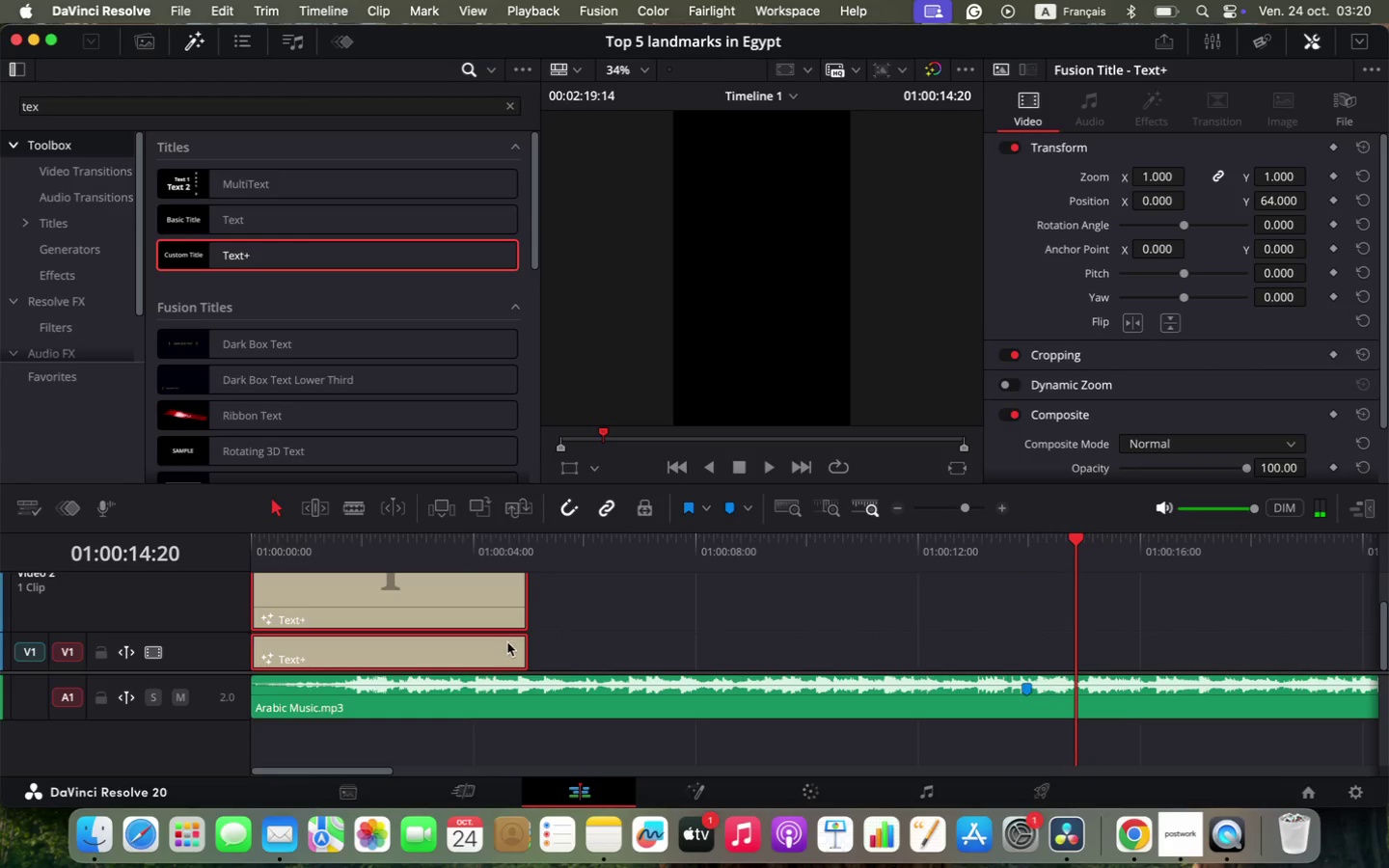 
left_click_drag(start_coordinate=[524, 646], to_coordinate=[799, 650])
 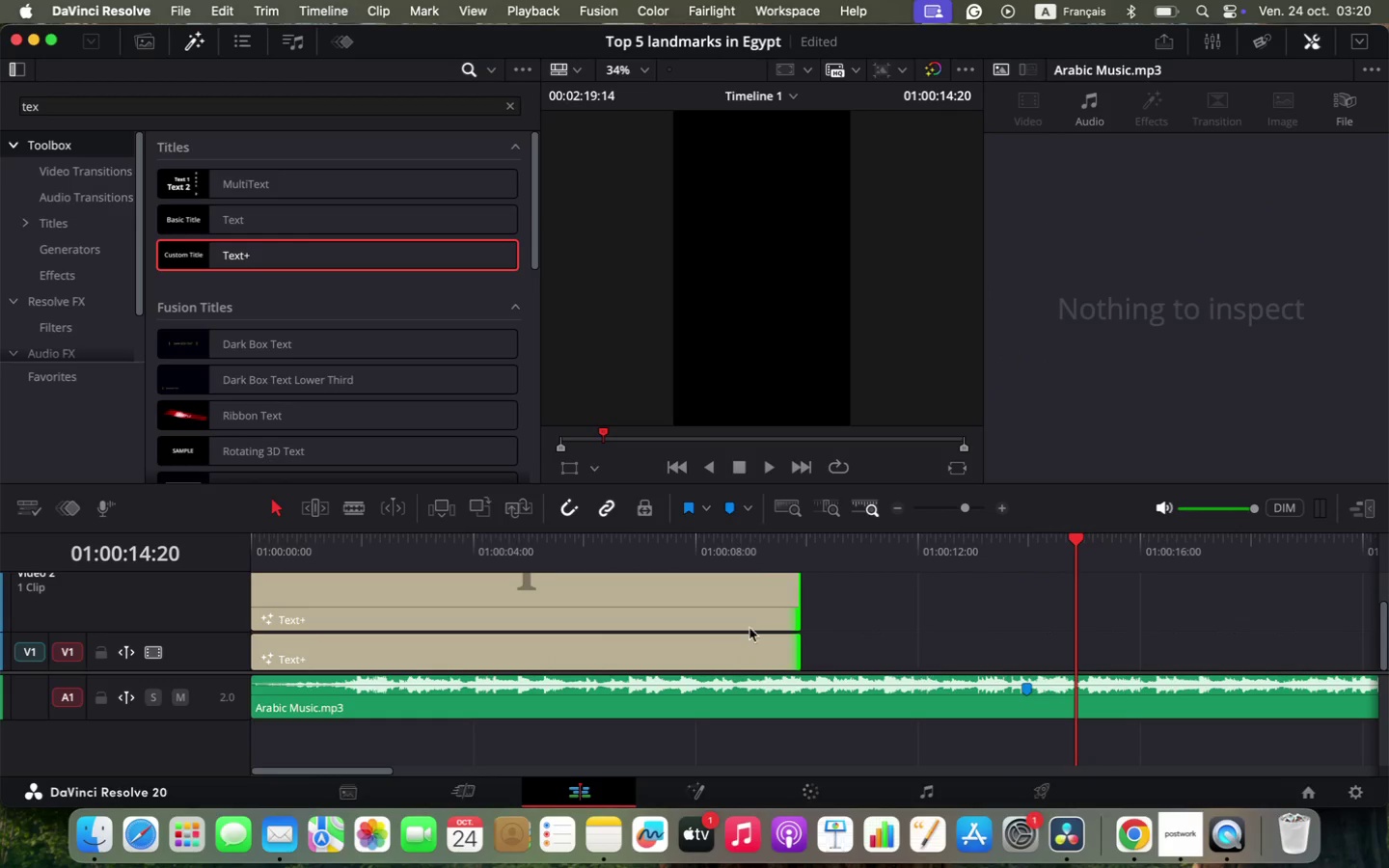 
left_click([853, 627])
 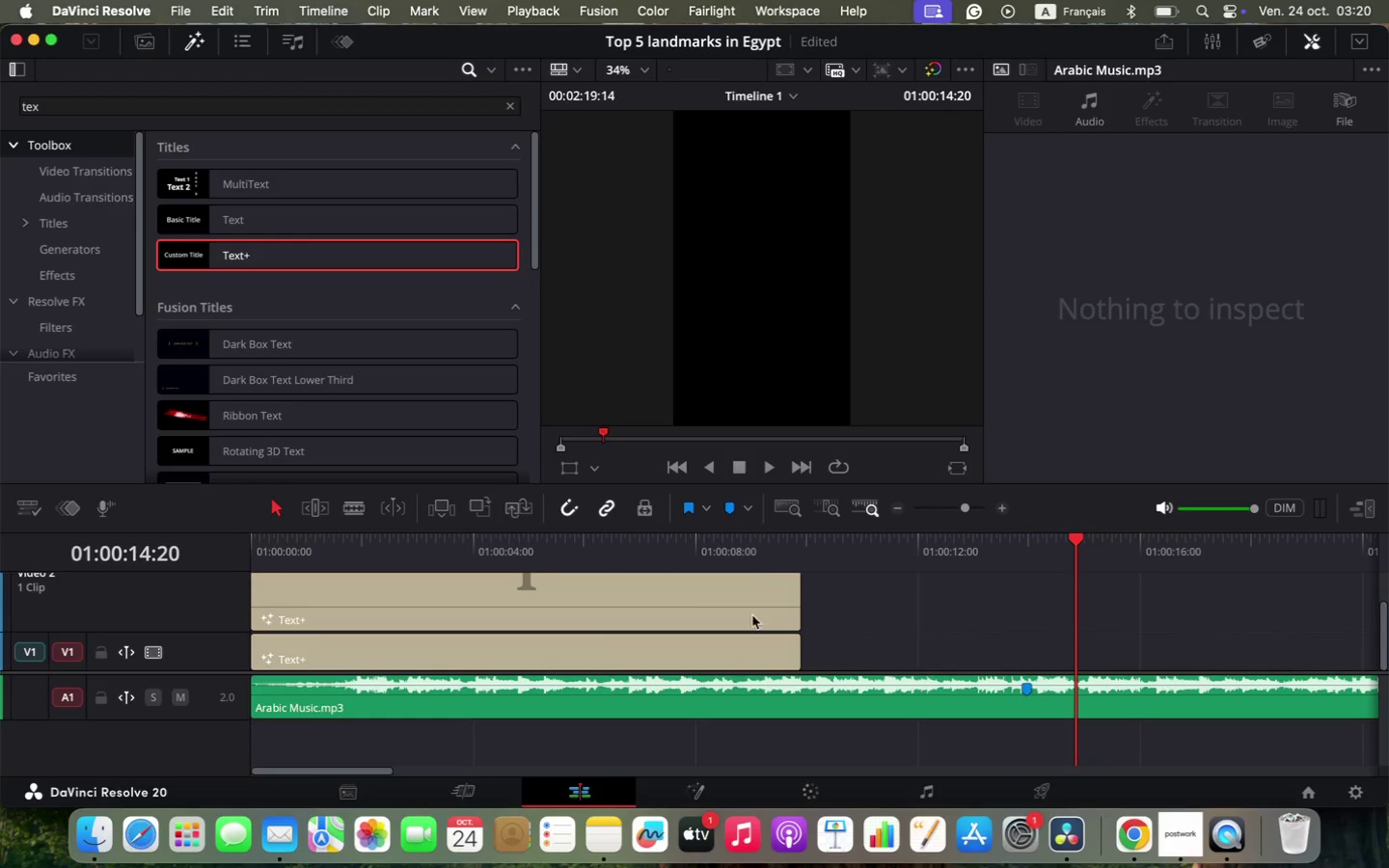 
left_click([617, 597])
 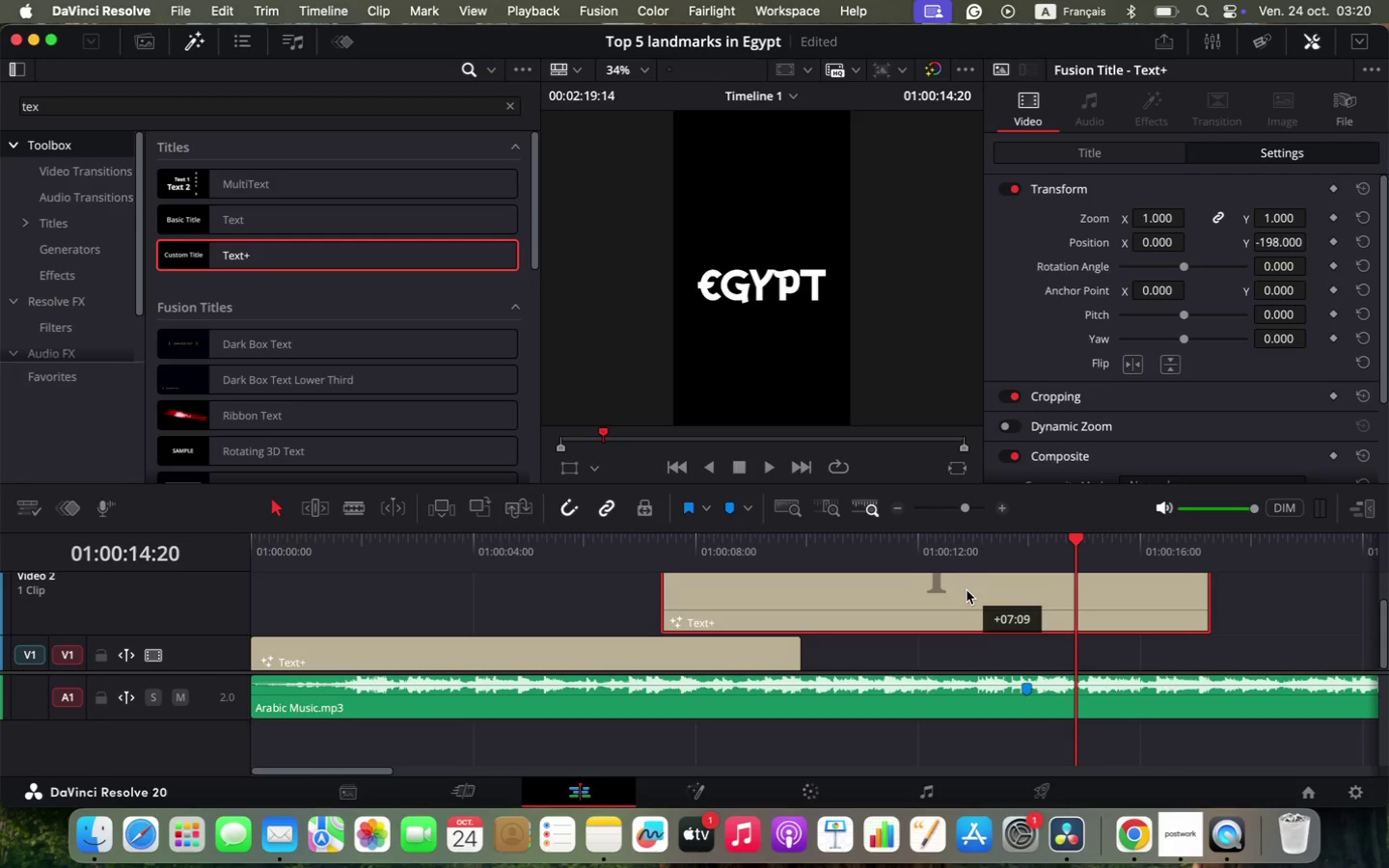 
left_click_drag(start_coordinate=[554, 596], to_coordinate=[967, 590])
 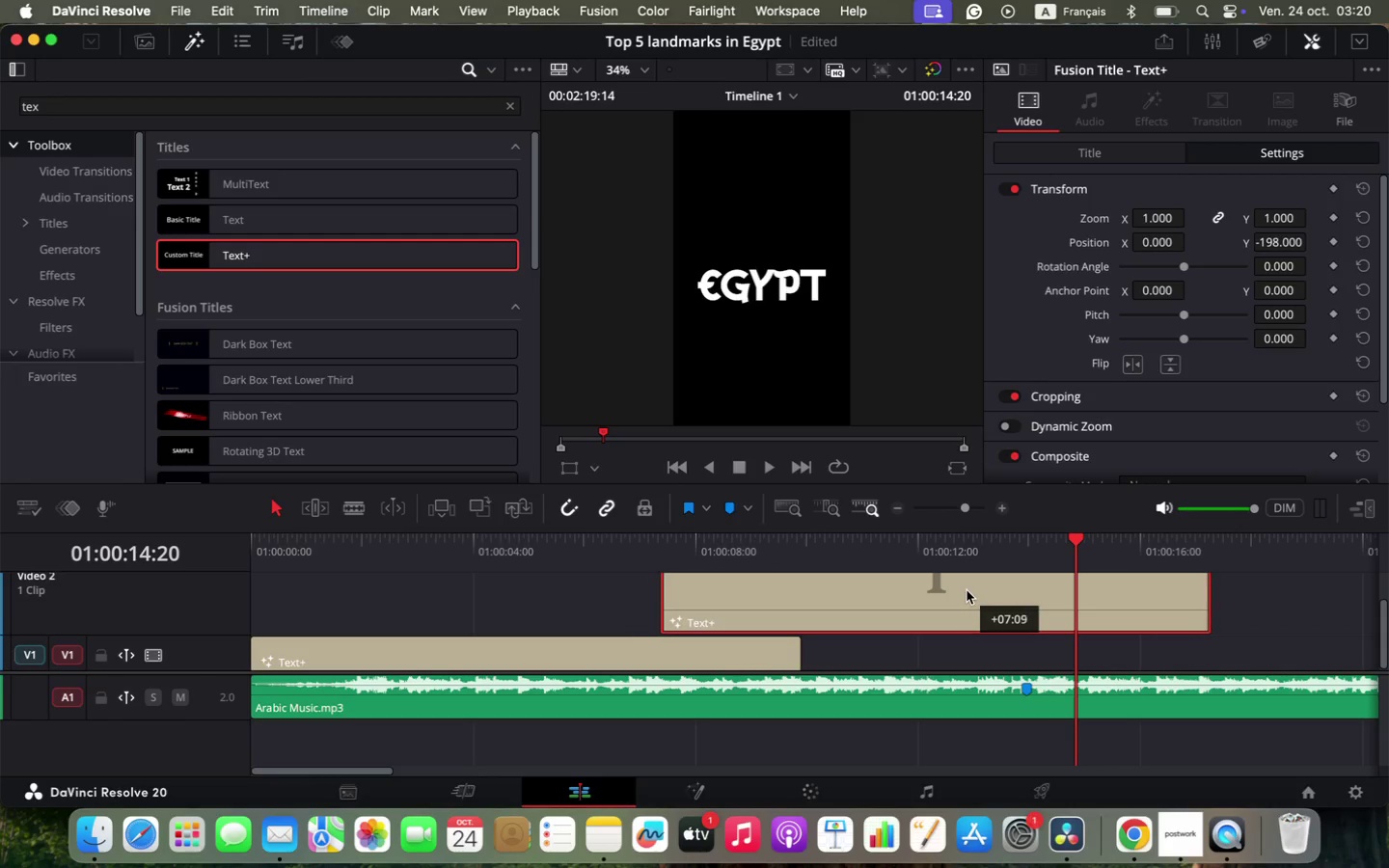 
left_click_drag(start_coordinate=[1205, 594], to_coordinate=[1014, 608])
 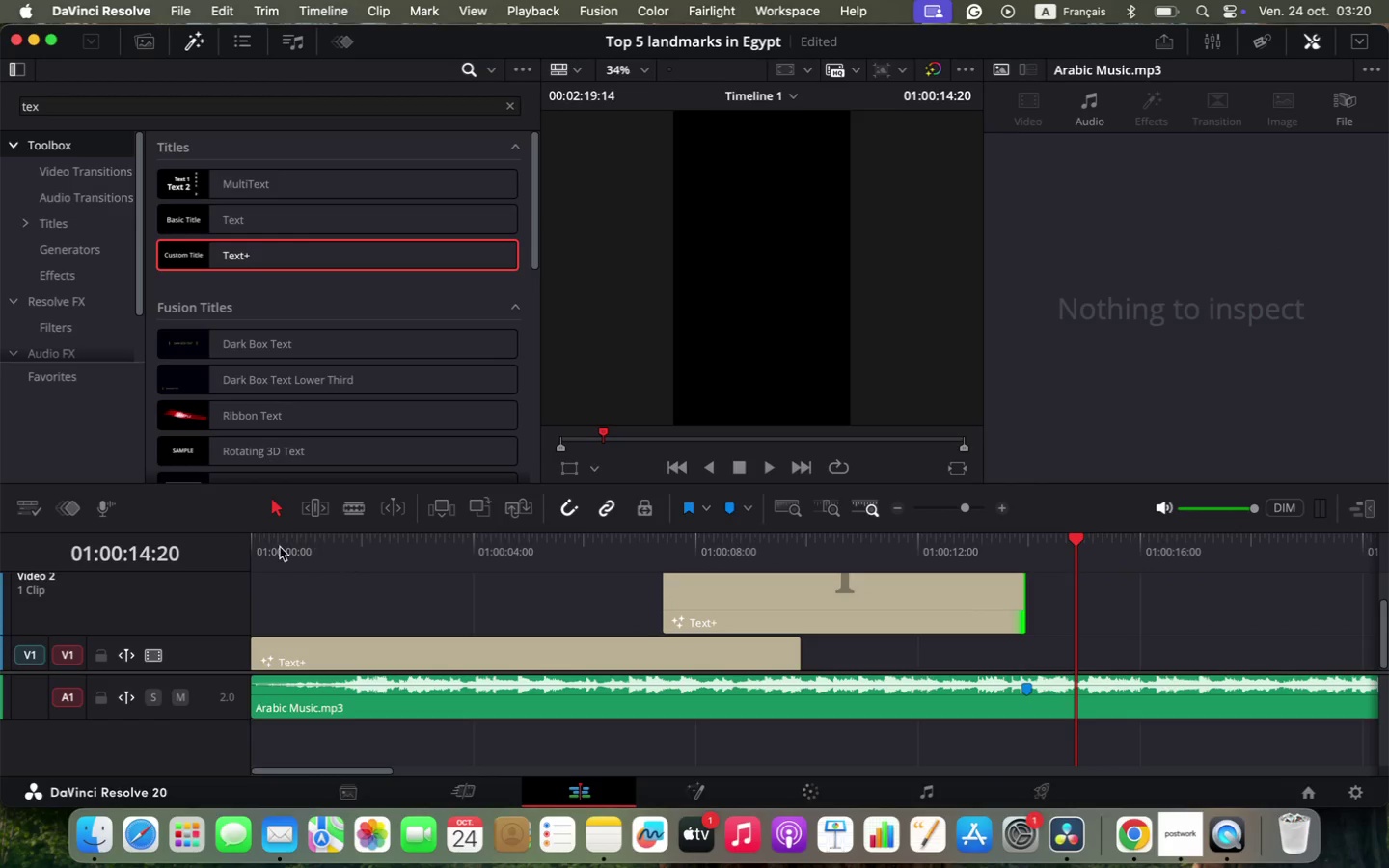 
left_click([256, 544])
 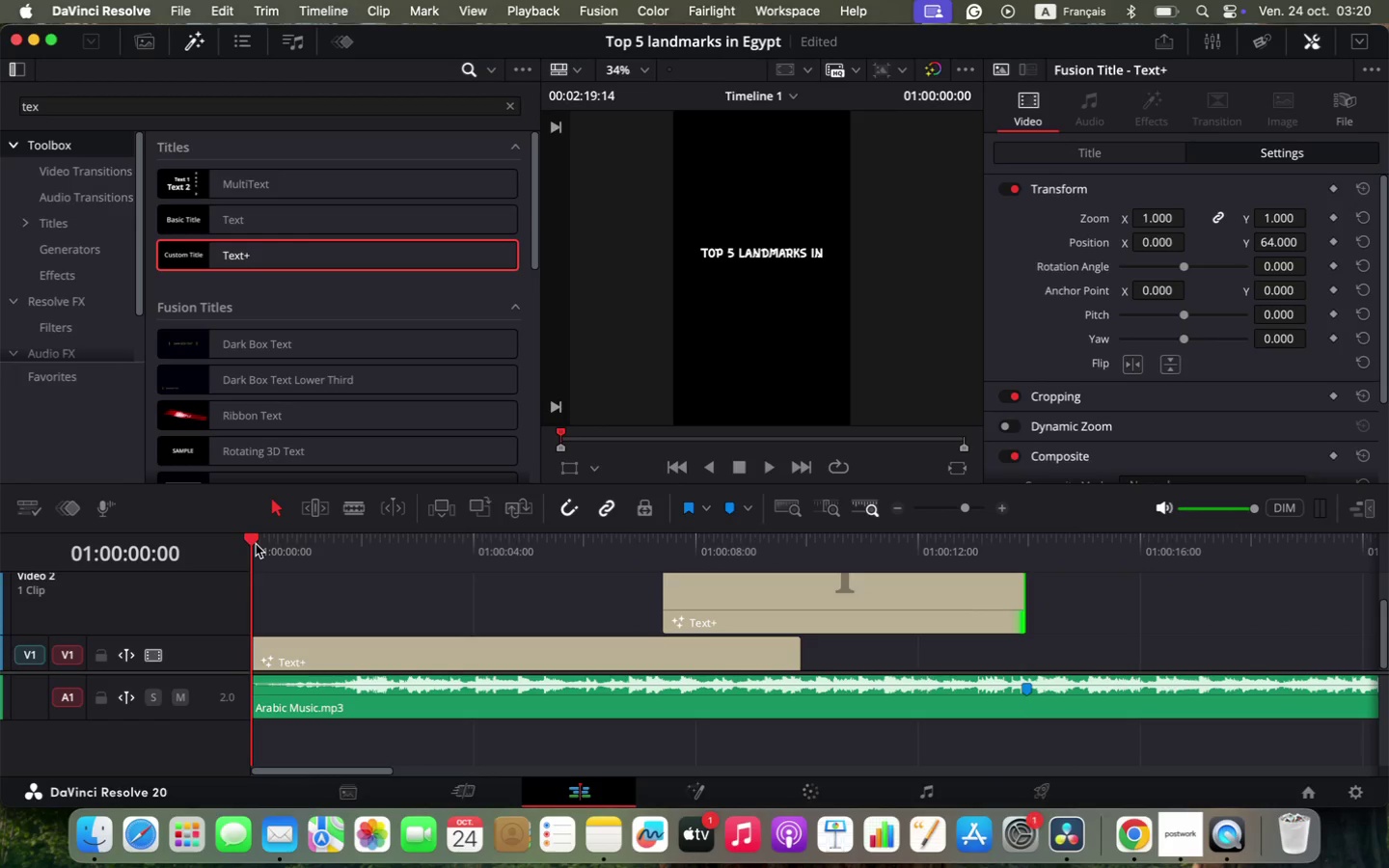 
key(Space)
 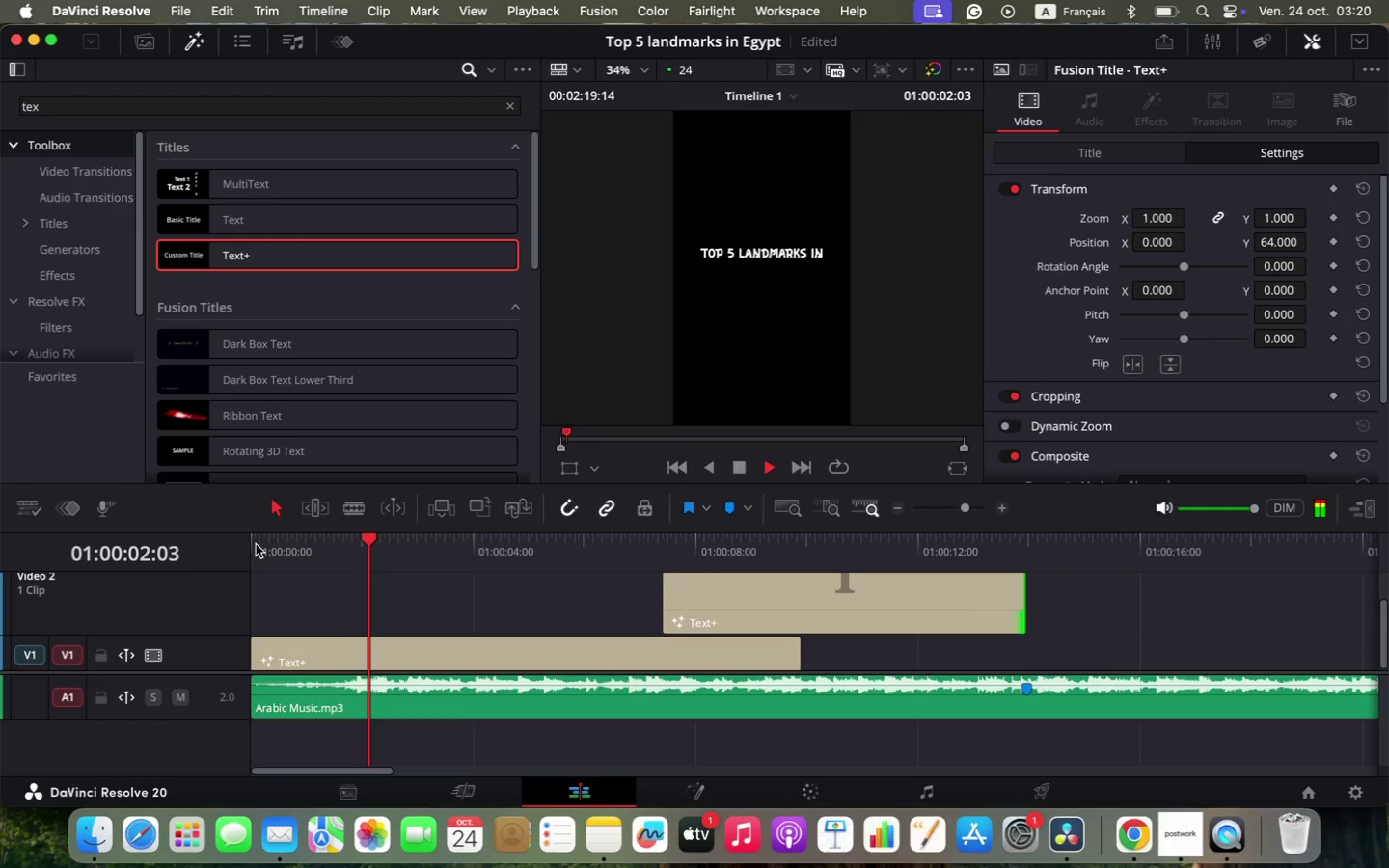 
key(Space)
 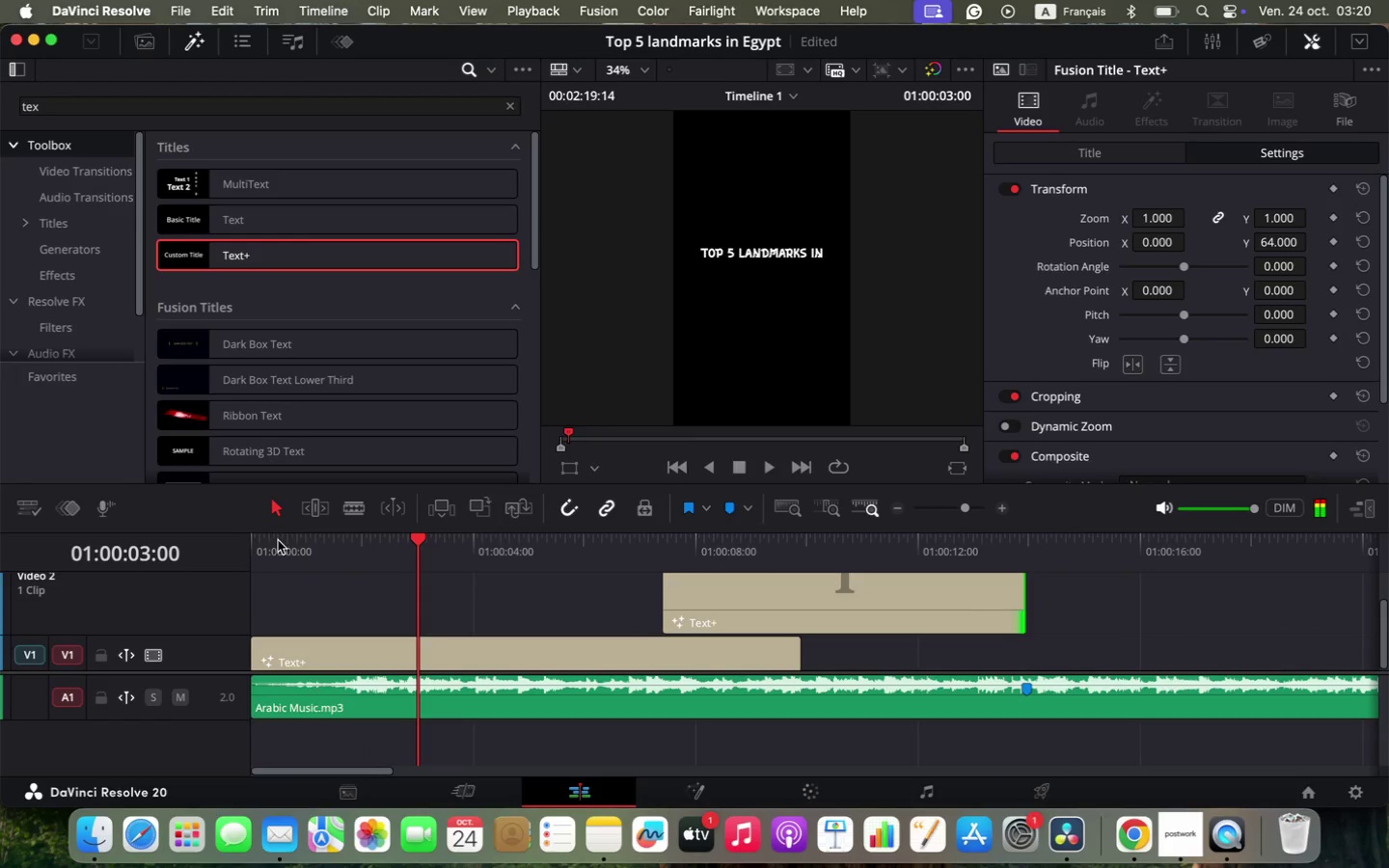 
left_click_drag(start_coordinate=[259, 651], to_coordinate=[358, 650])
 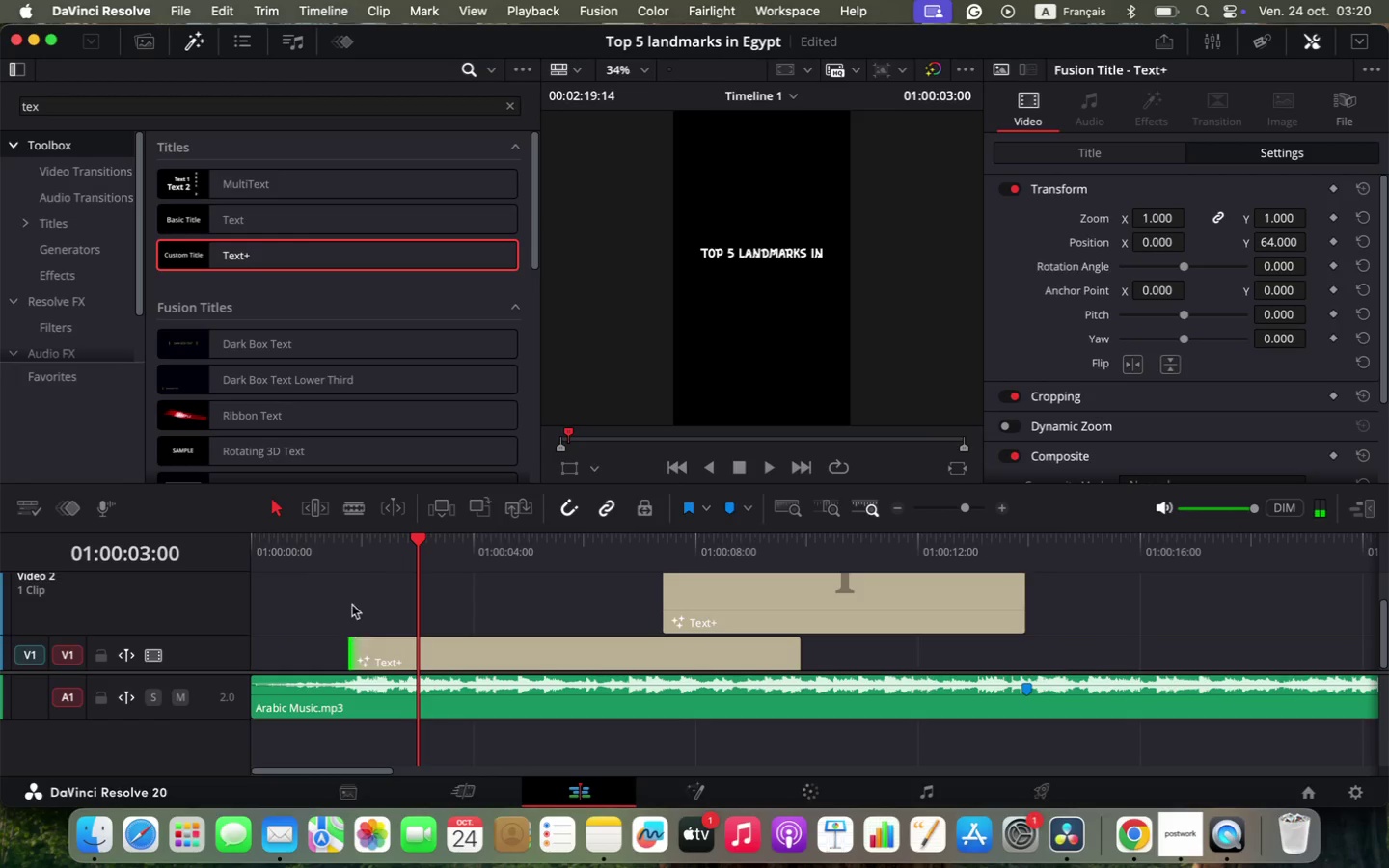 
left_click_drag(start_coordinate=[351, 645], to_coordinate=[356, 645])
 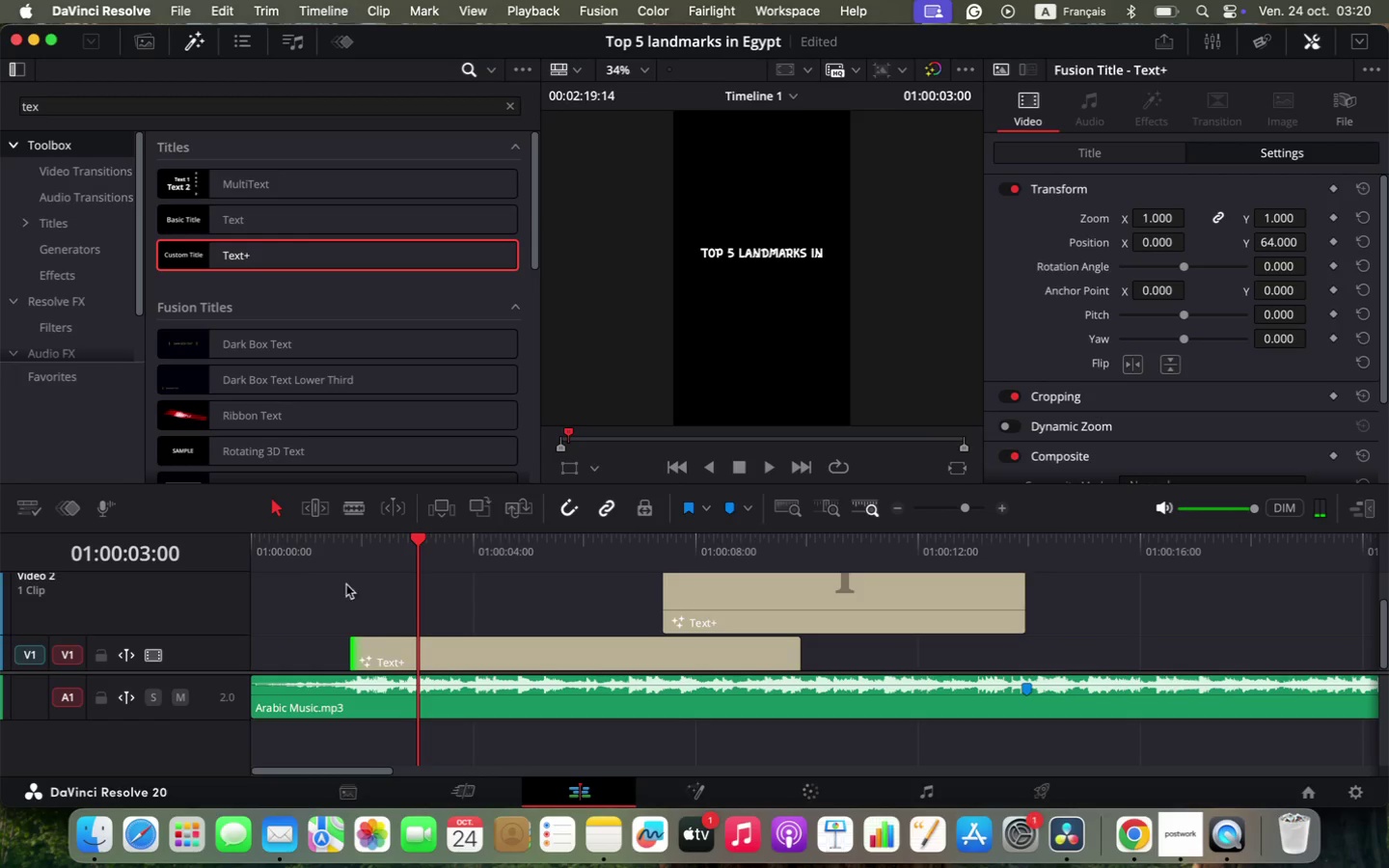 
left_click([347, 544])
 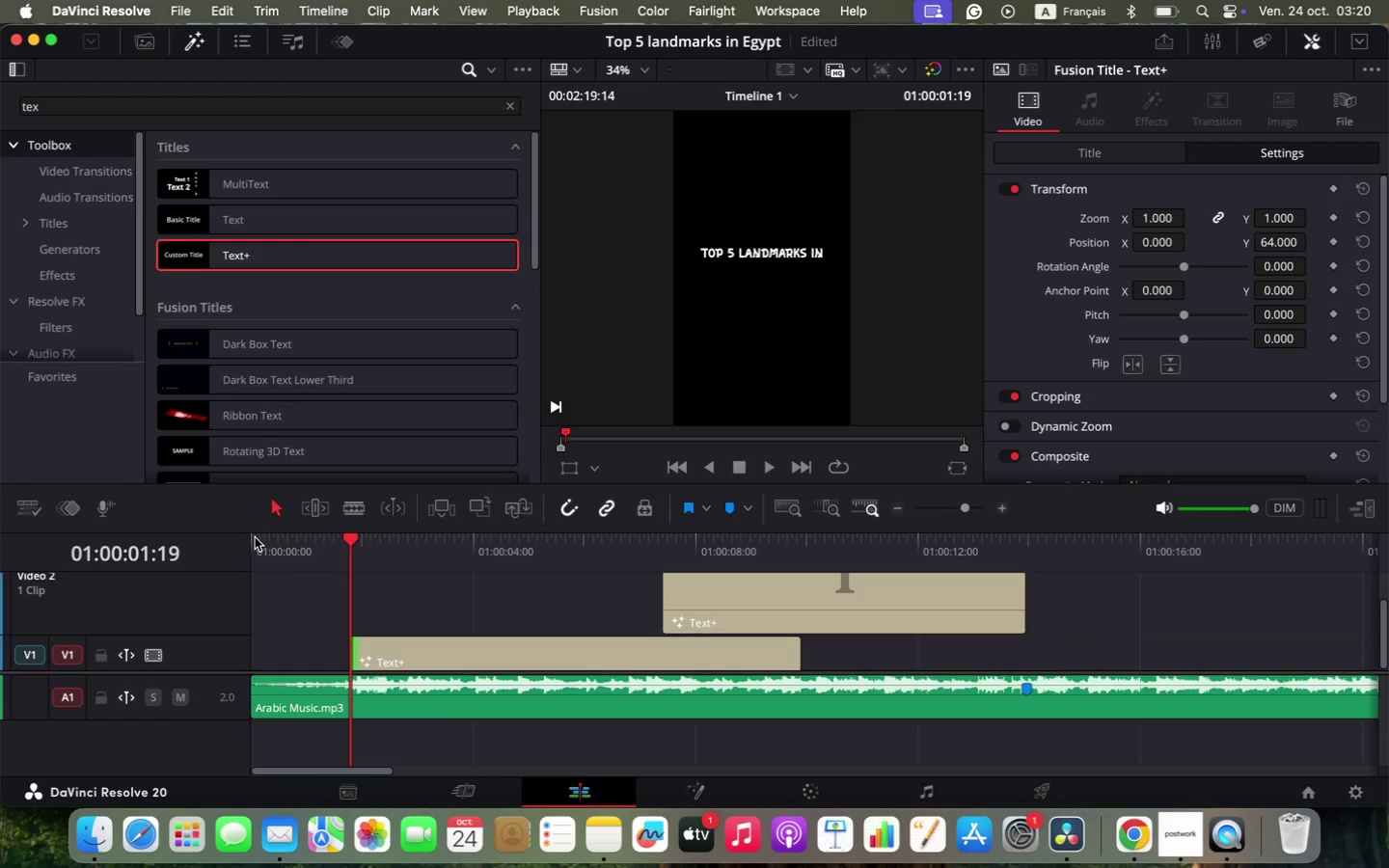 
left_click([255, 537])
 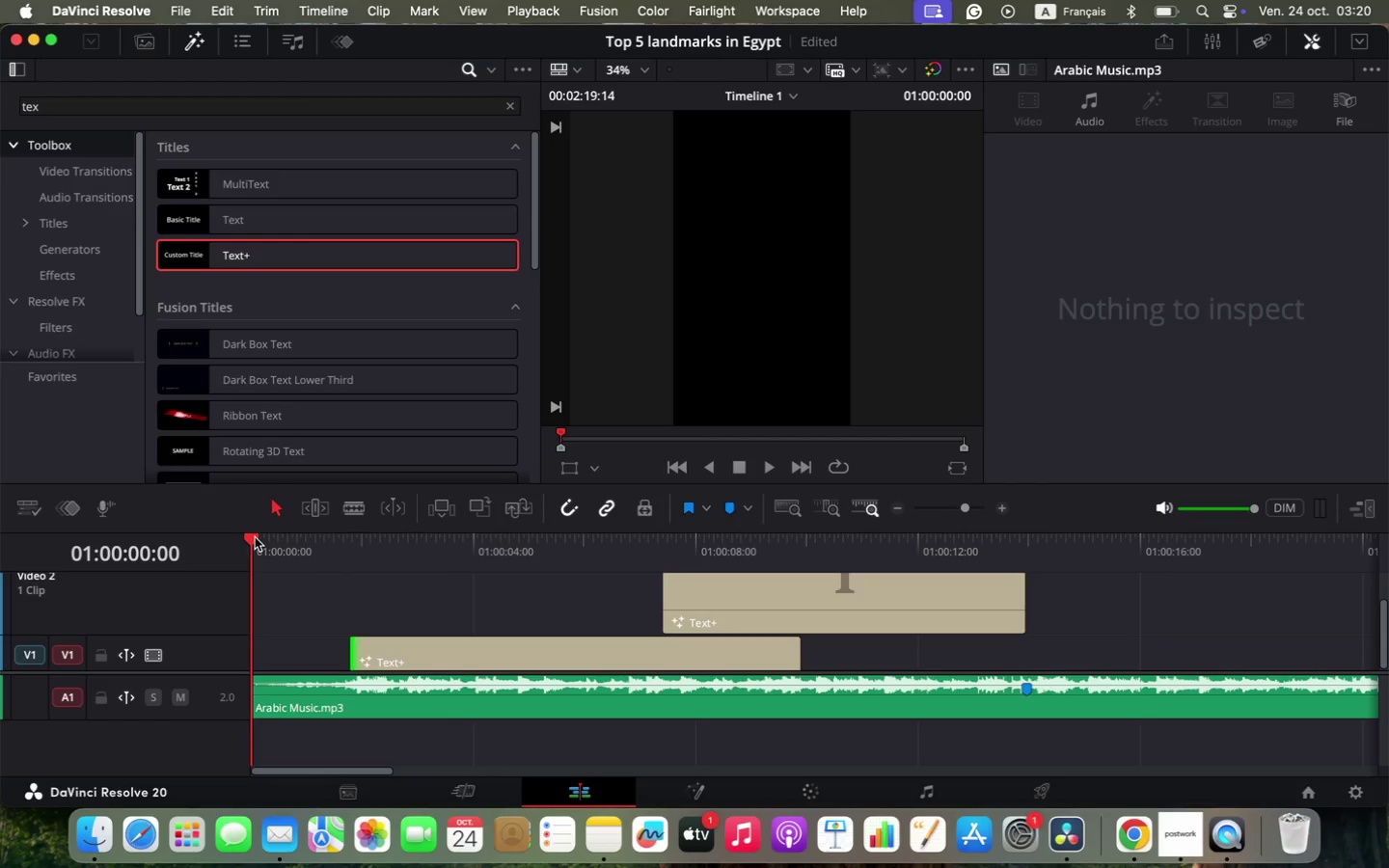 
key(Space)
 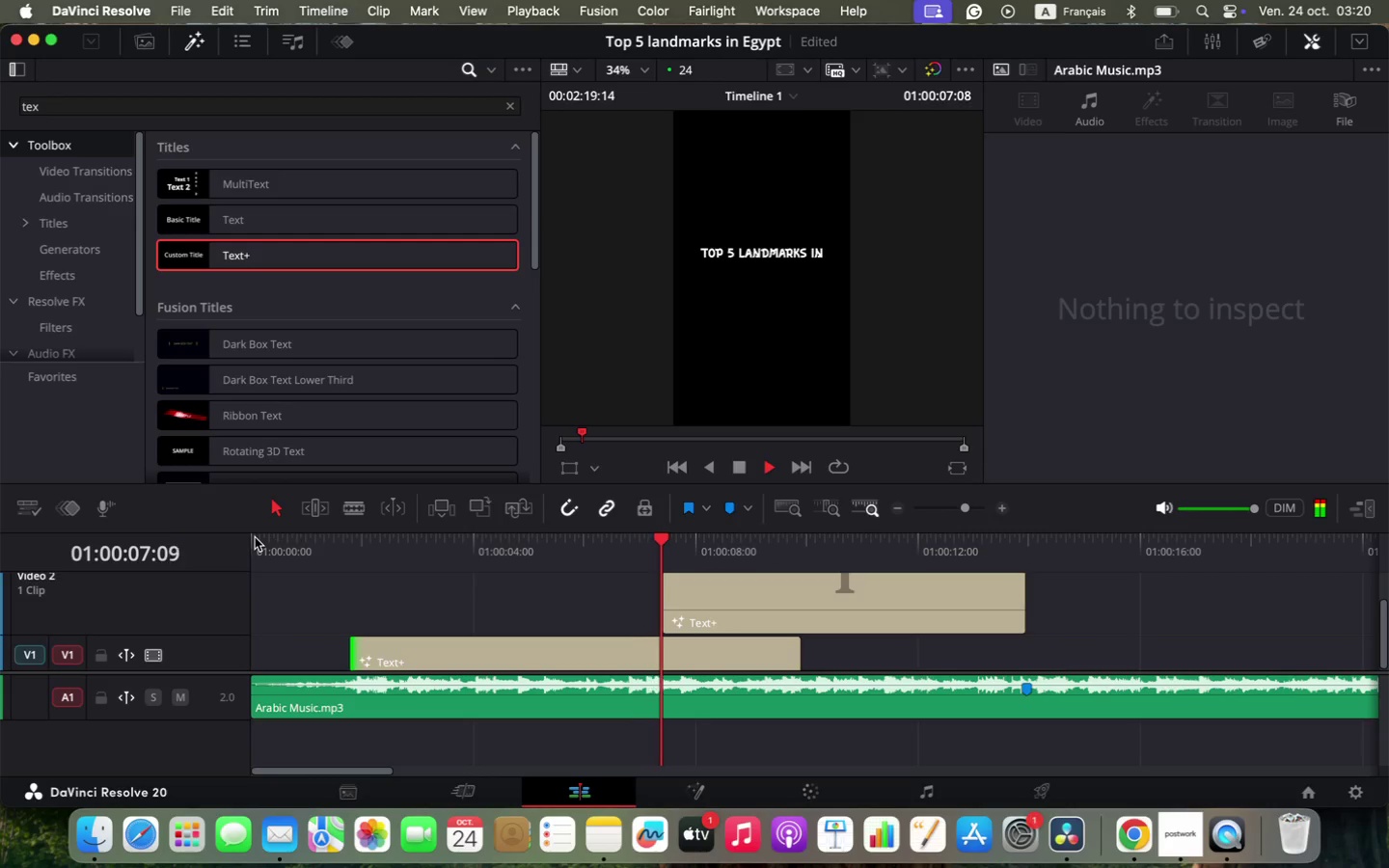 
wait(12.55)
 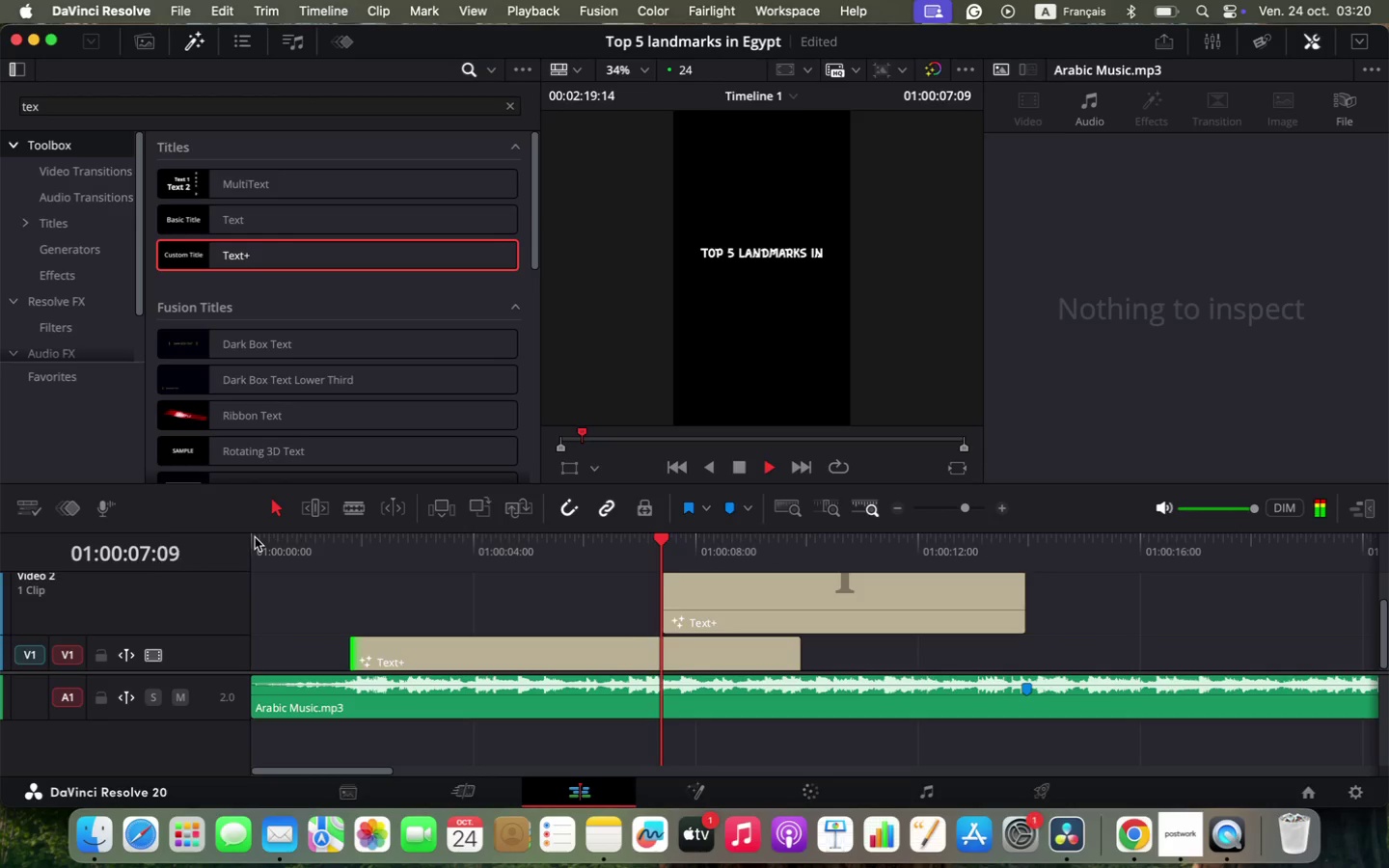 
key(Space)
 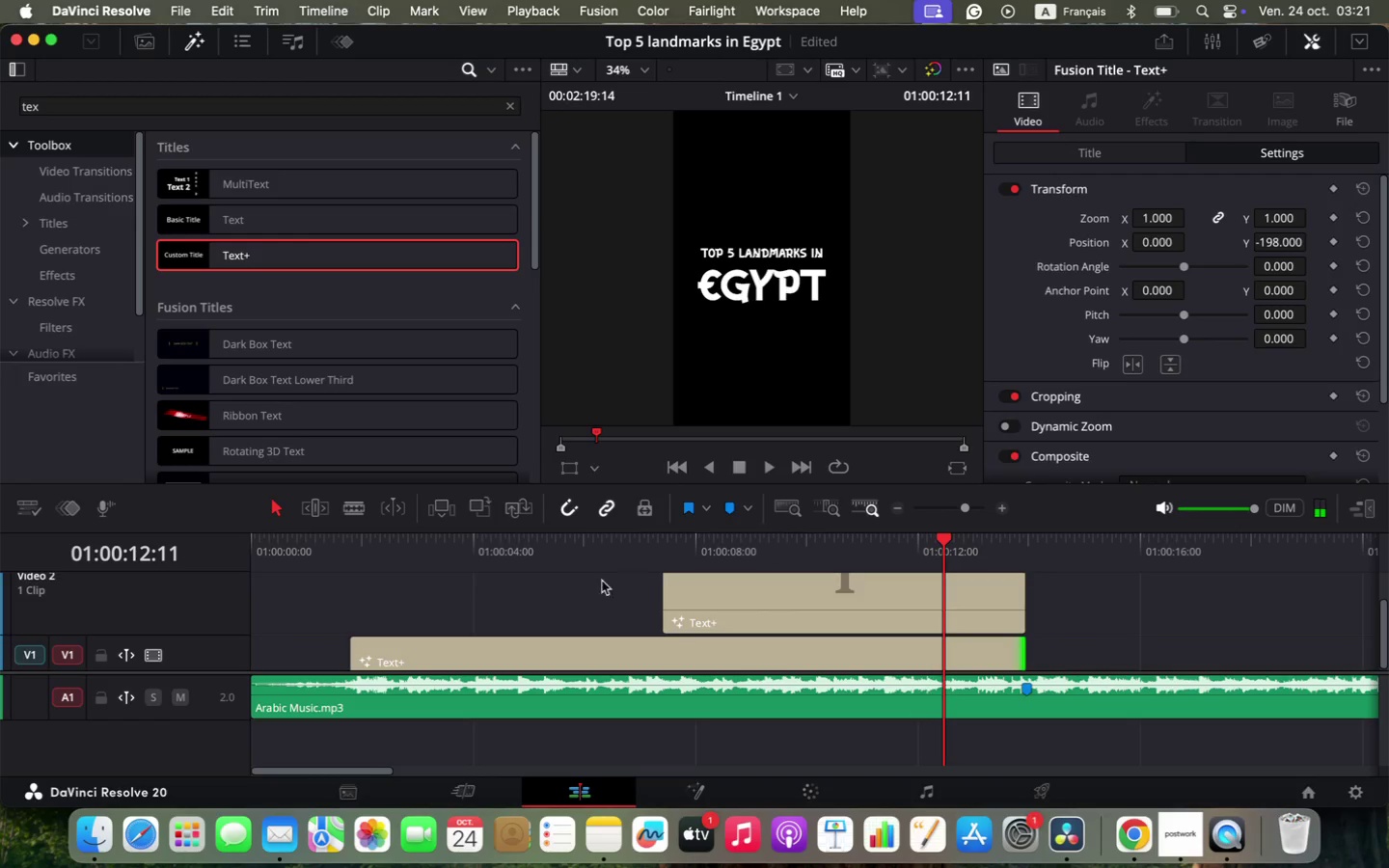 
left_click_drag(start_coordinate=[789, 646], to_coordinate=[1019, 658])
 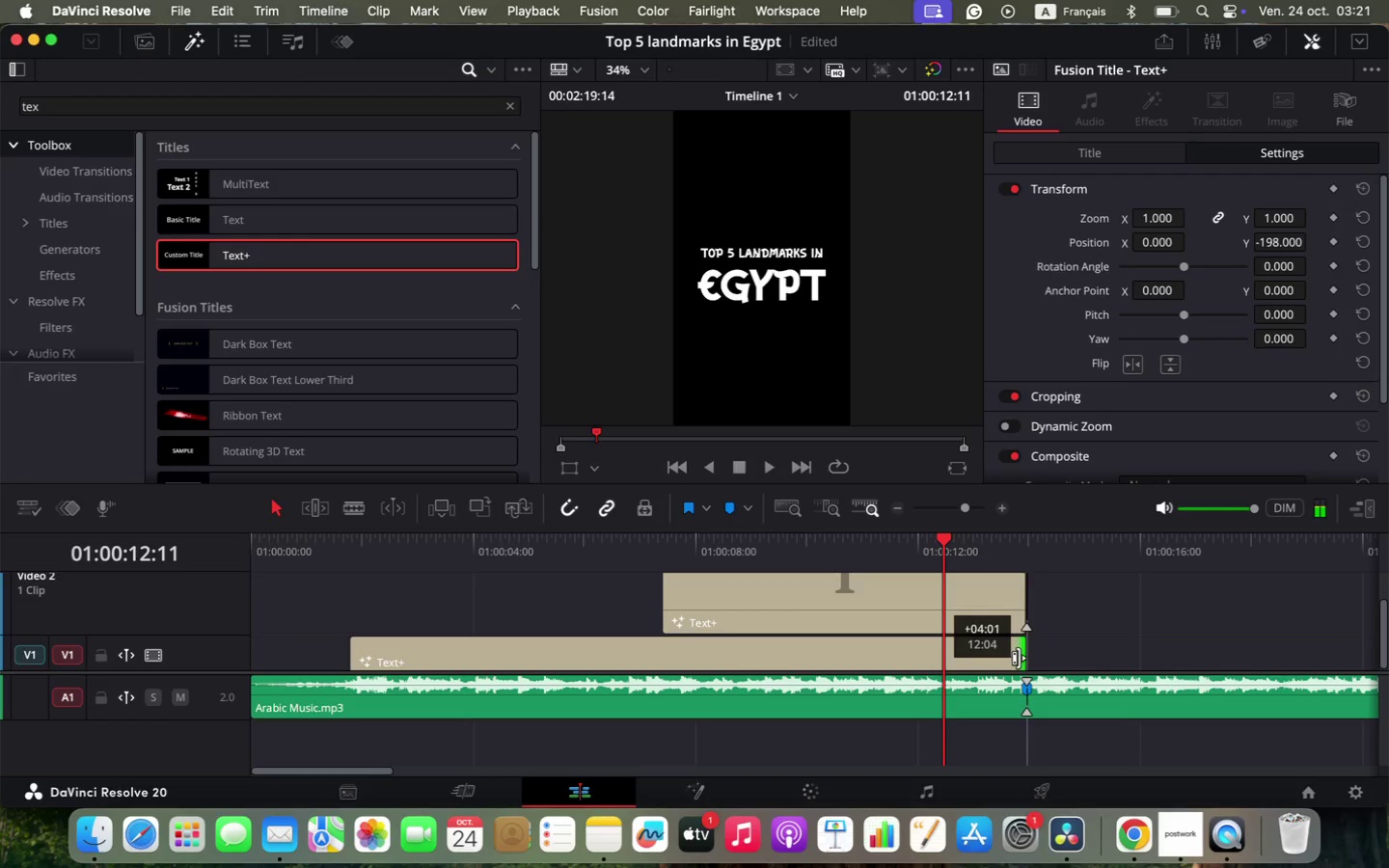 
key(Space)
 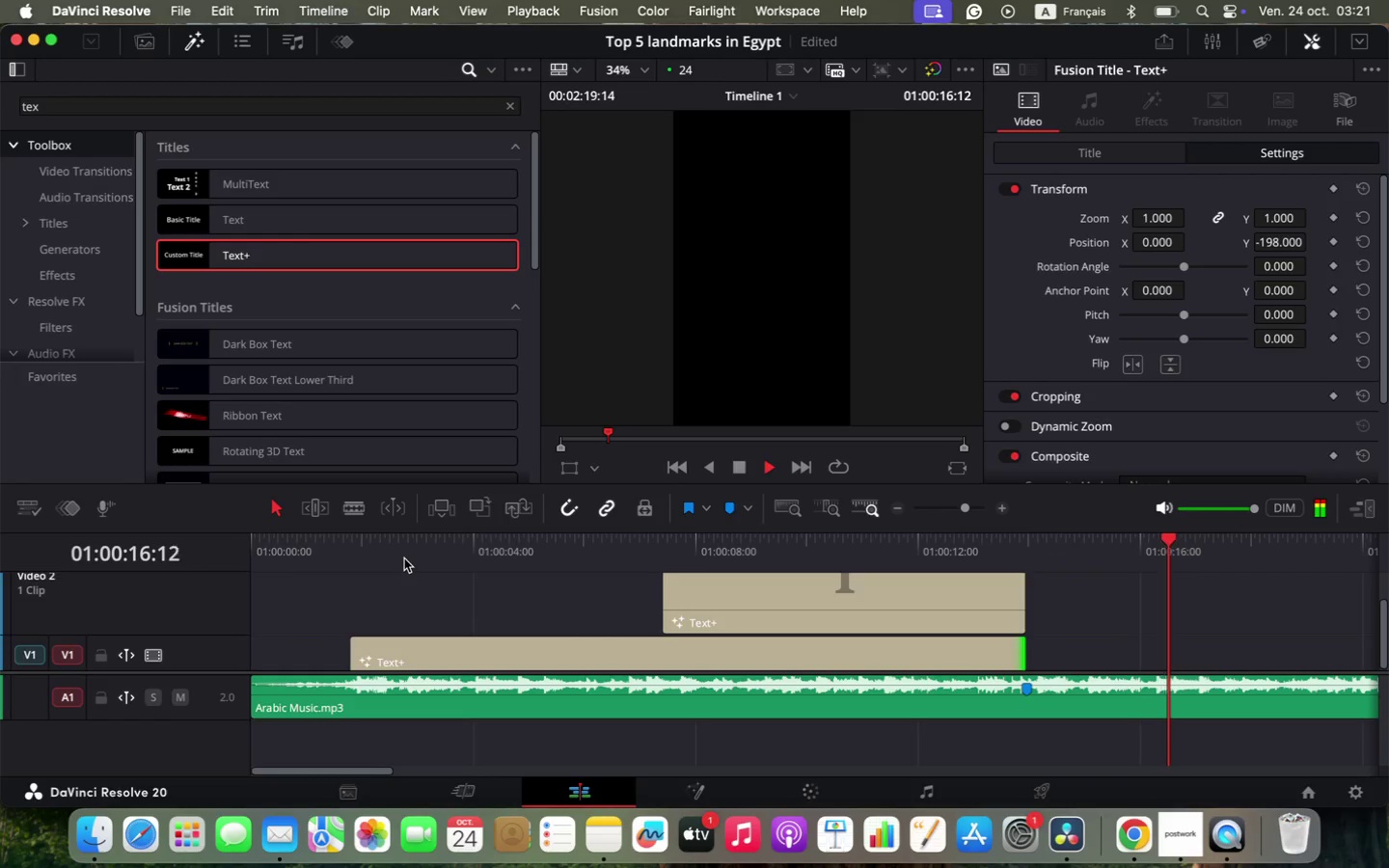 
wait(6.26)
 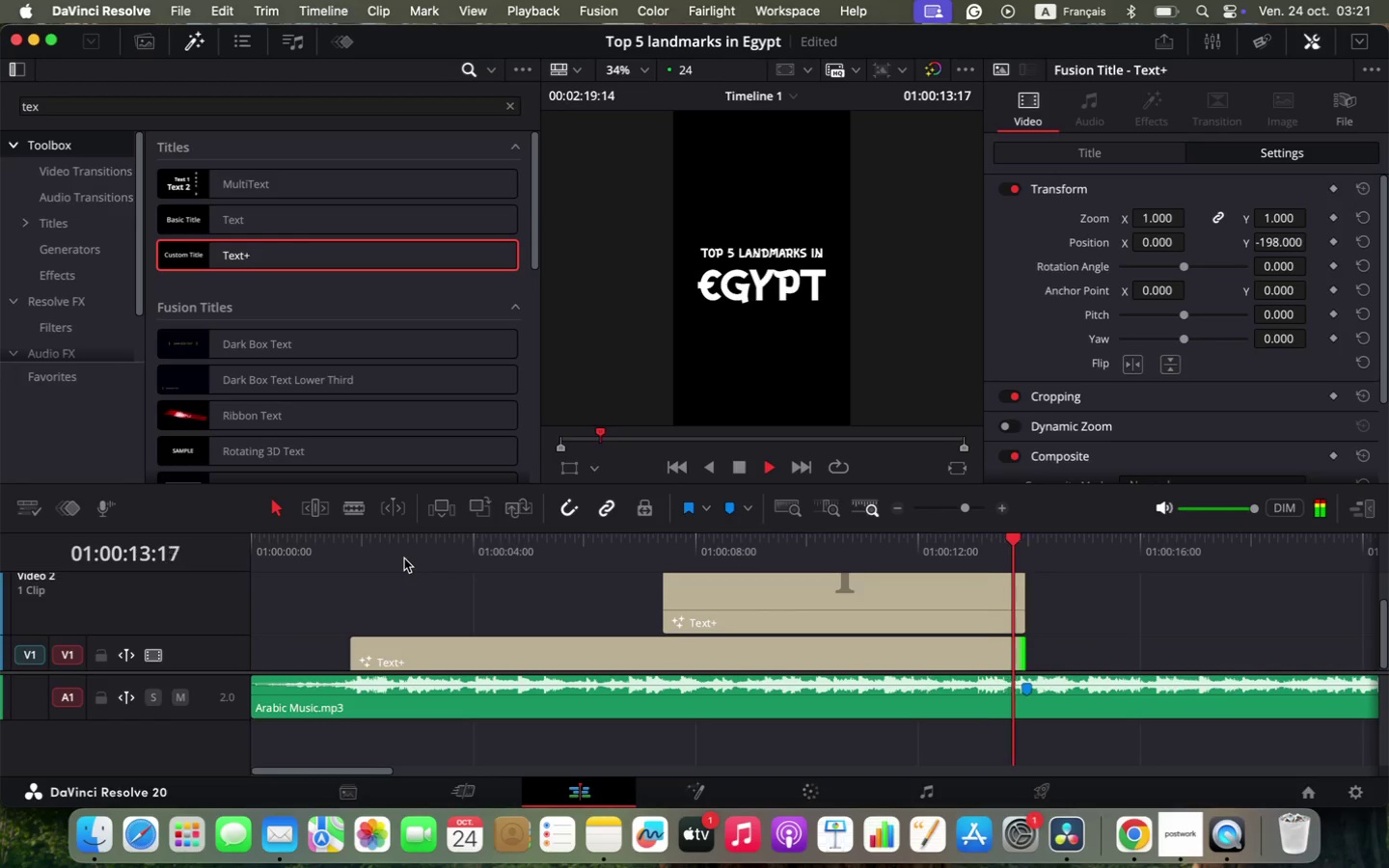 
hold_key(key=OptionLeft, duration=2.64)
scroll: coordinate [858, 637], scroll_direction: down, amount: 4.0
 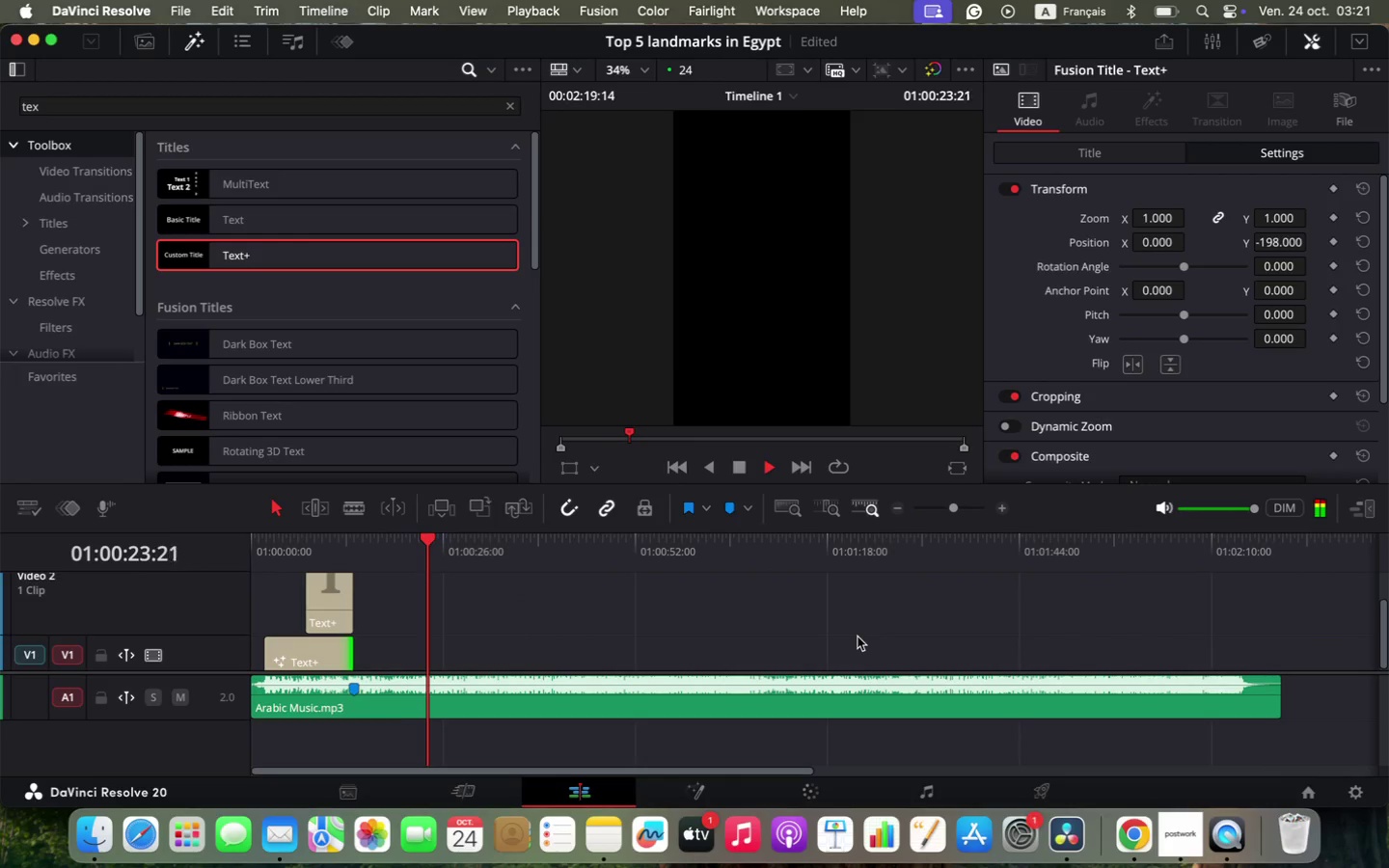 
hold_key(key=OptionLeft, duration=2.2)
scroll: coordinate [858, 637], scroll_direction: up, amount: 1.0
 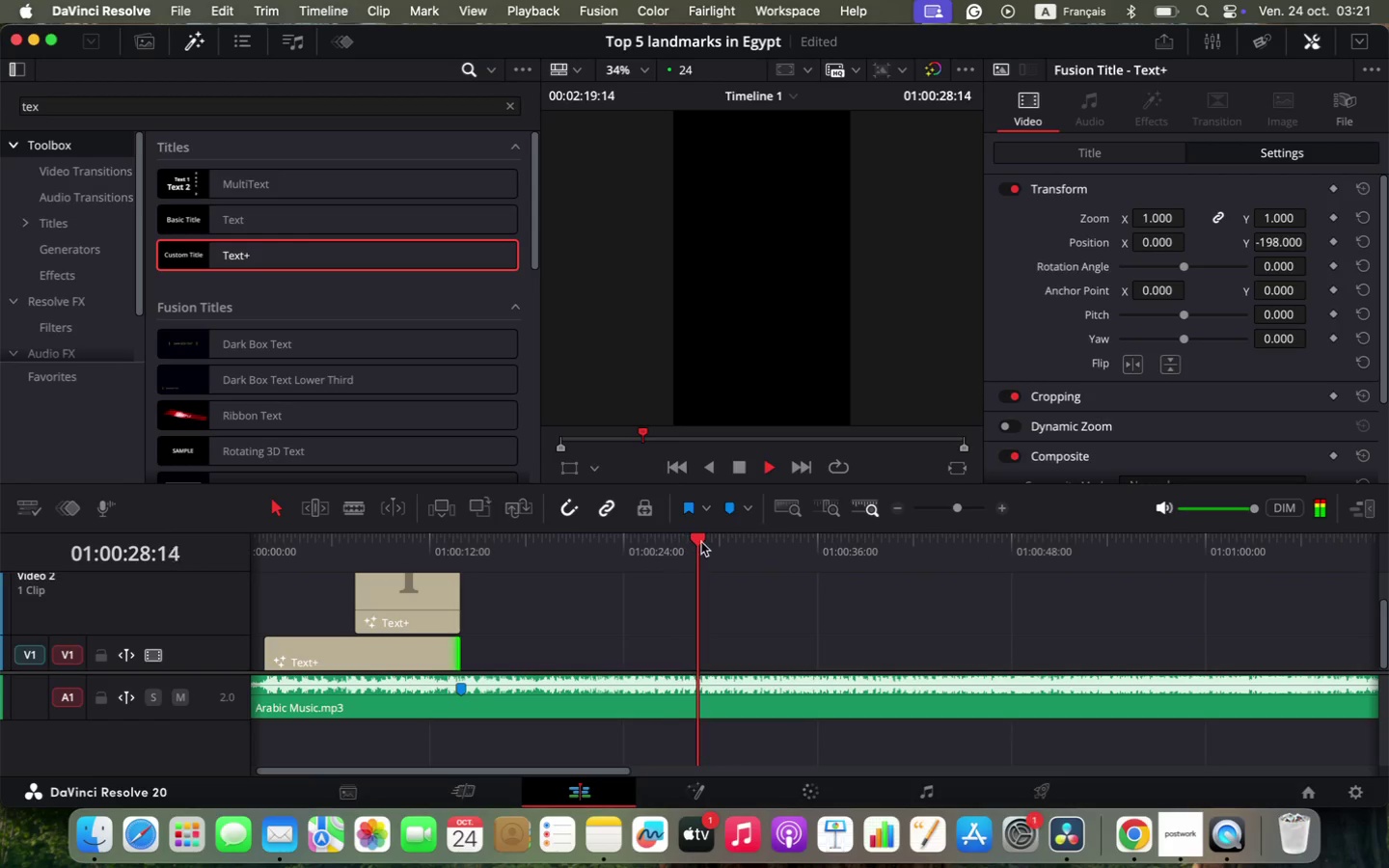 
key(Space)
 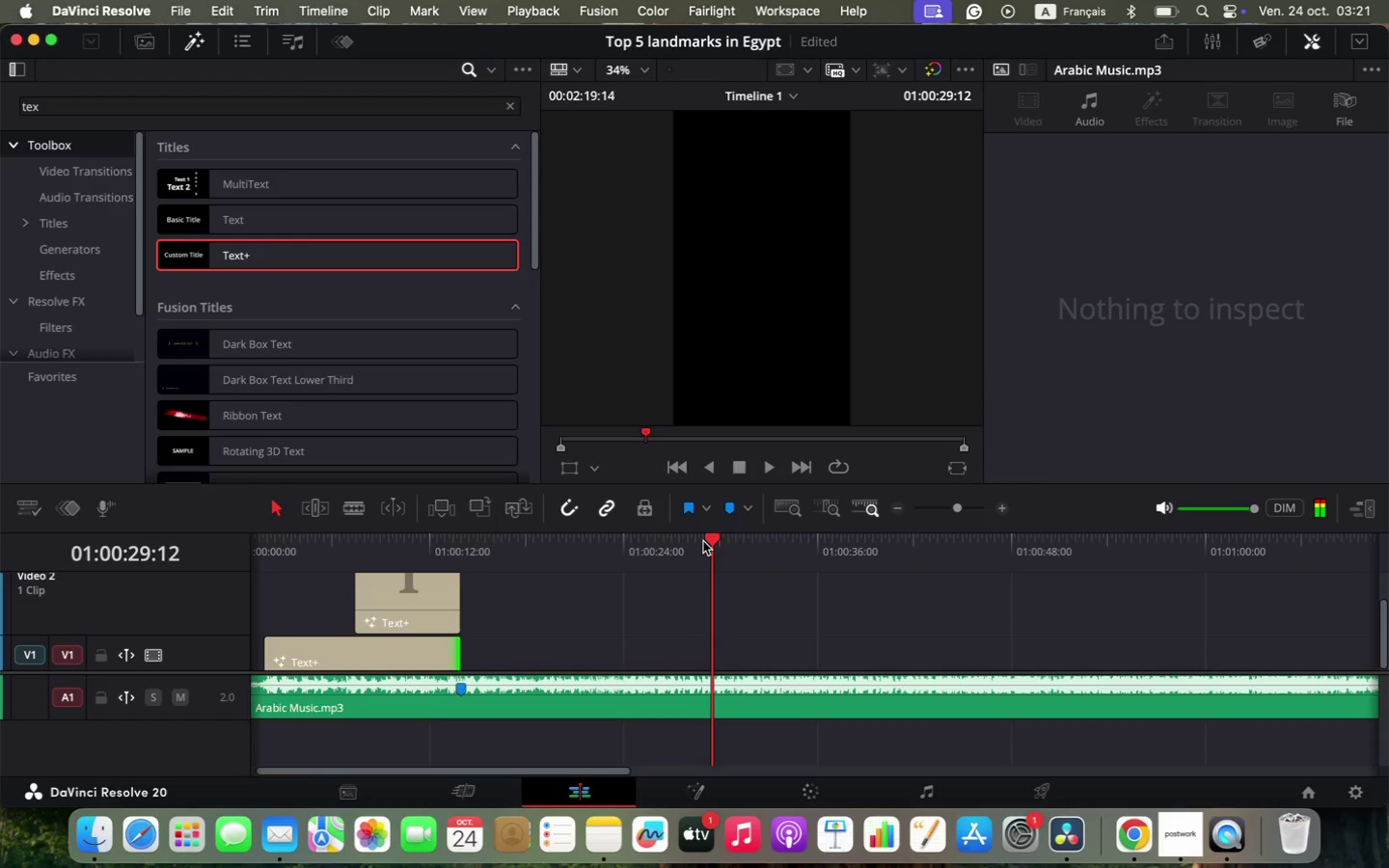 
hold_key(key=OptionLeft, duration=0.4)
scroll: coordinate [688, 603], scroll_direction: down, amount: 1.0
 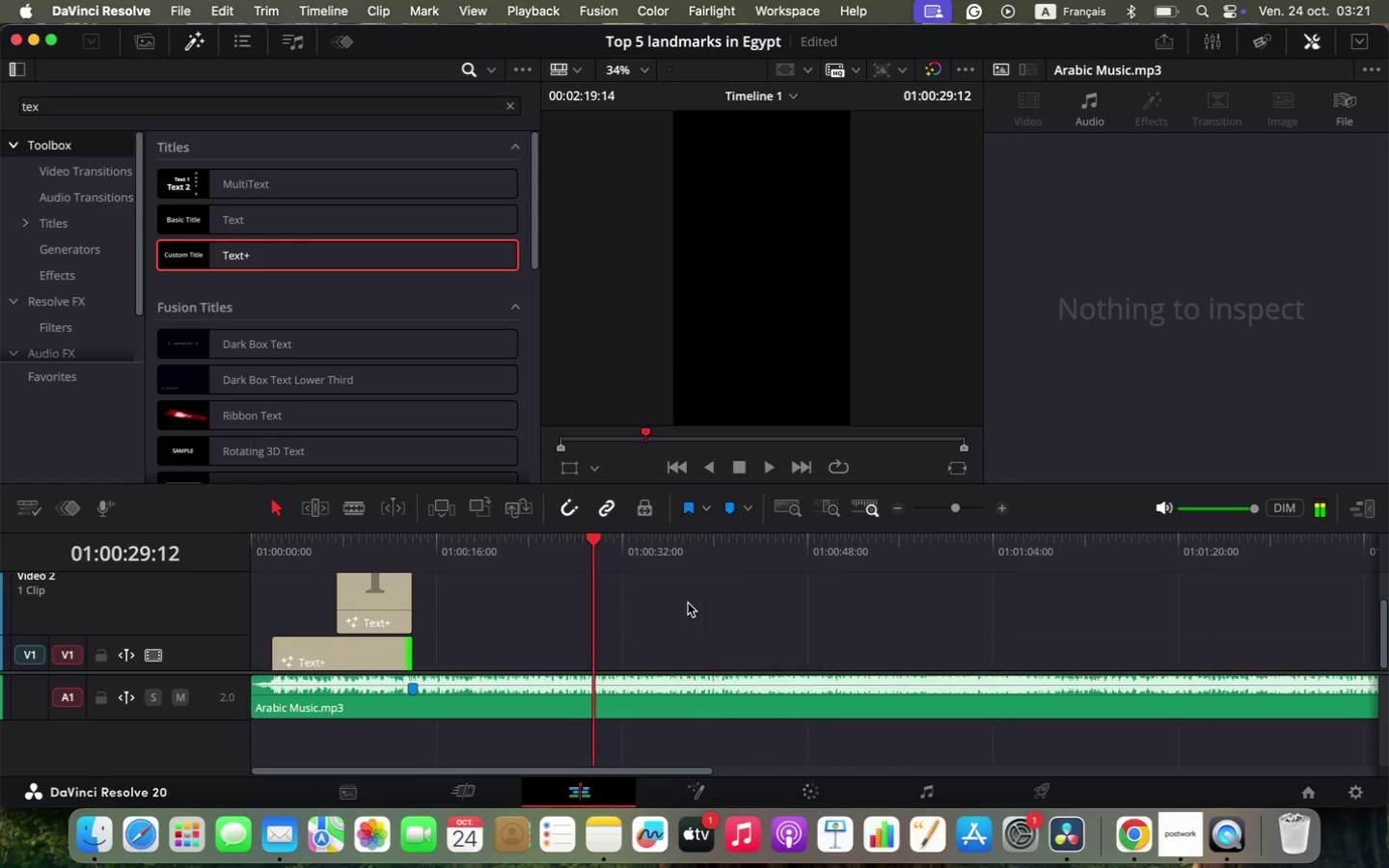 
left_click_drag(start_coordinate=[592, 539], to_coordinate=[192, 537])
 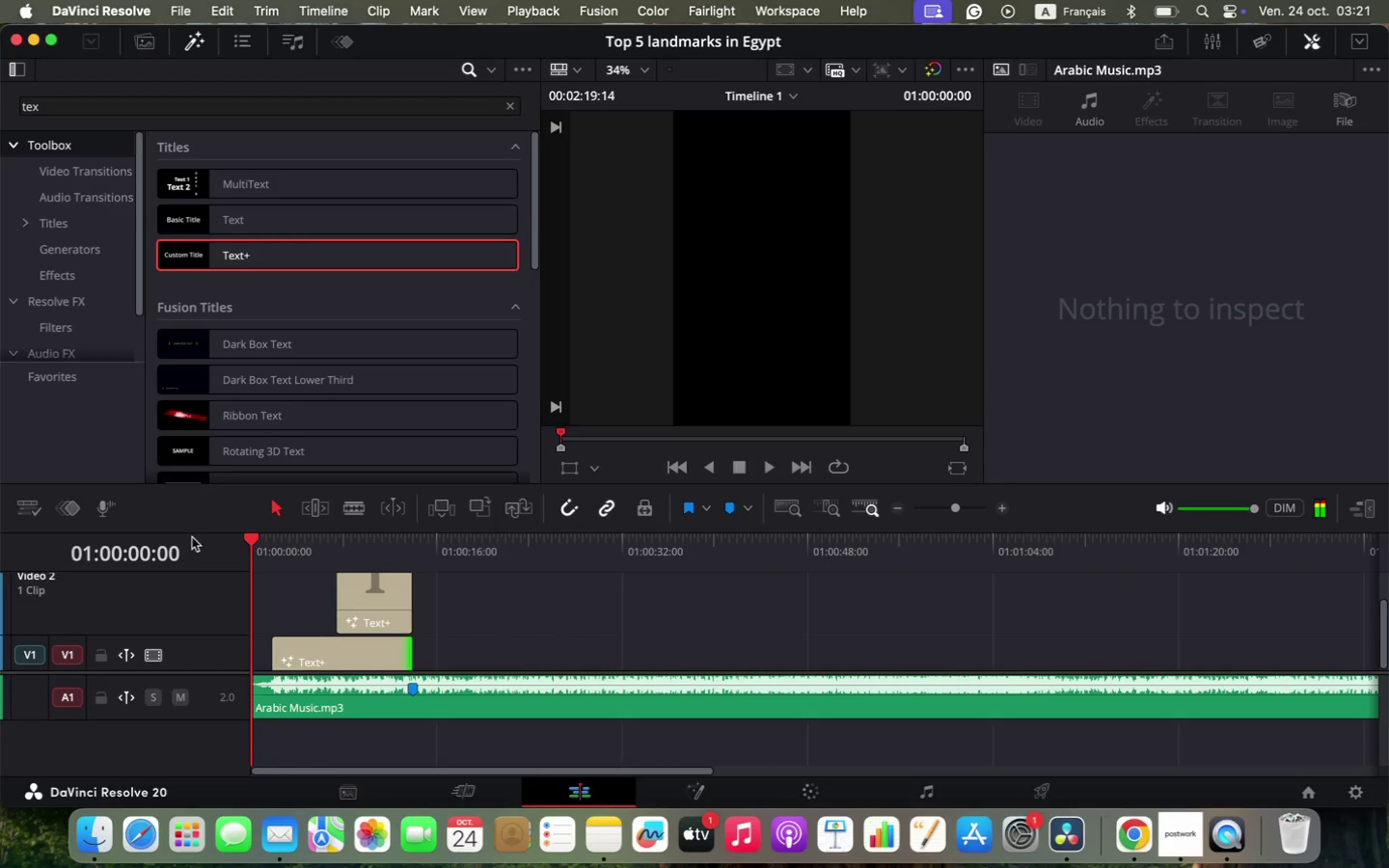 
key(Space)
 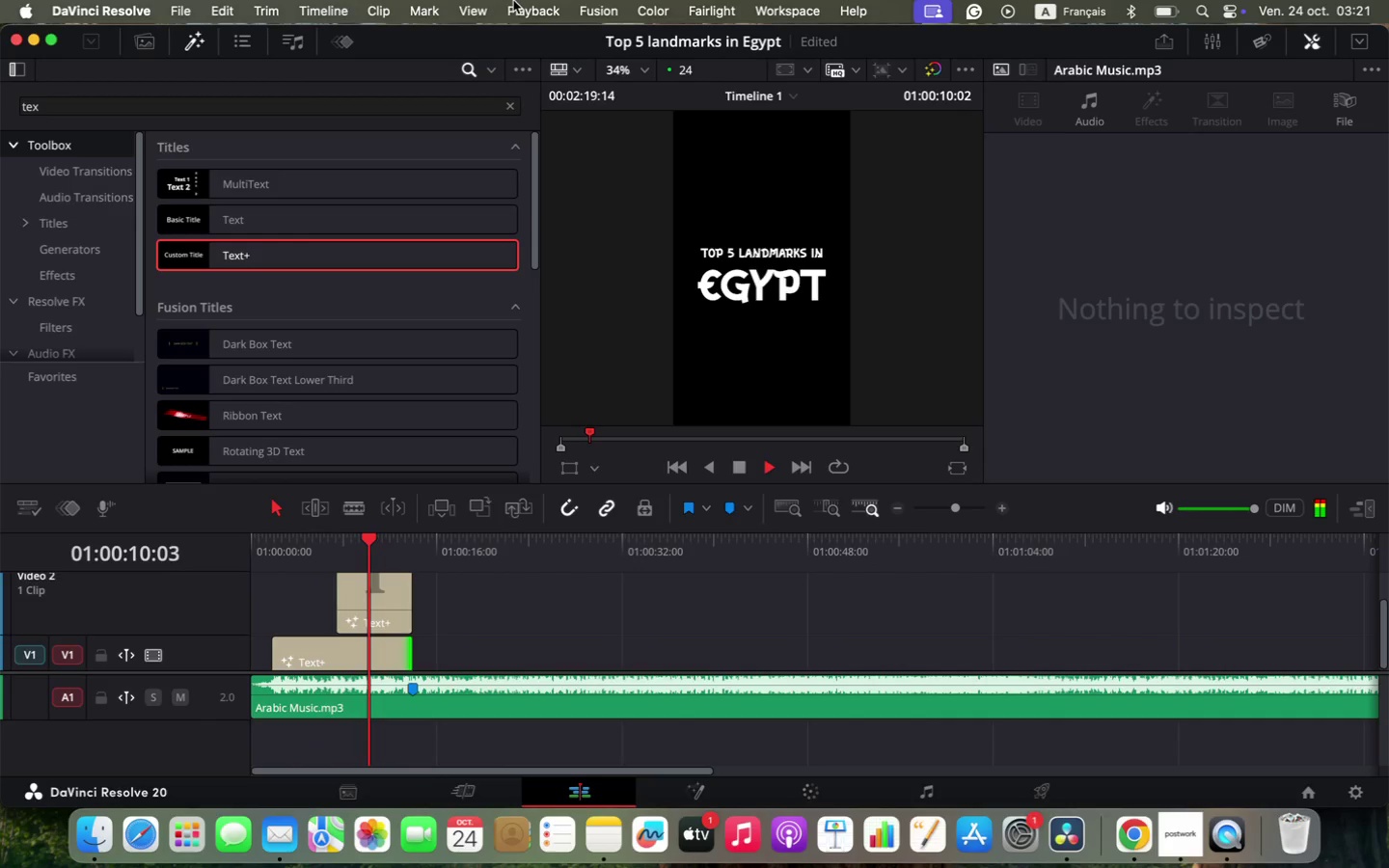 
wait(15.25)
 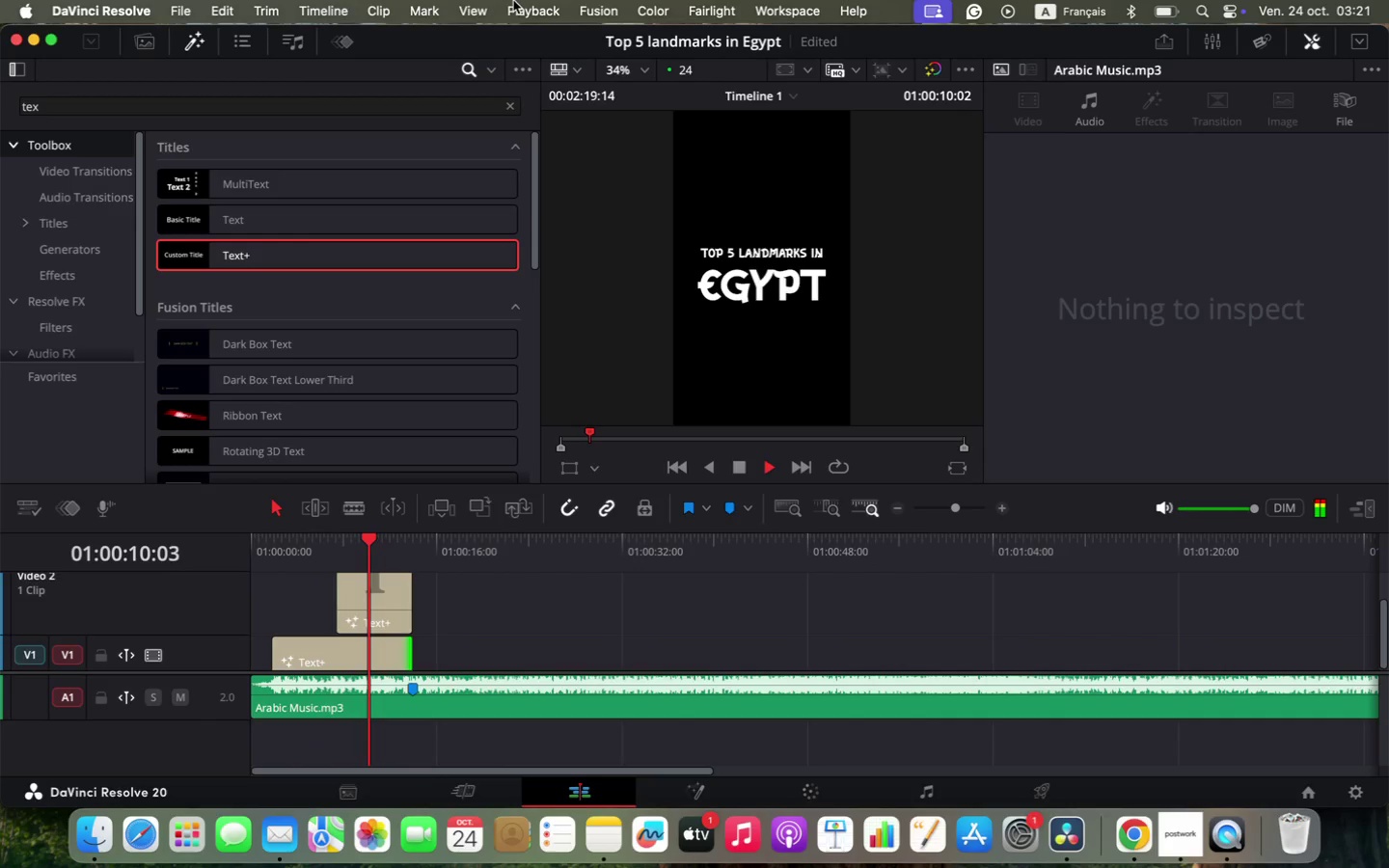 
key(Space)
 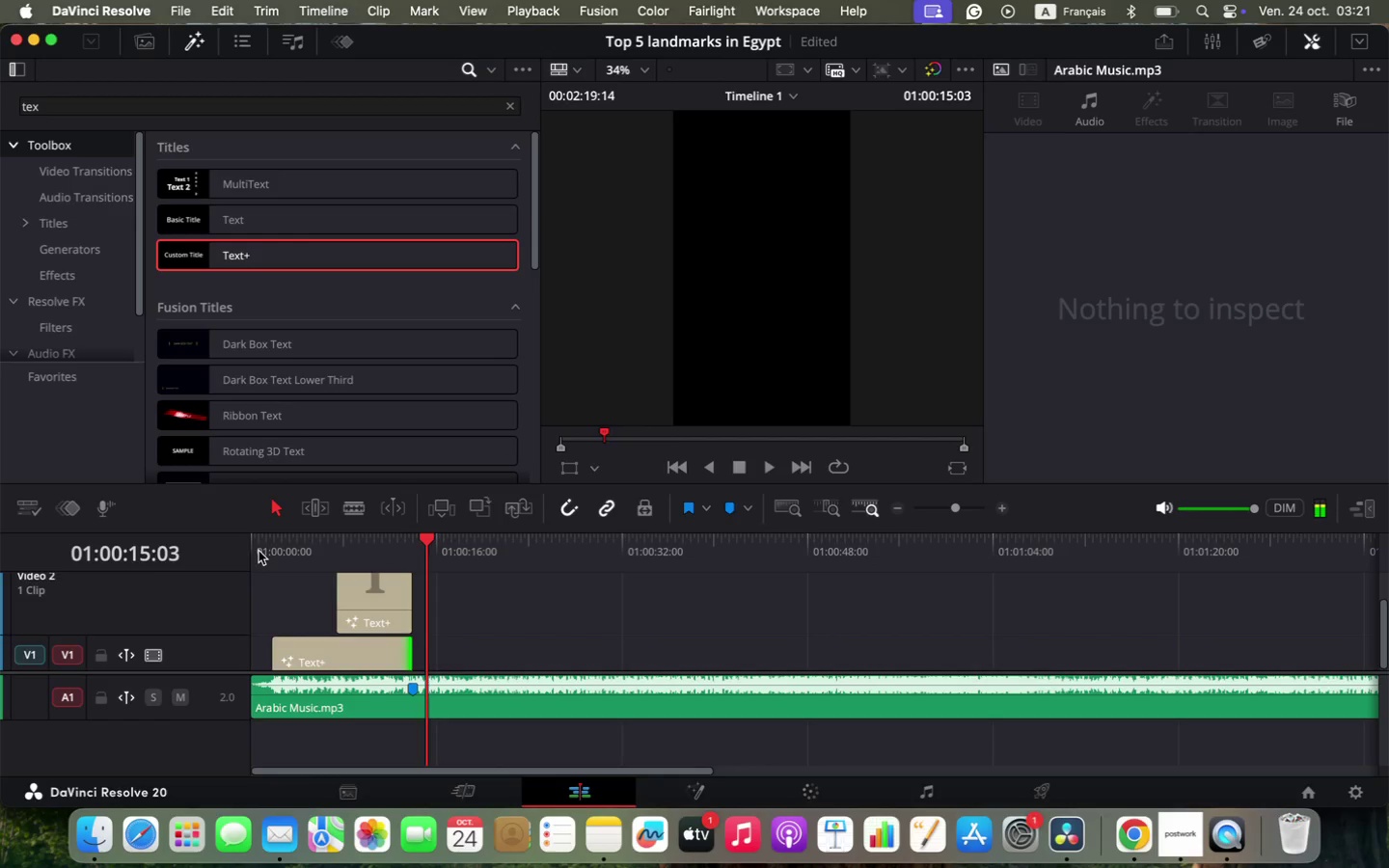 
left_click([262, 550])
 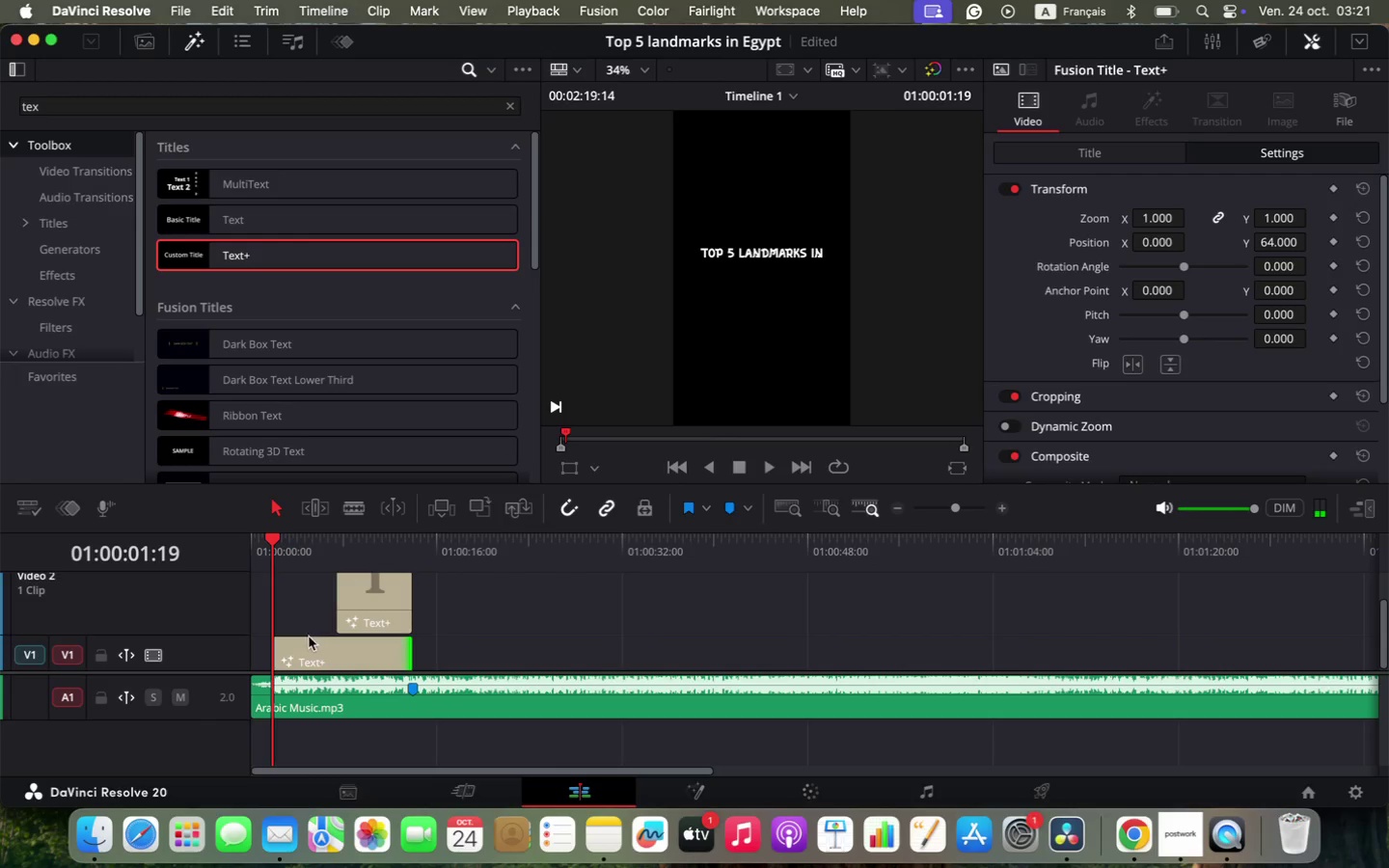 
left_click_drag(start_coordinate=[262, 550], to_coordinate=[271, 552])
 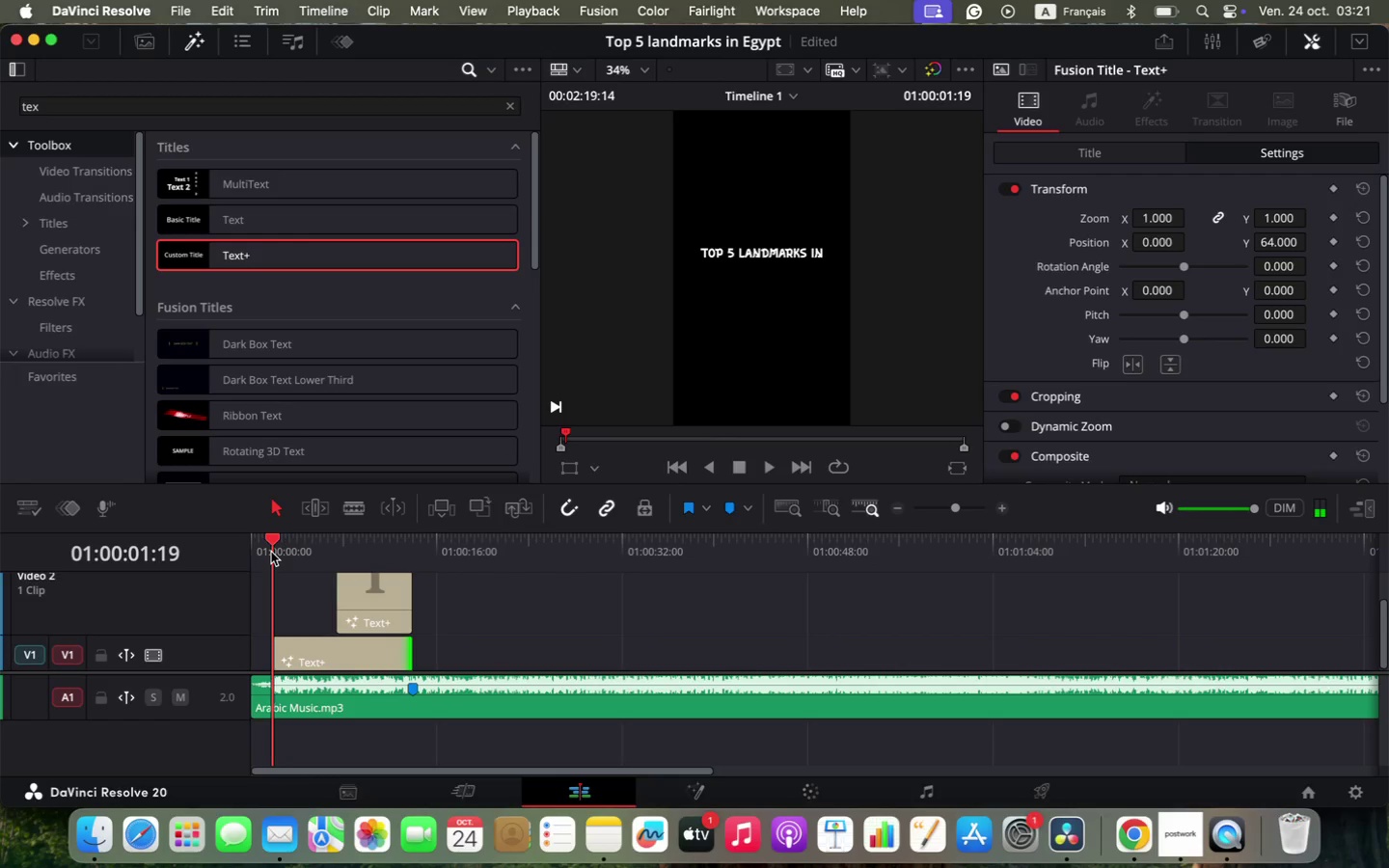 
left_click([295, 639])
 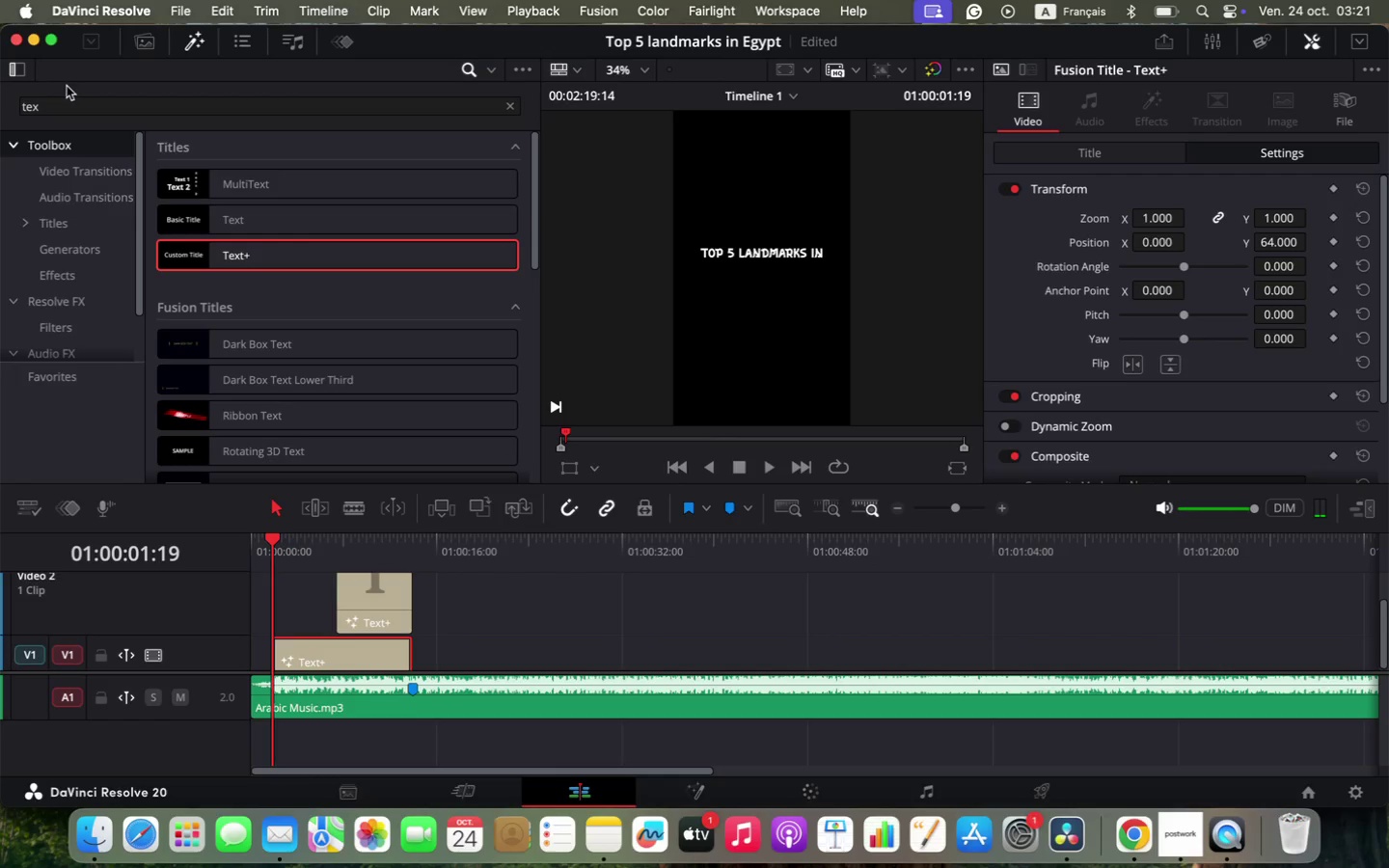 
left_click([62, 101])
 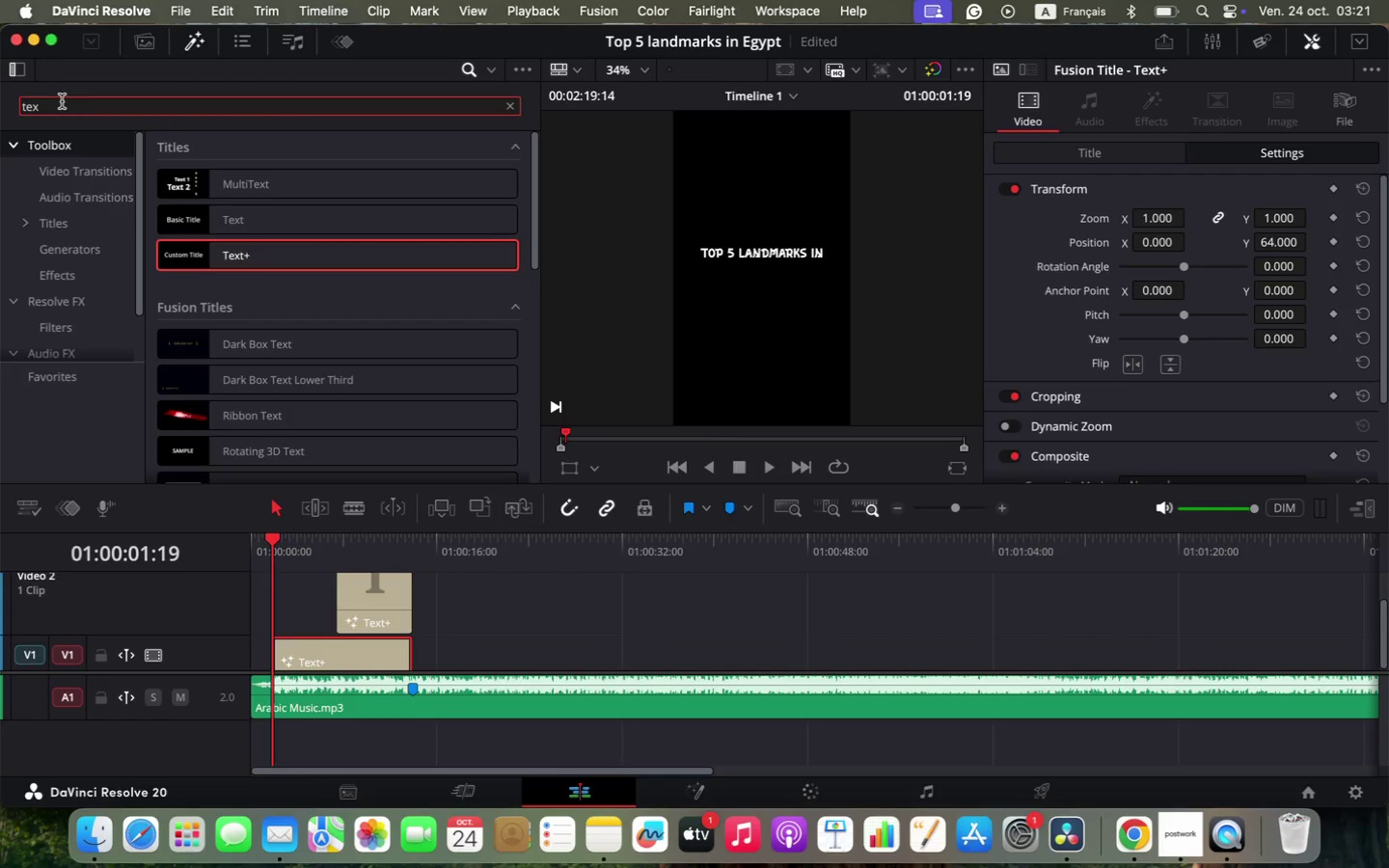 
key(Backspace)
 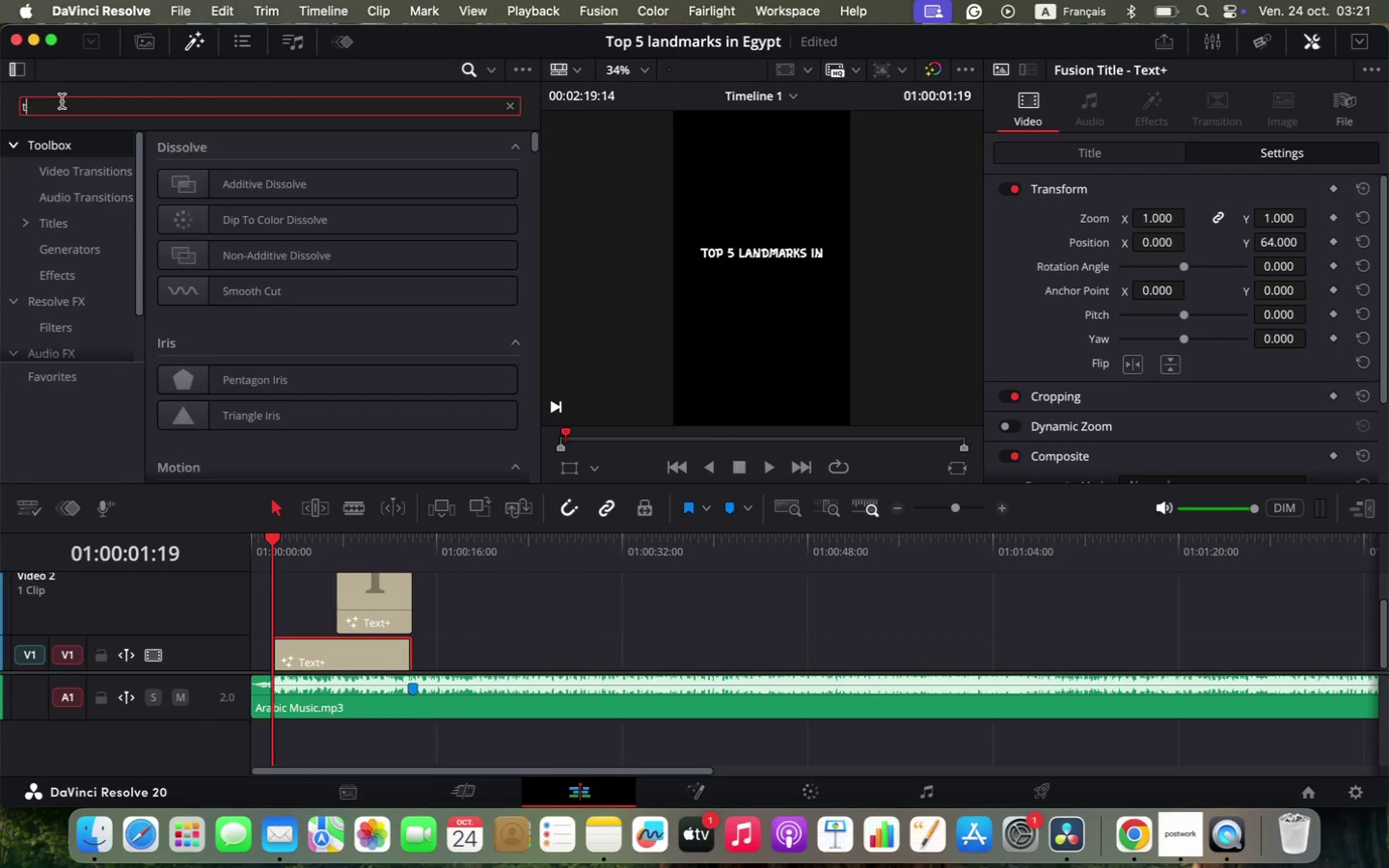 
key(Backspace)
 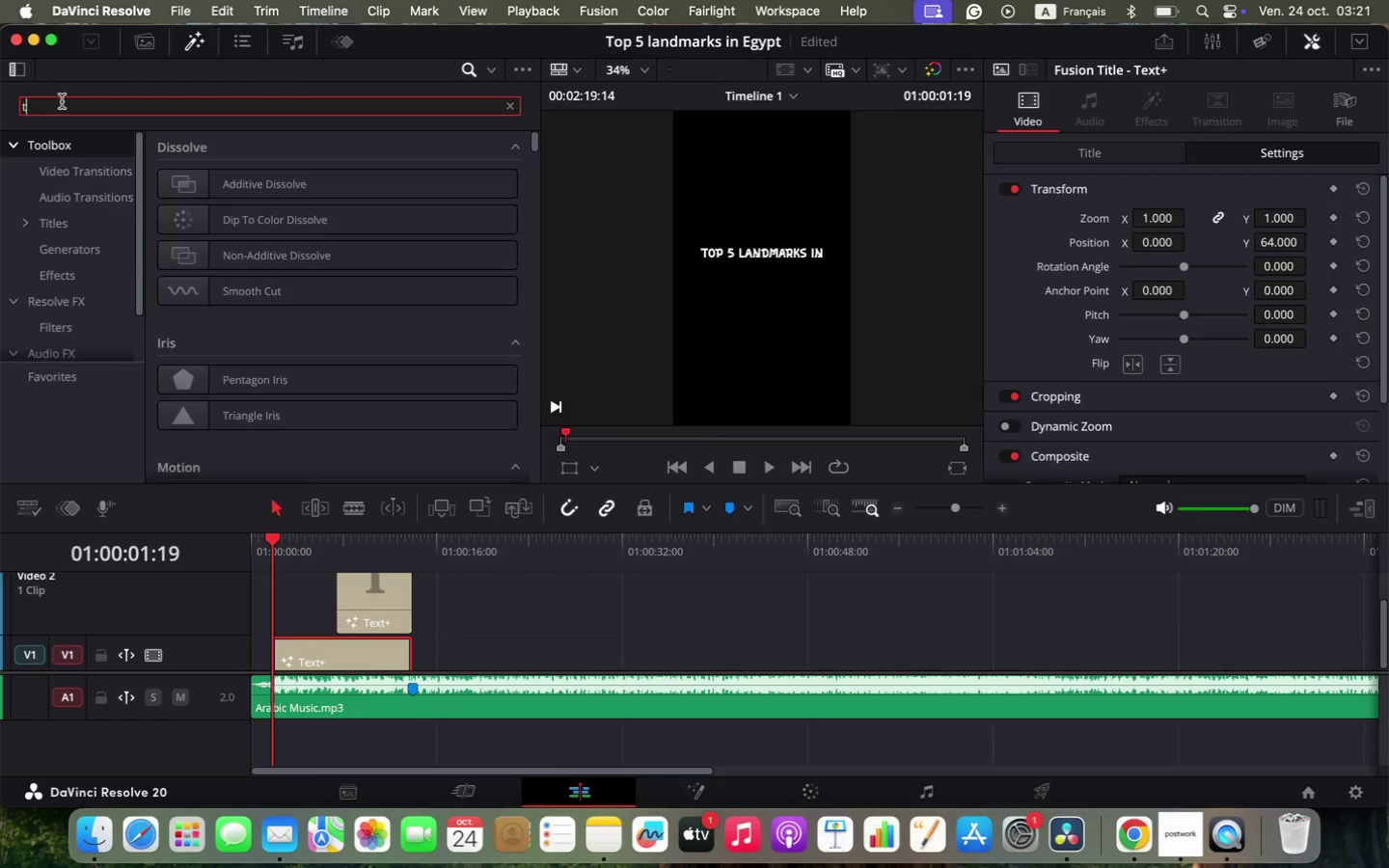 
key(R)
 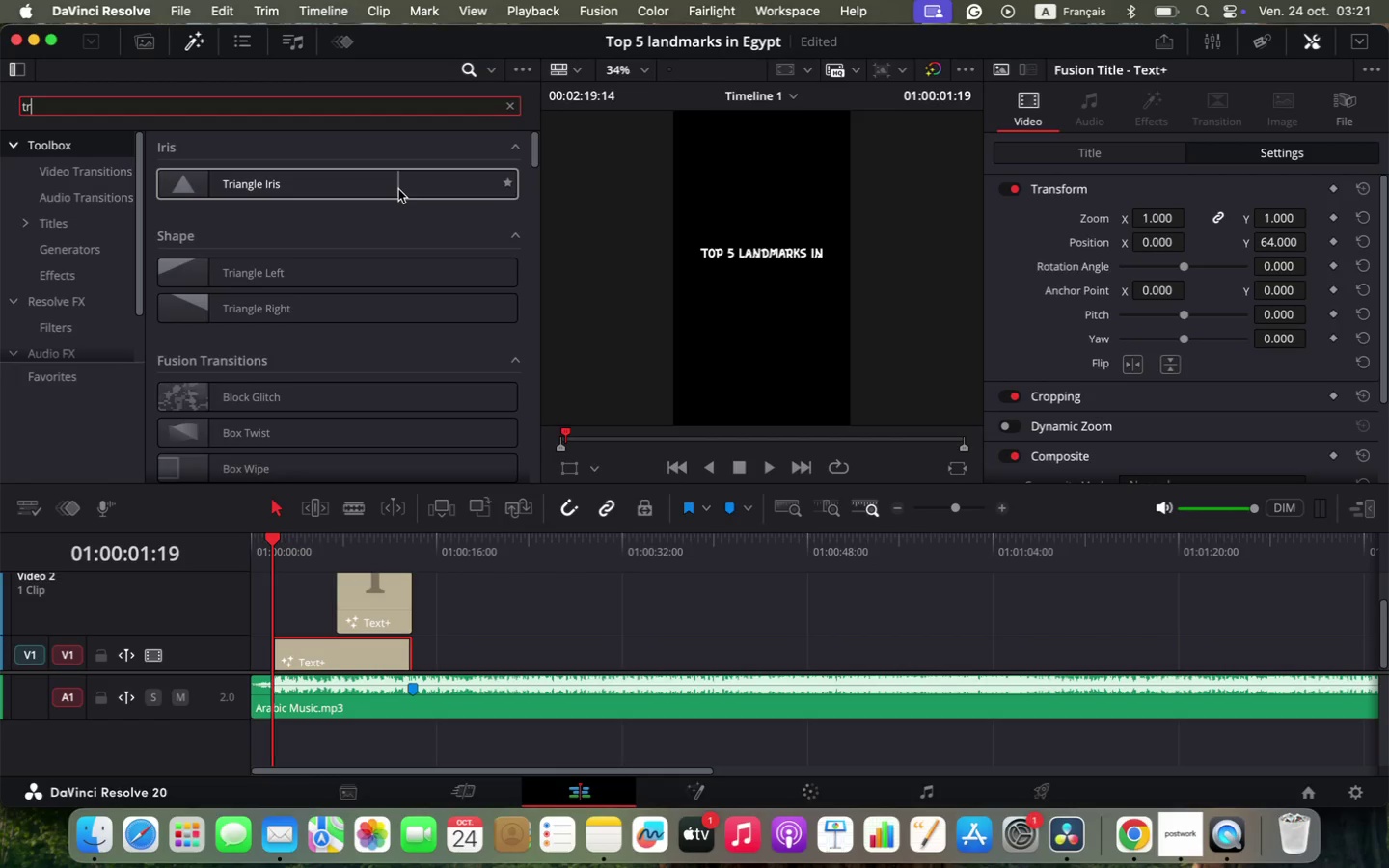 
wait(10.29)
 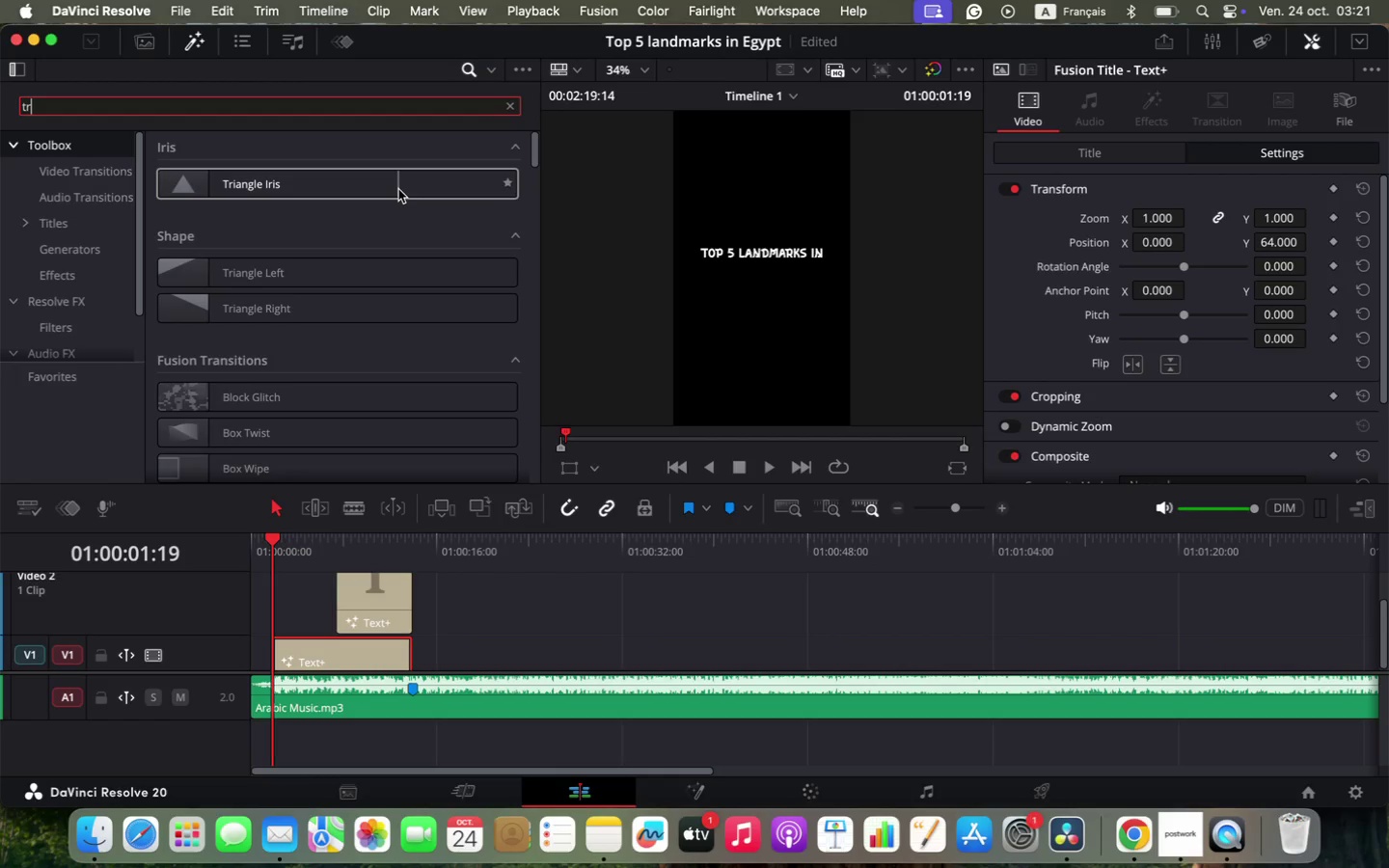 
scroll: coordinate [302, 393], scroll_direction: down, amount: 3.0
 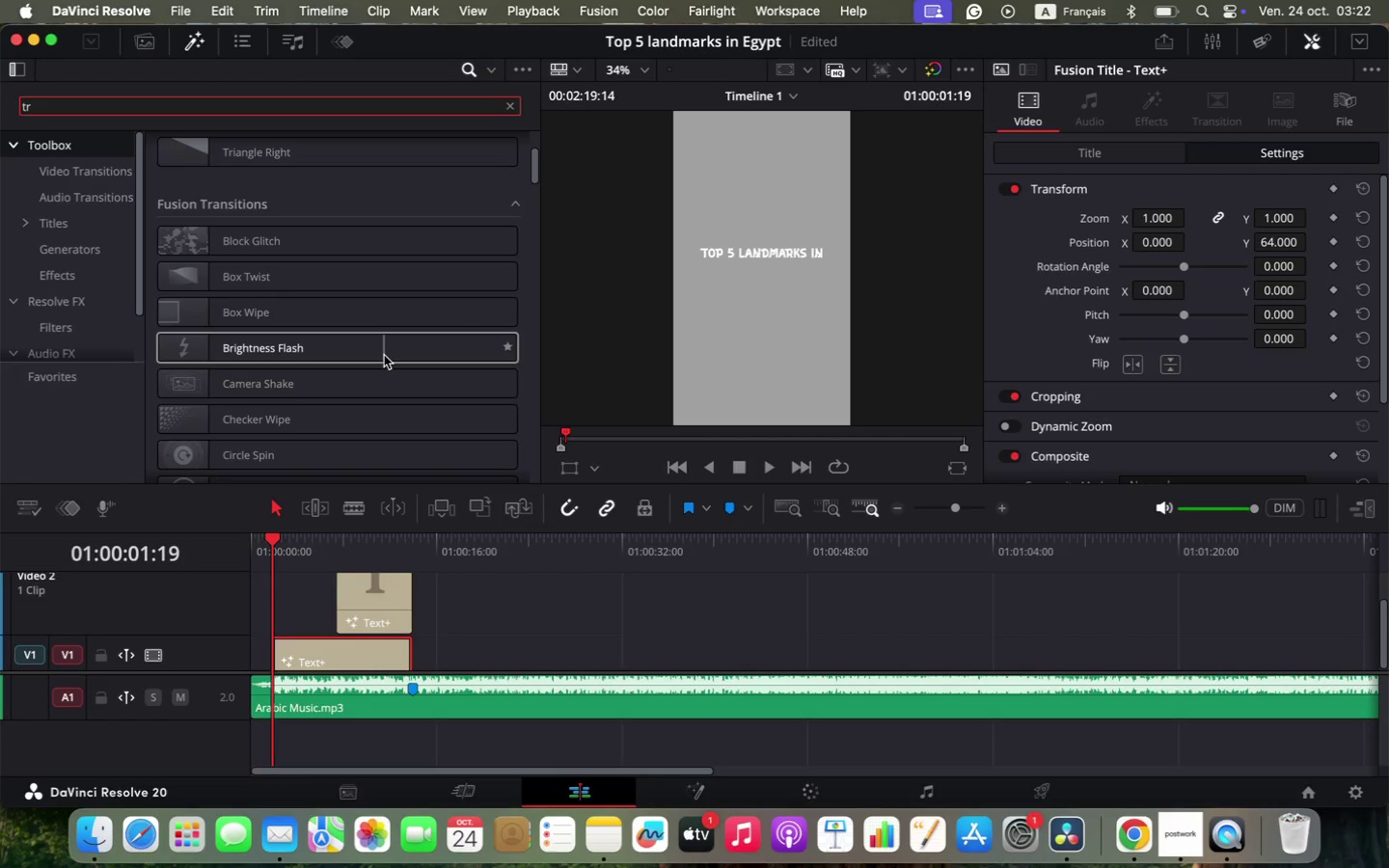 
wait(15.45)
 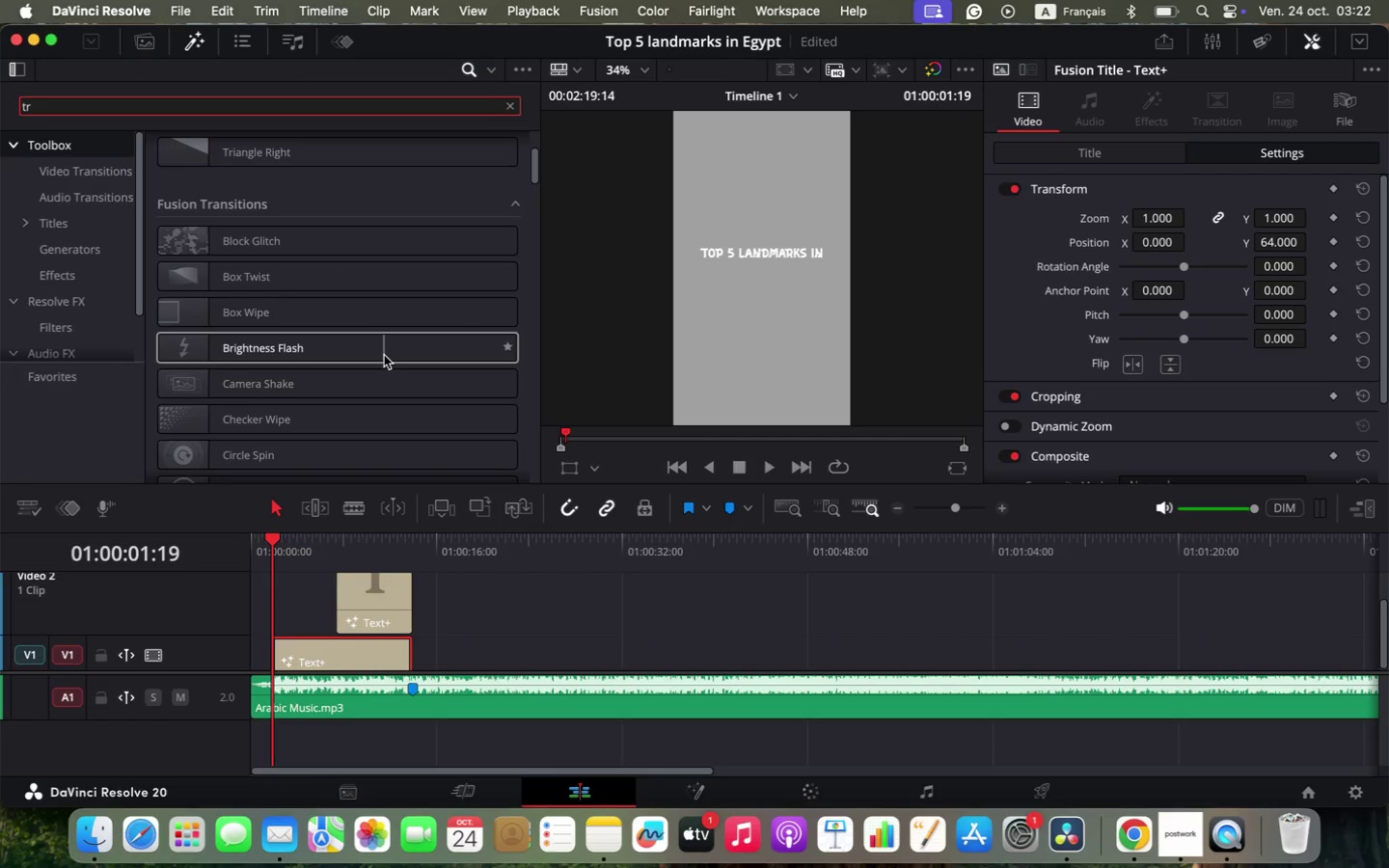 
scroll: coordinate [355, 417], scroll_direction: down, amount: 4.0
 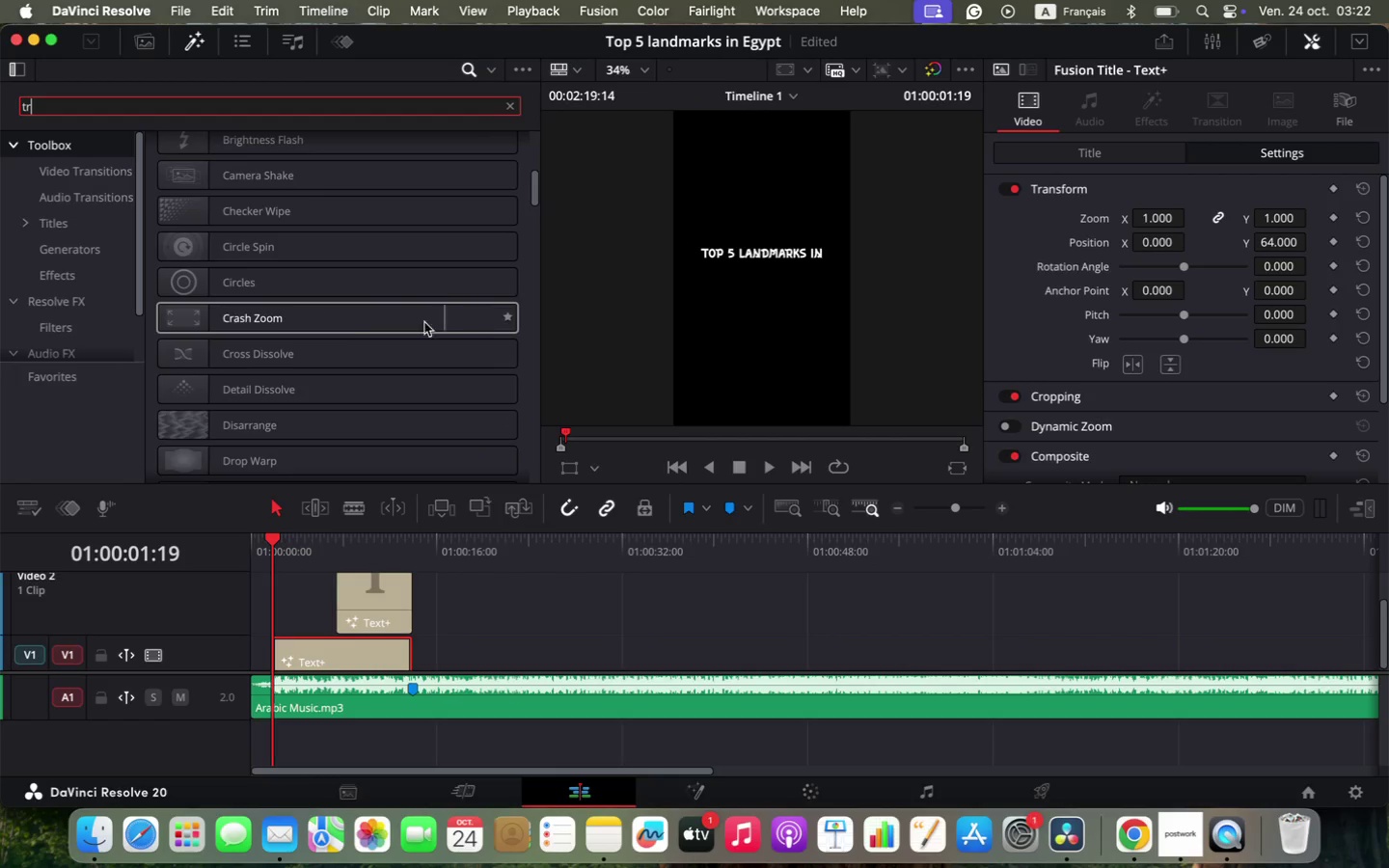 
left_click_drag(start_coordinate=[192, 352], to_coordinate=[389, 616])
 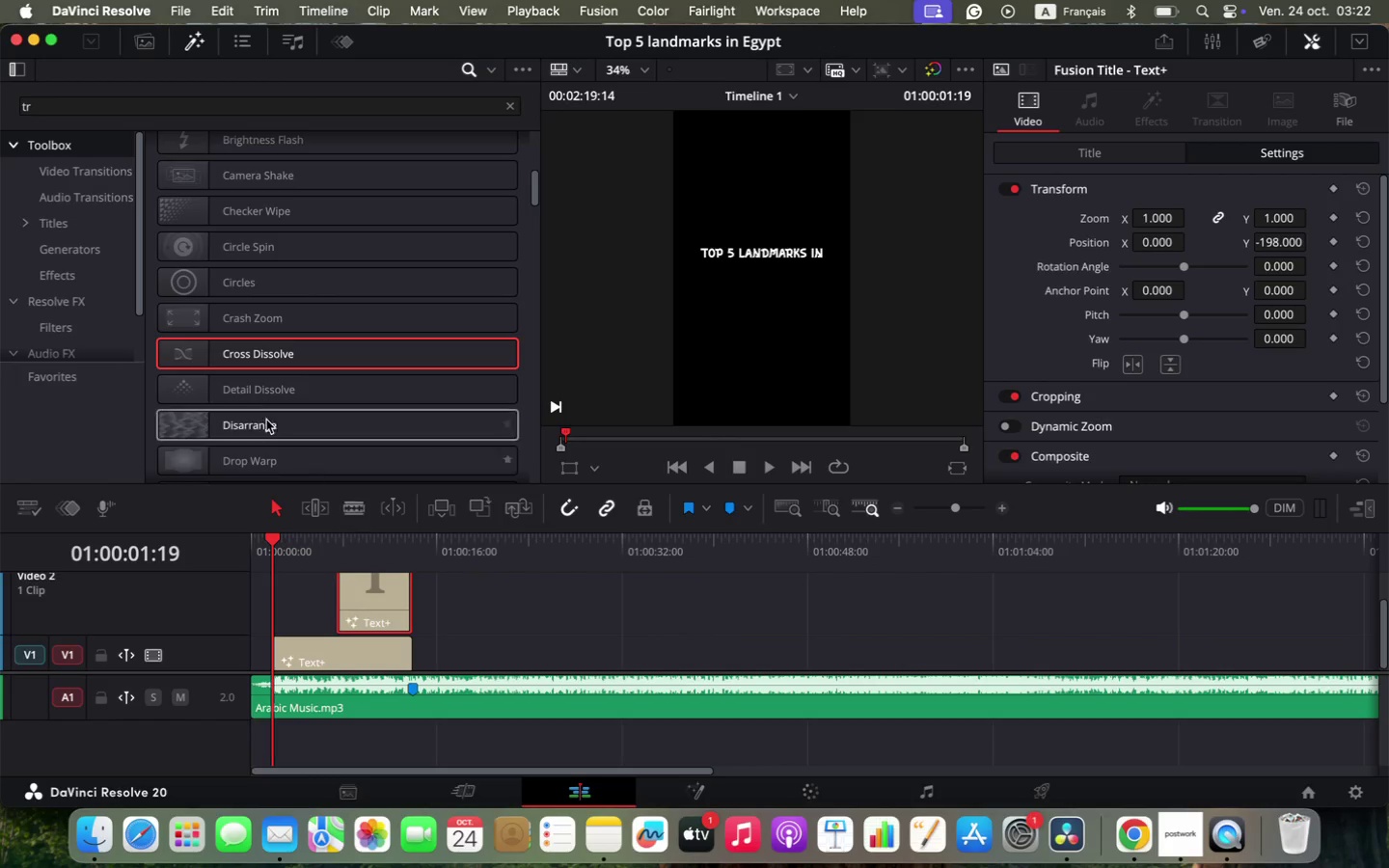 
left_click_drag(start_coordinate=[184, 316], to_coordinate=[358, 595])
 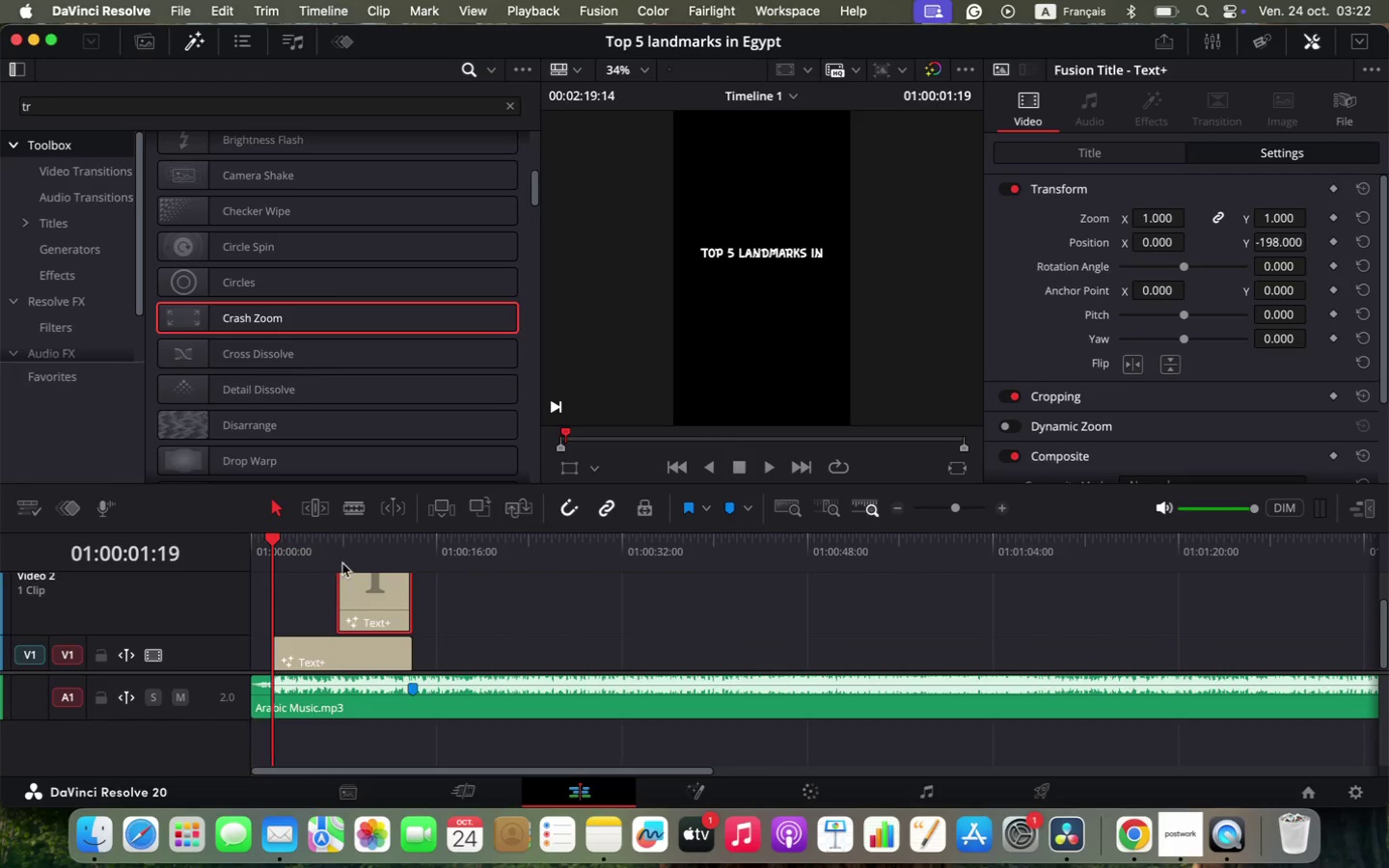 
left_click([337, 549])
 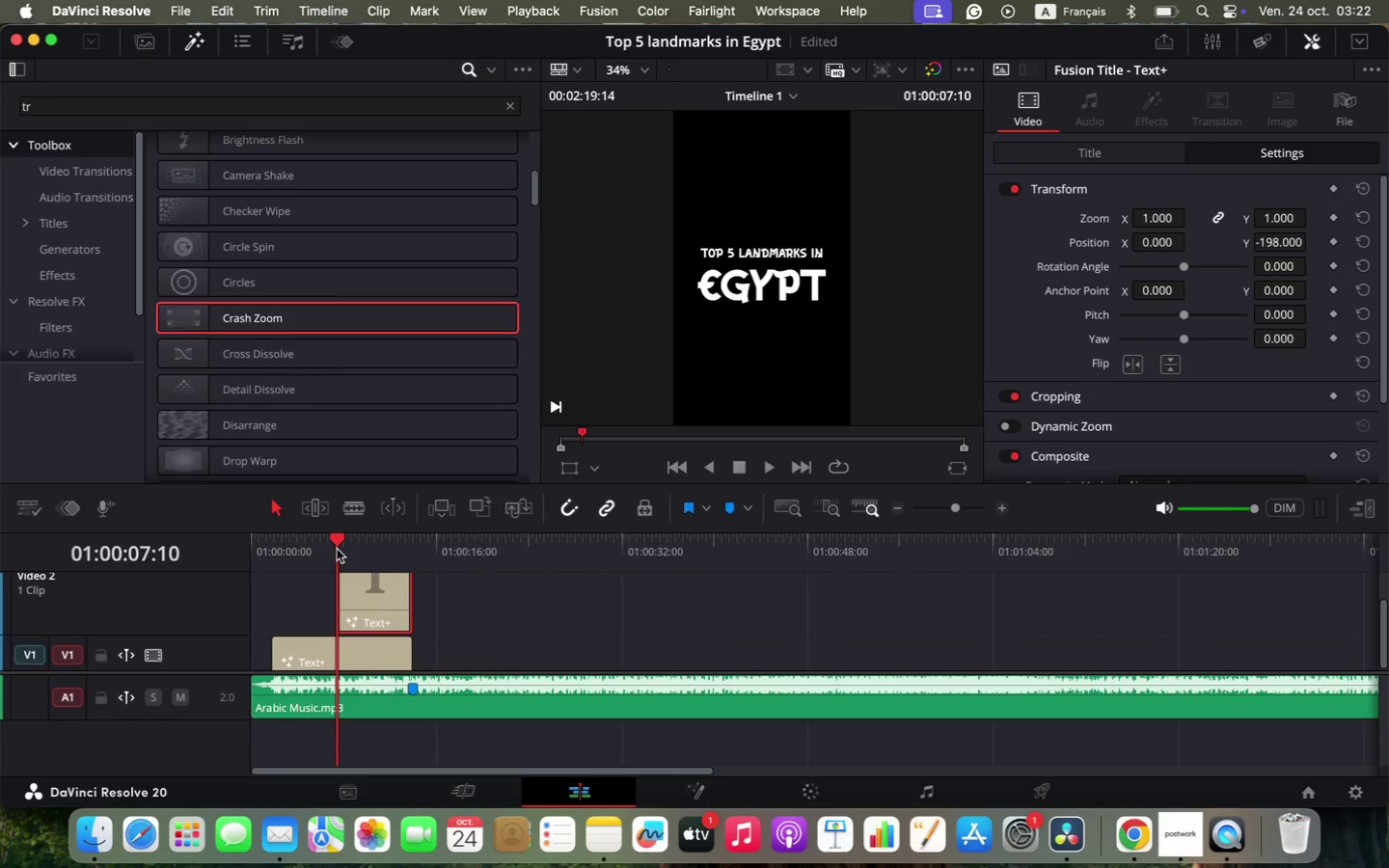 
key(Space)
 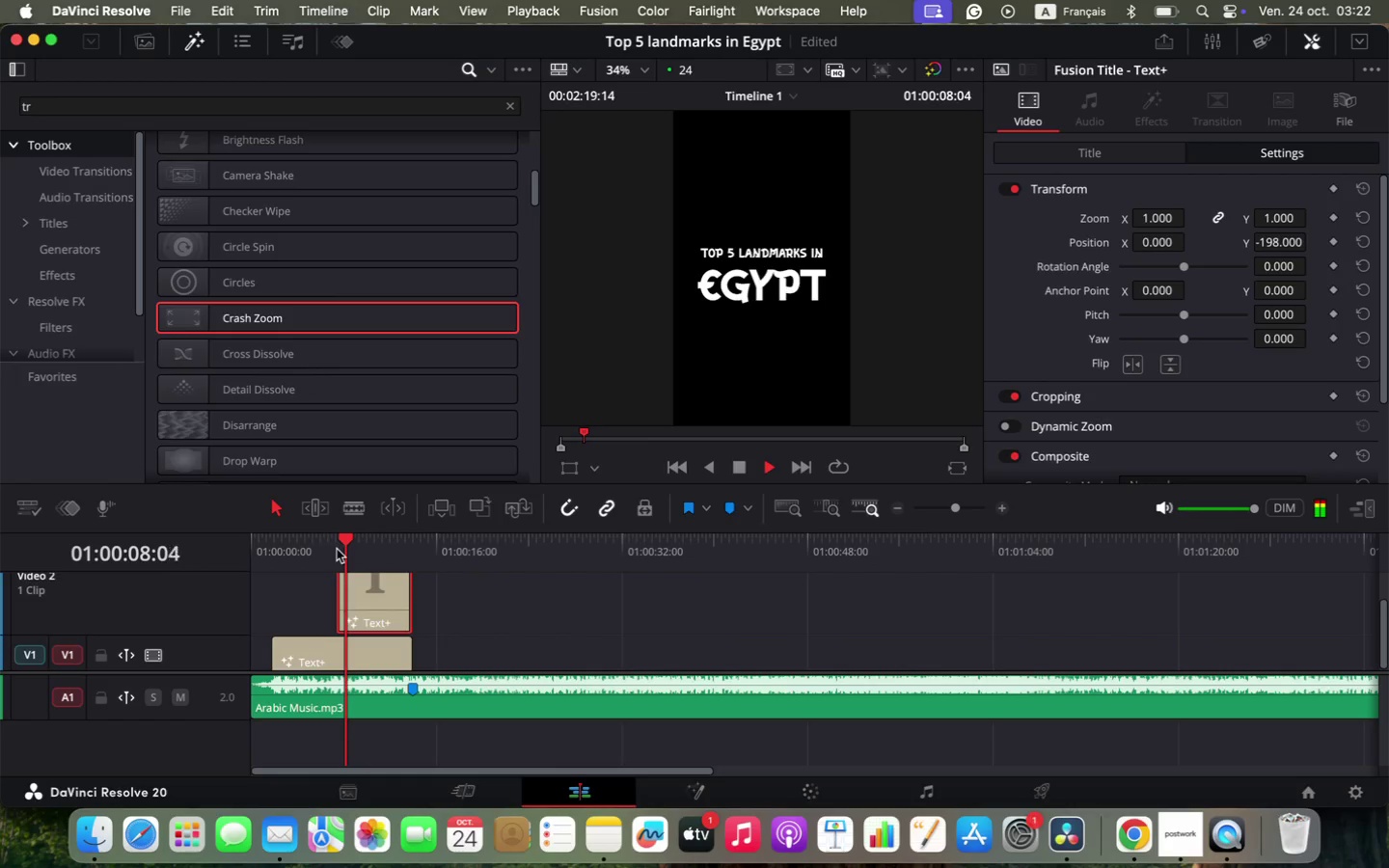 
key(Space)
 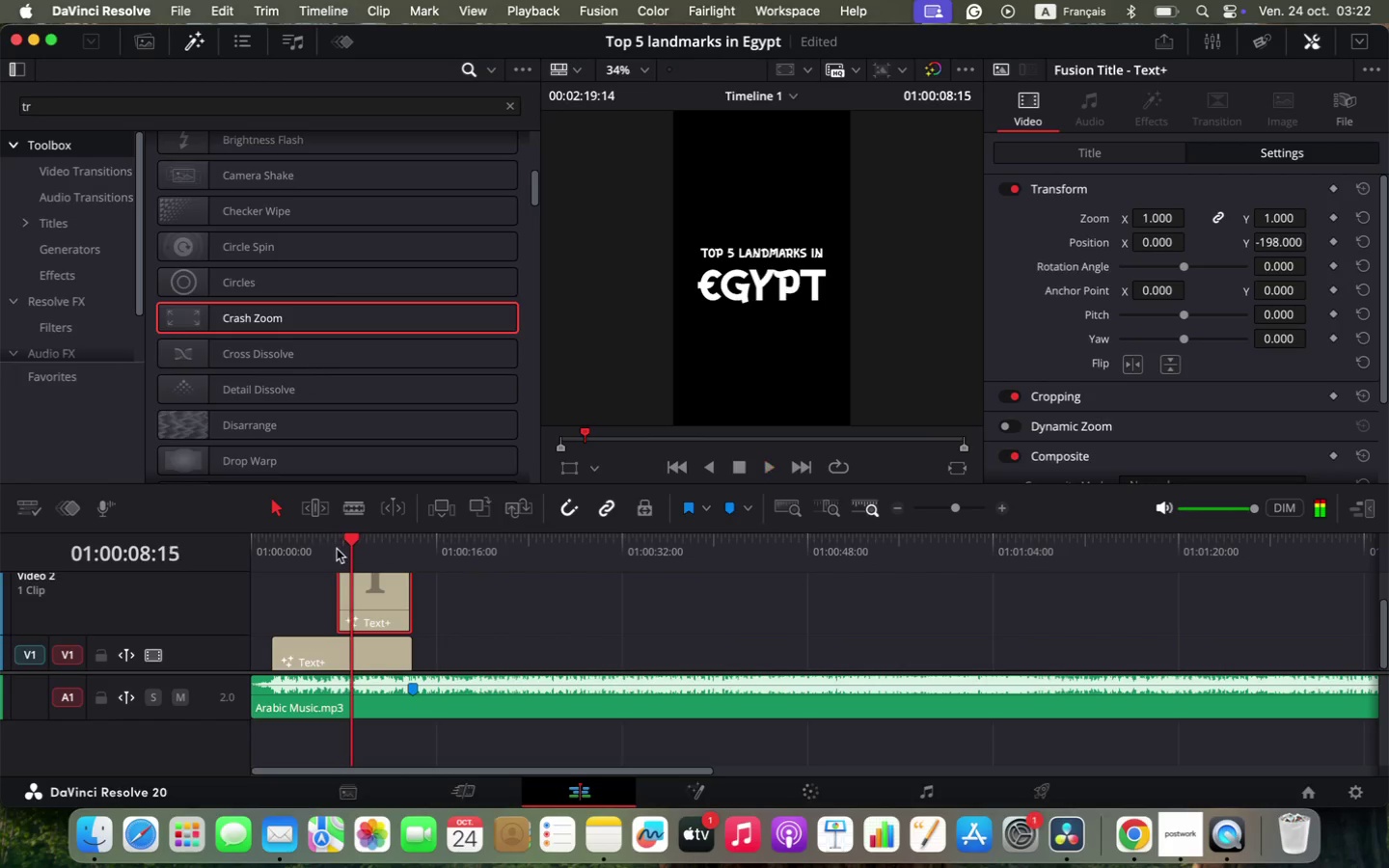 
hold_key(key=OptionLeft, duration=0.61)
scroll: coordinate [407, 640], scroll_direction: up, amount: 9.0
 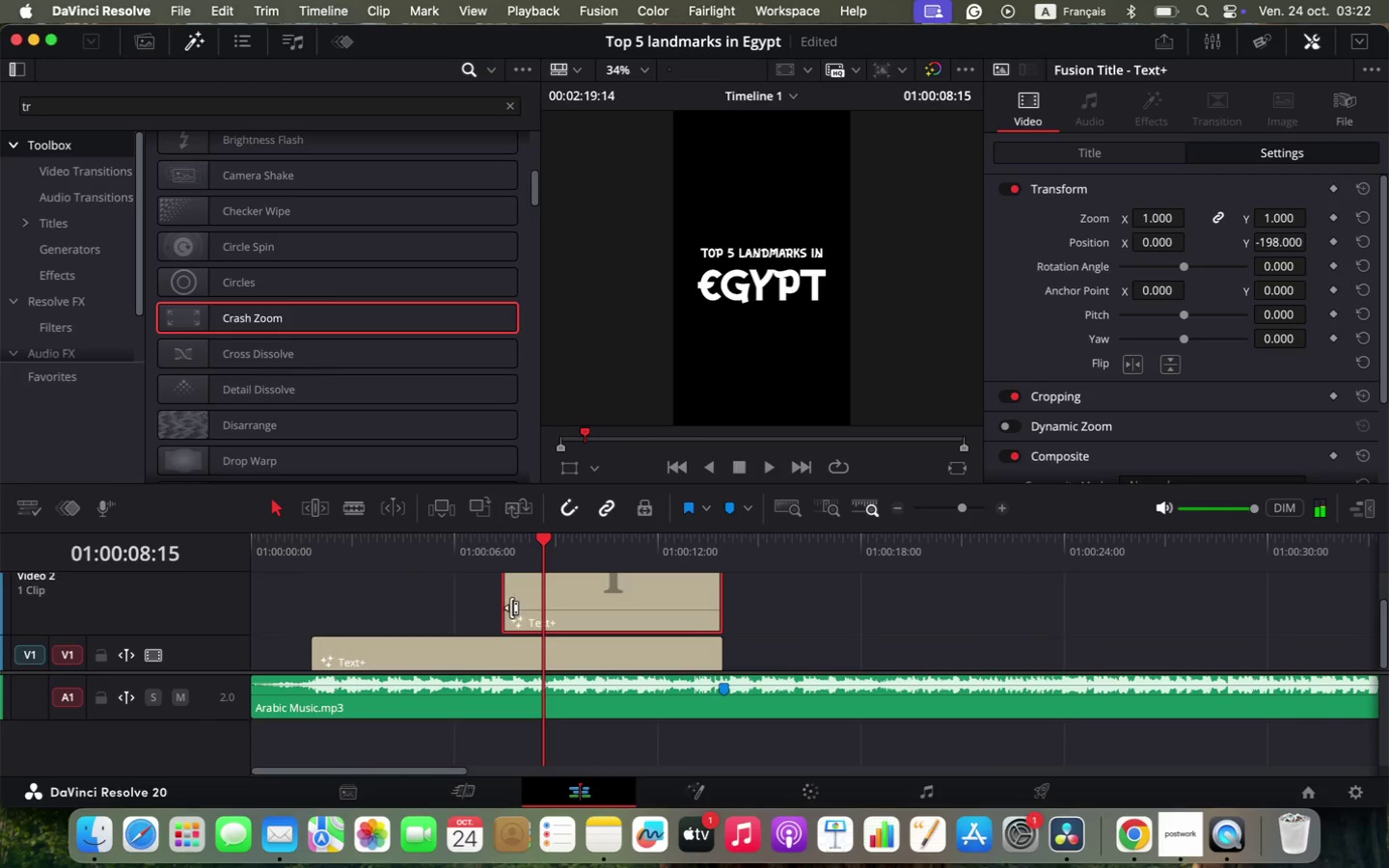 
right_click([506, 595])
 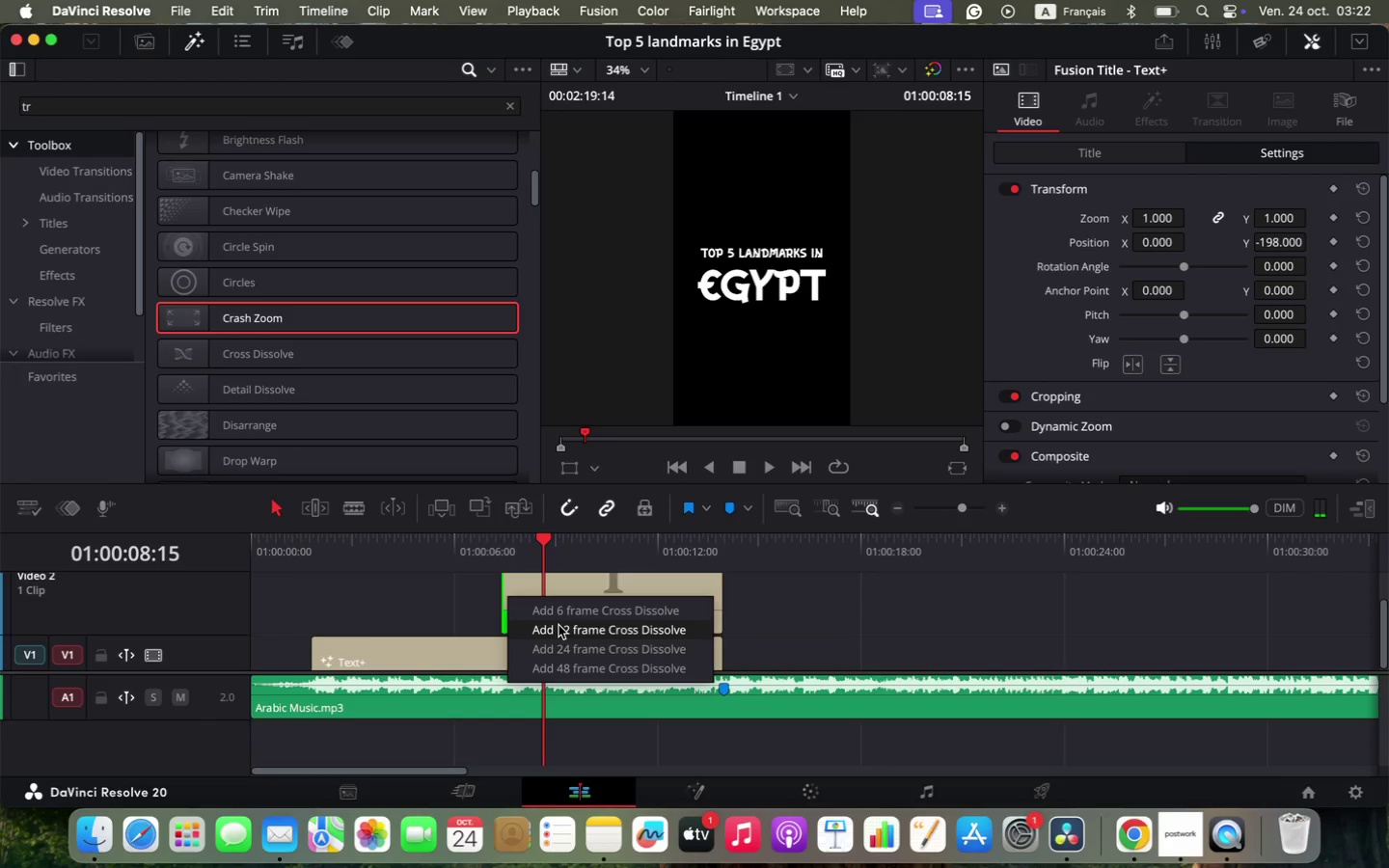 
left_click([558, 645])
 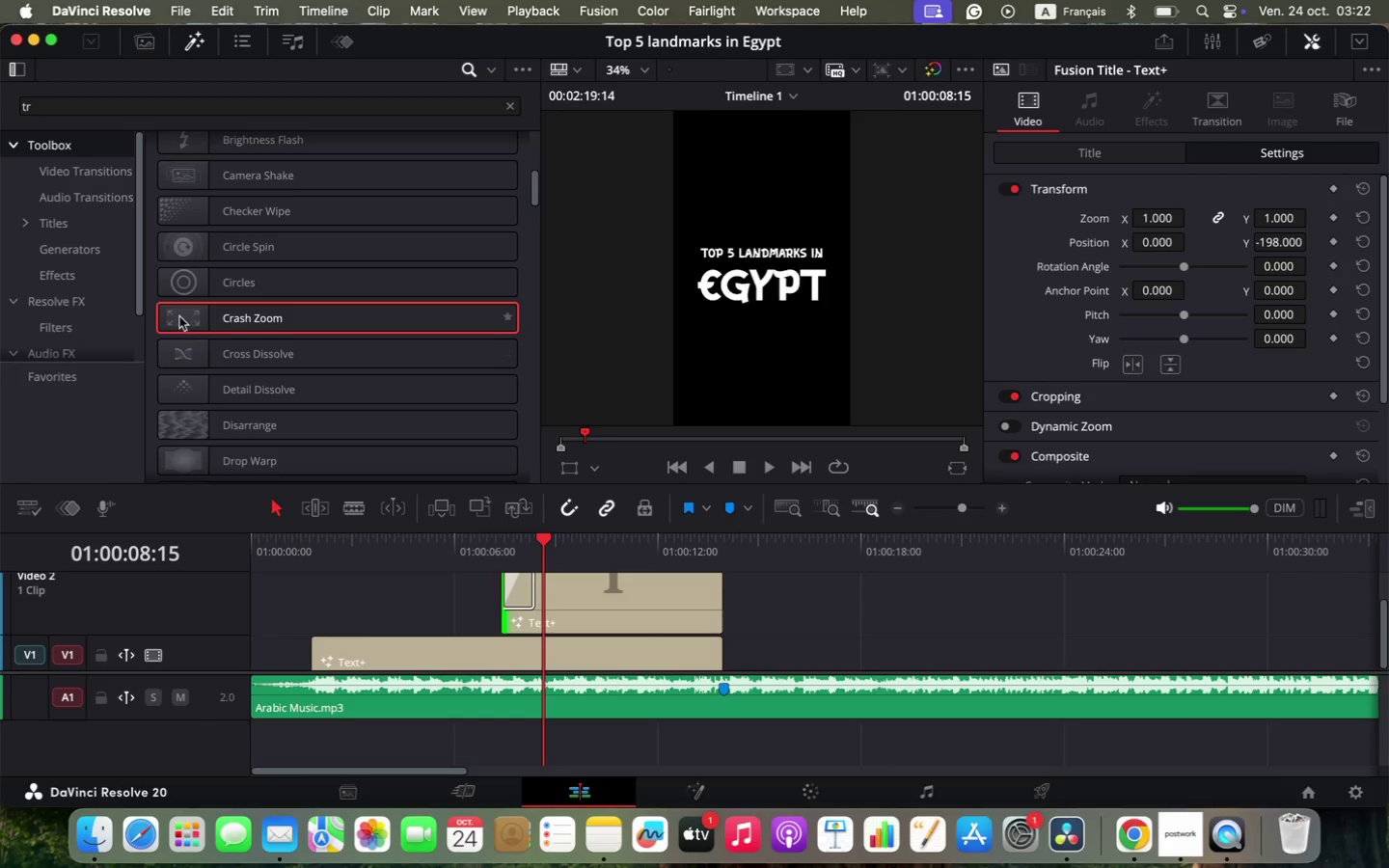 
left_click_drag(start_coordinate=[177, 314], to_coordinate=[516, 593])
 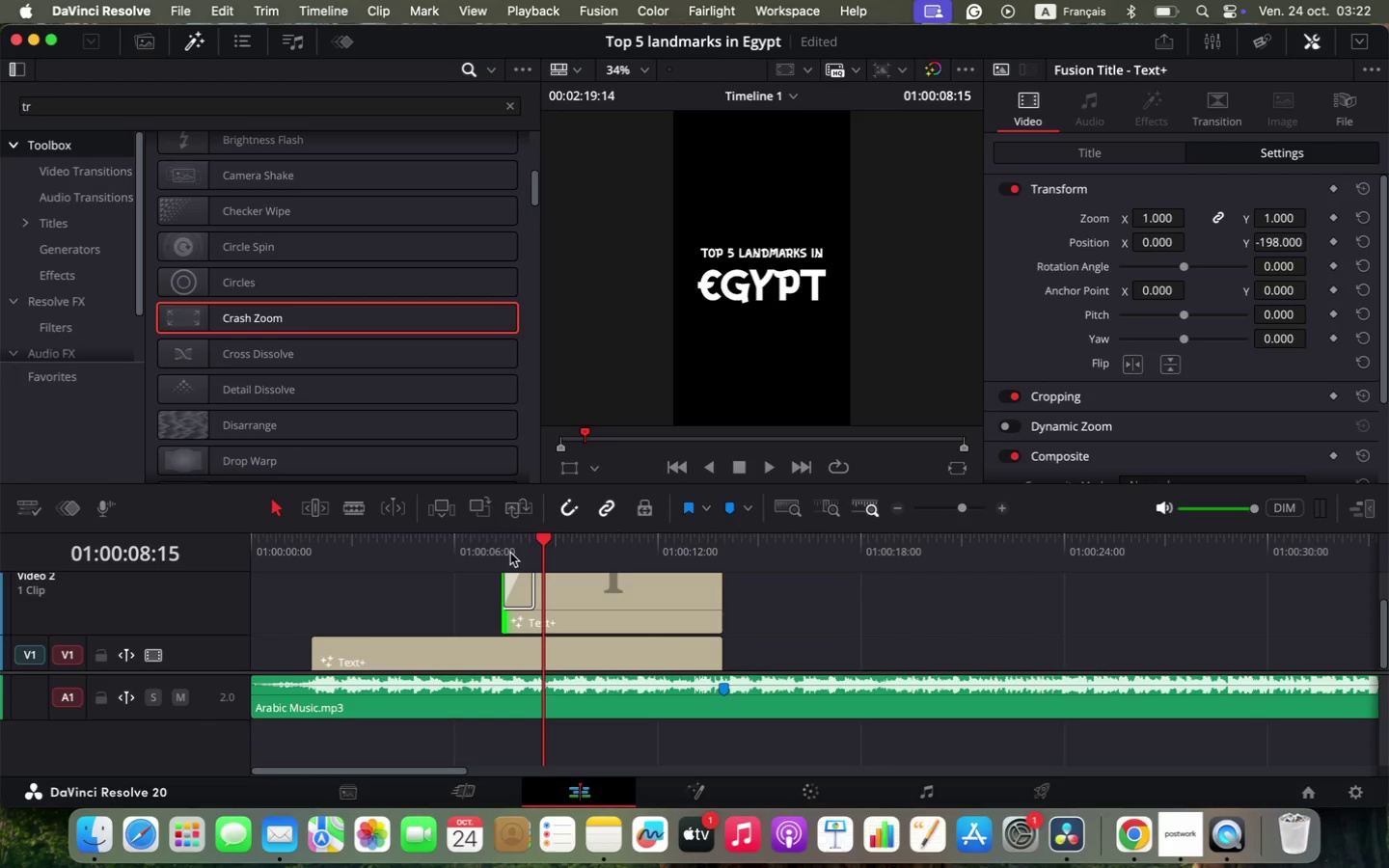 
left_click([502, 552])
 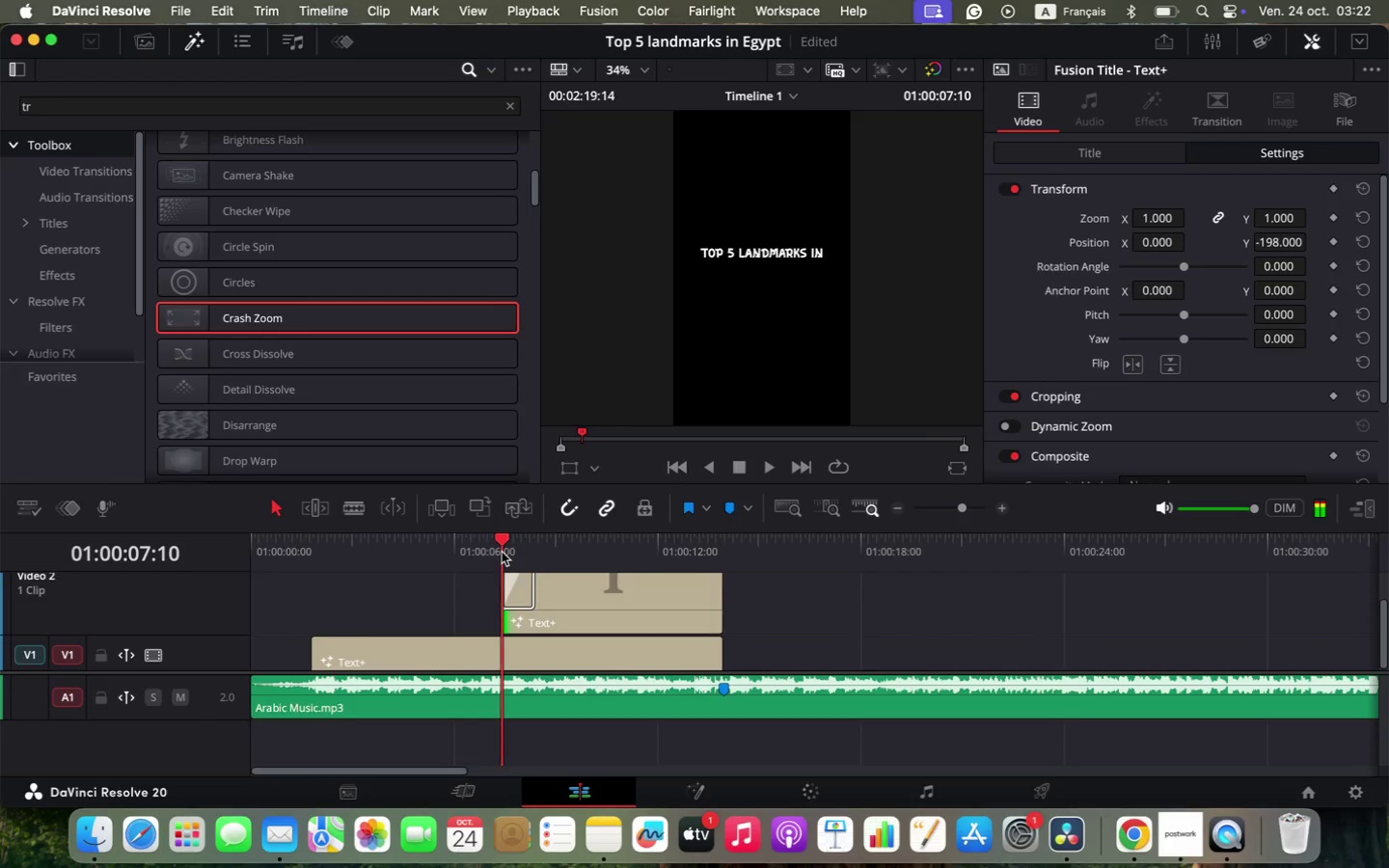 
key(Space)
 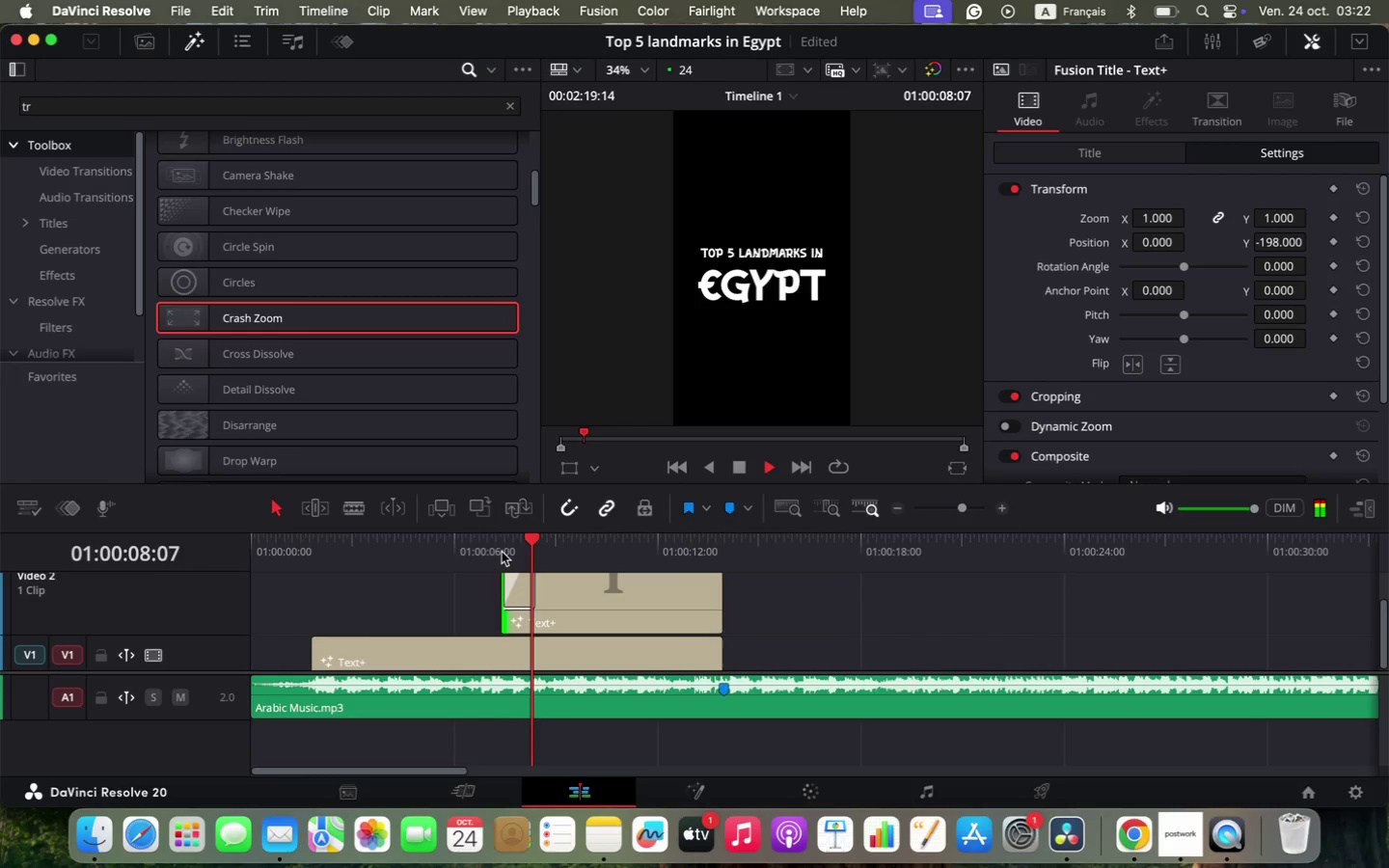 
left_click([502, 552])
 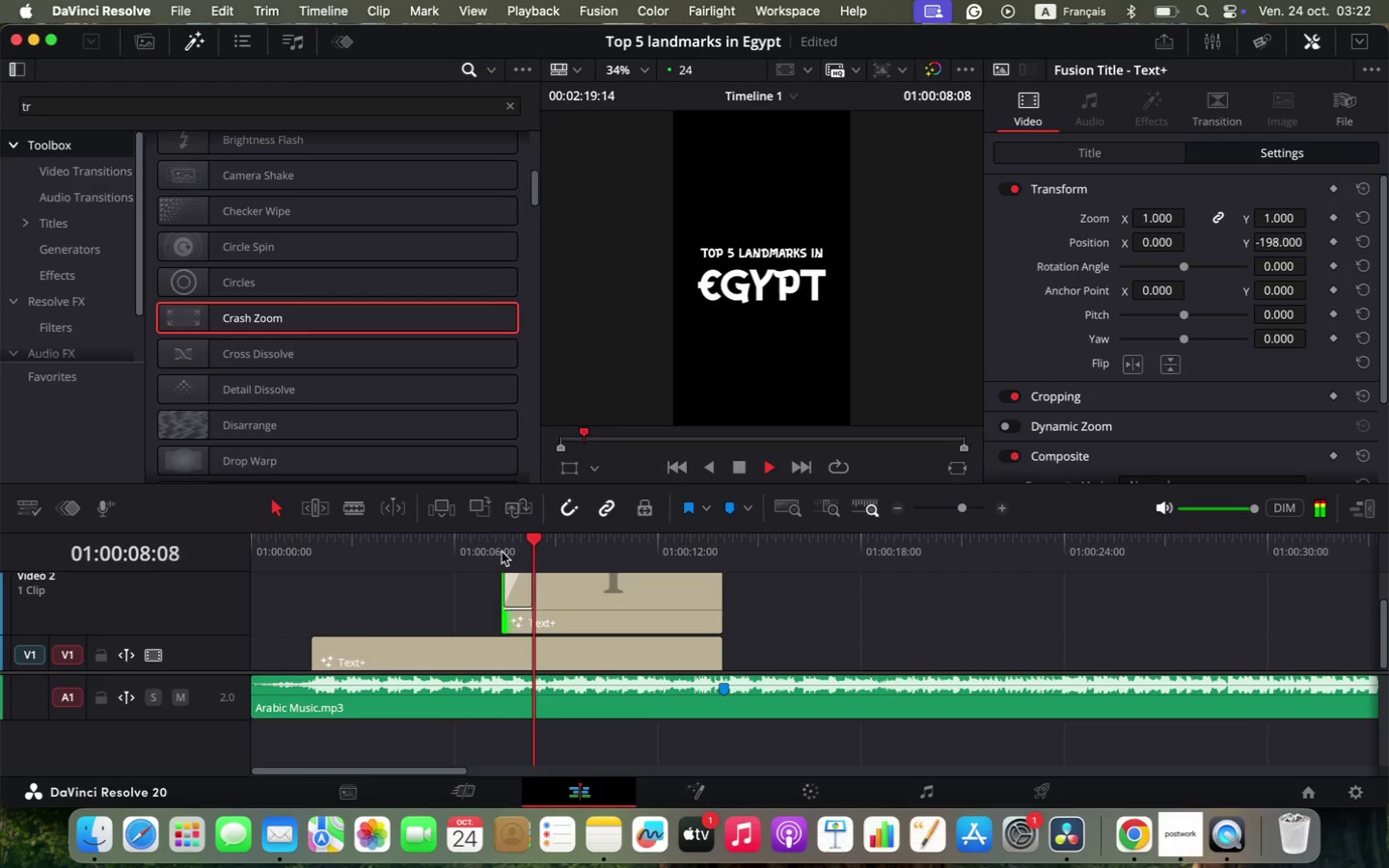 
left_click([502, 552])
 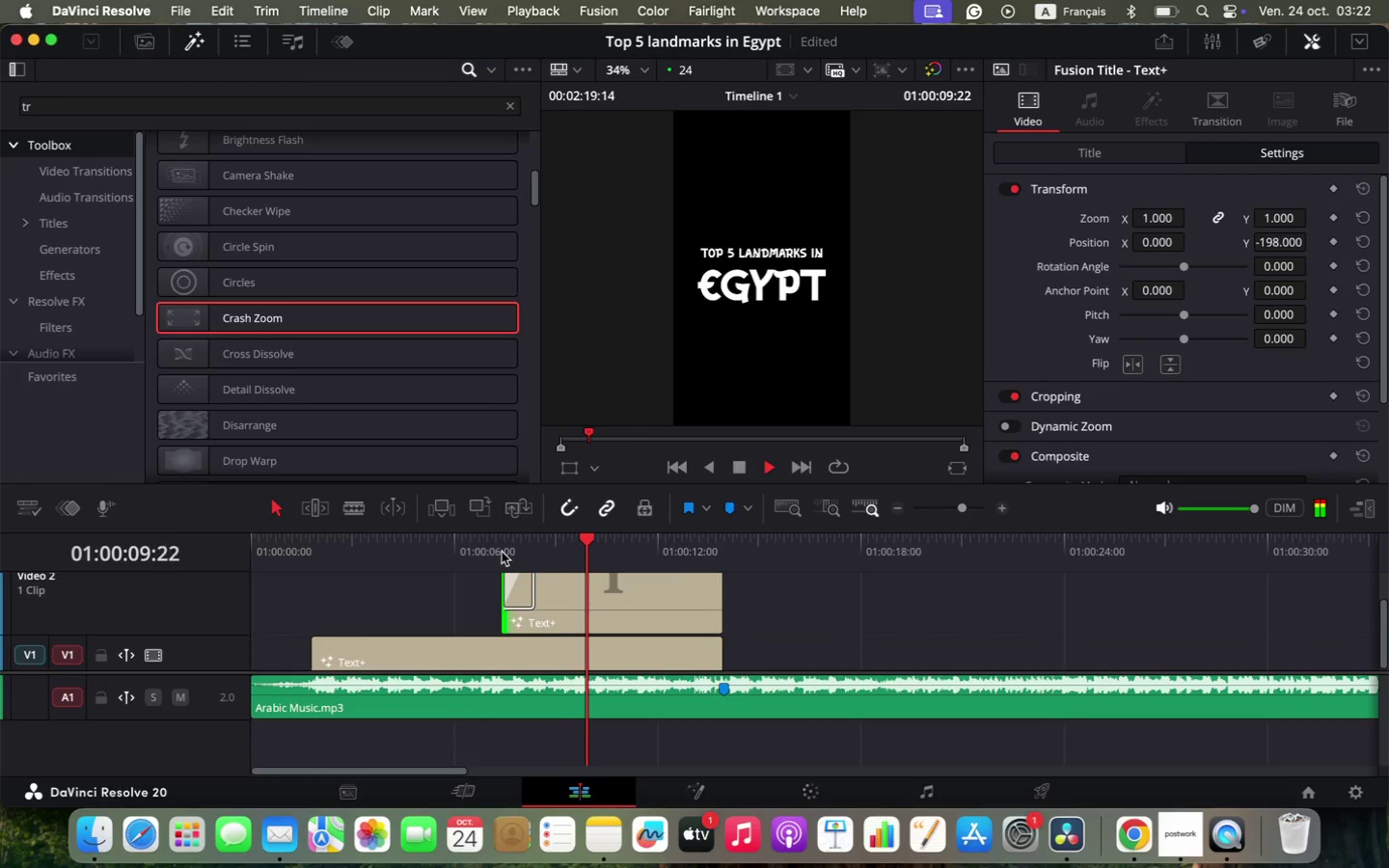 
key(Space)
 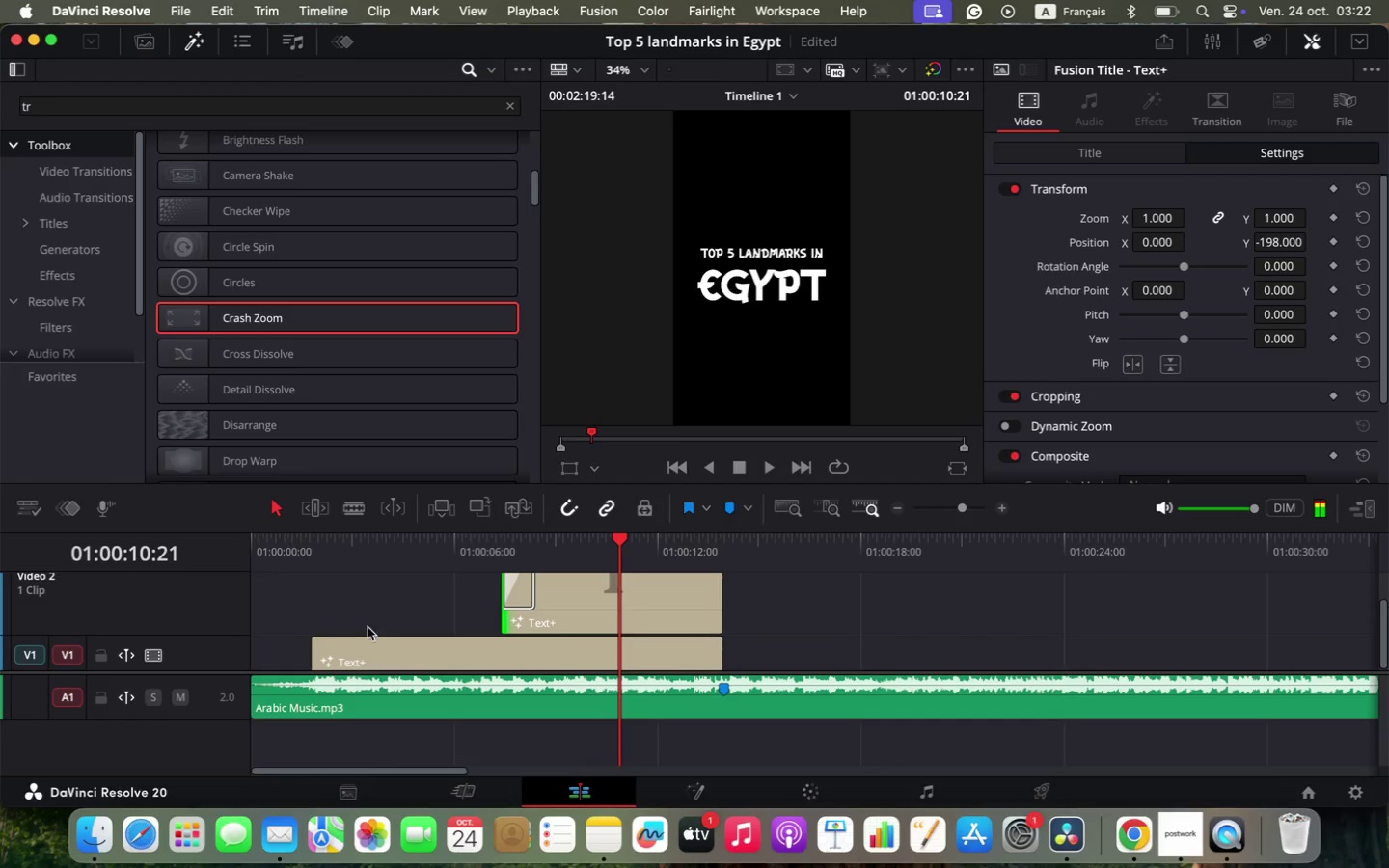 
left_click([366, 638])
 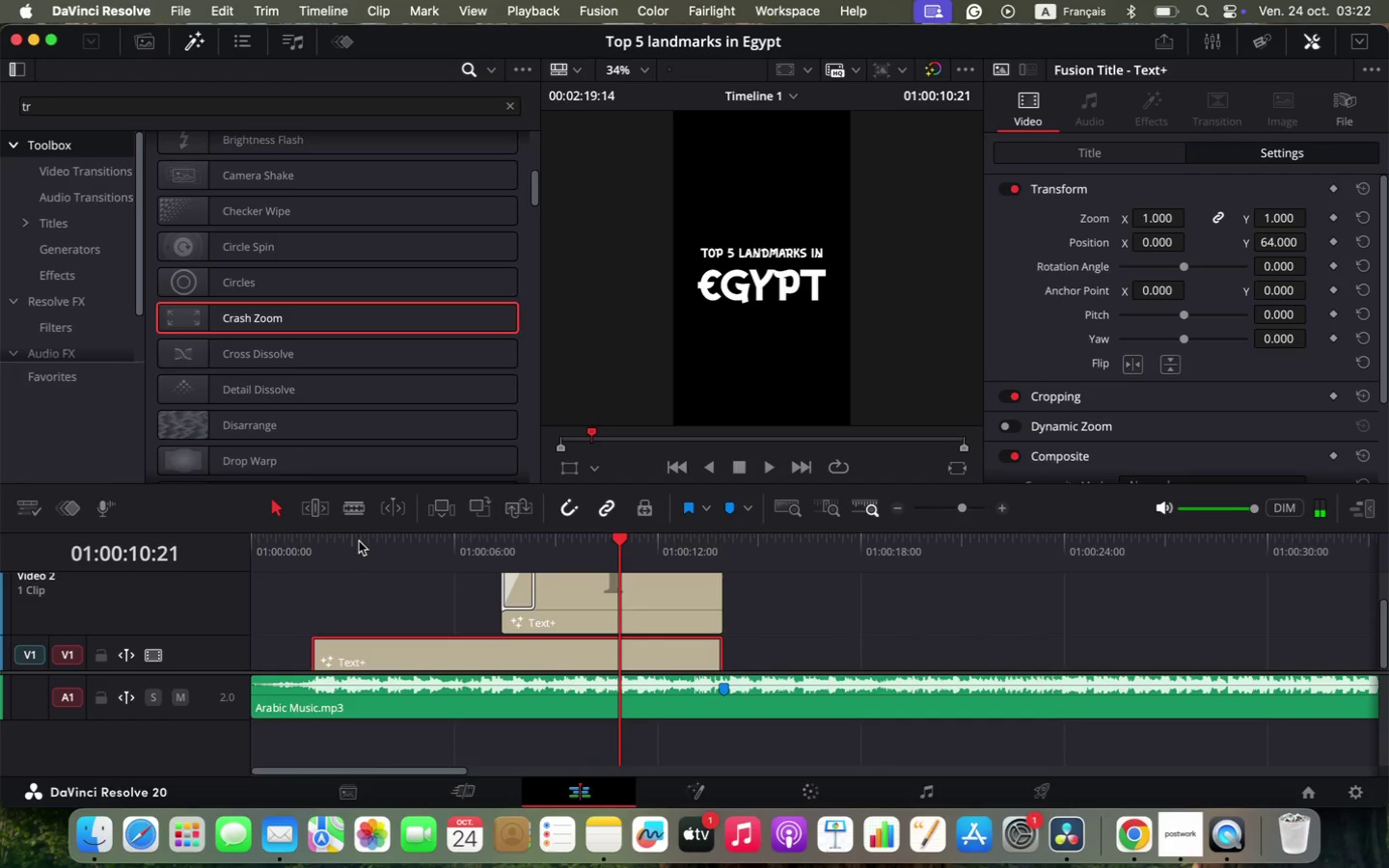 
left_click([327, 556])
 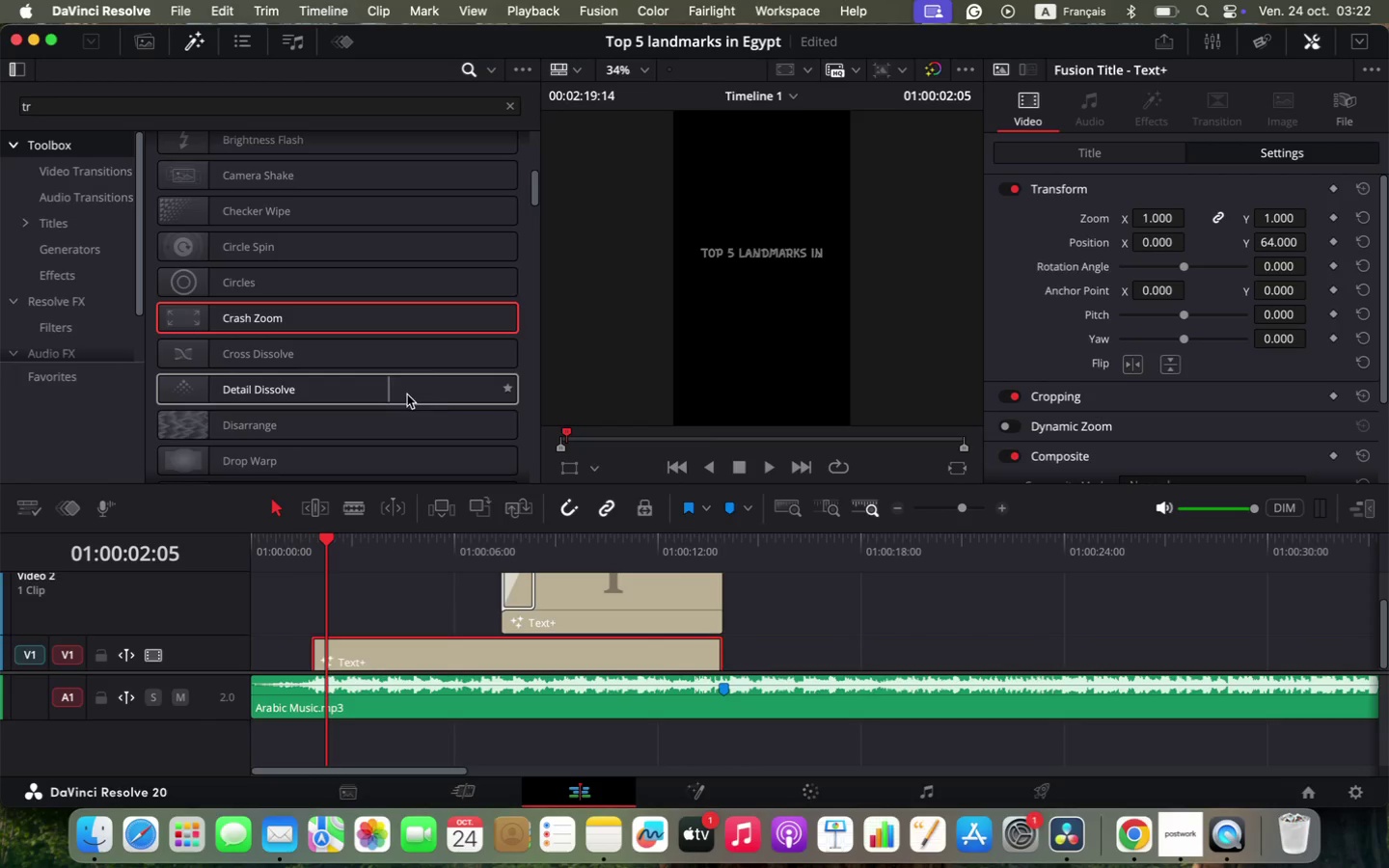 
wait(6.99)
 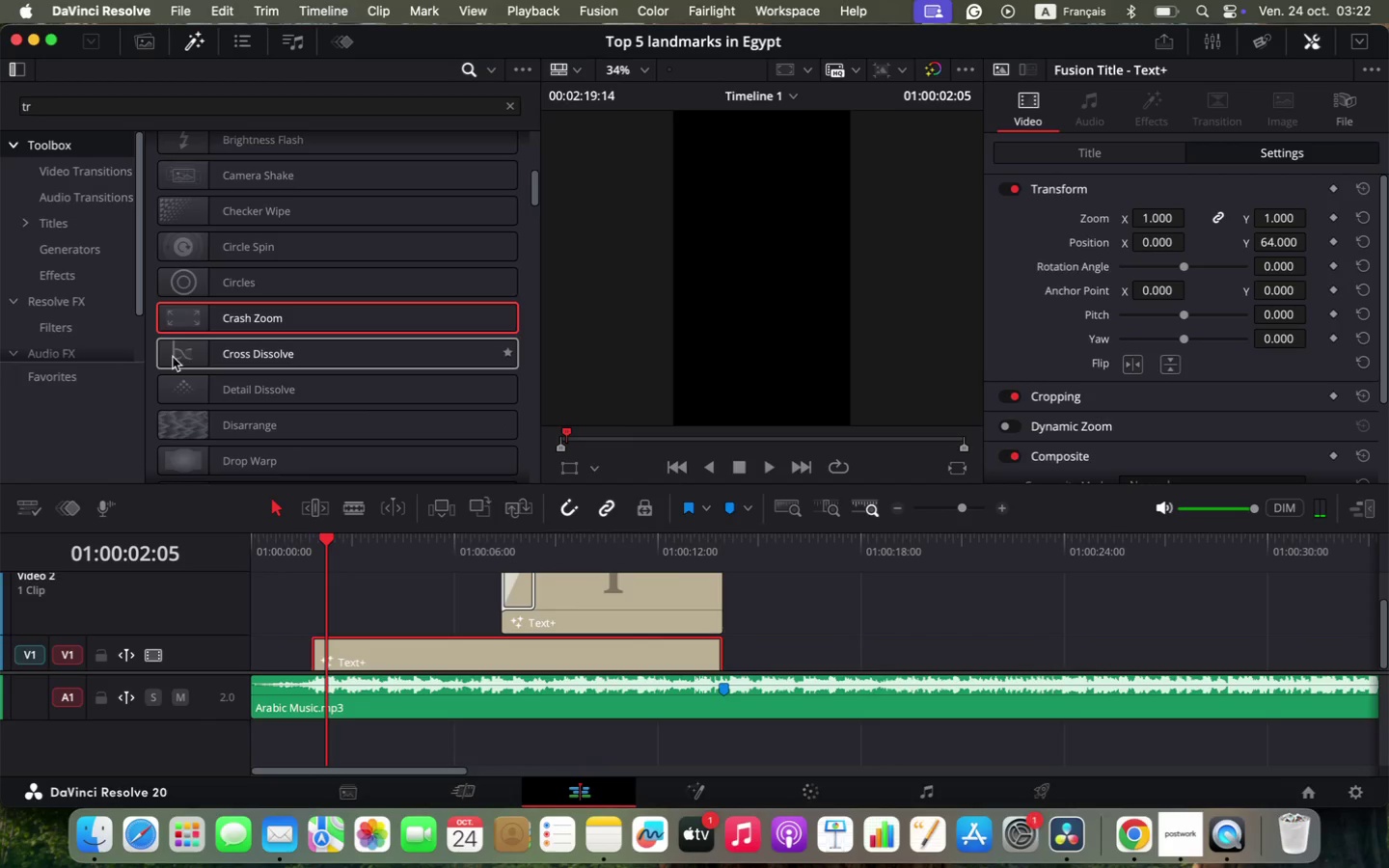 
scroll: coordinate [430, 415], scroll_direction: down, amount: 7.0
 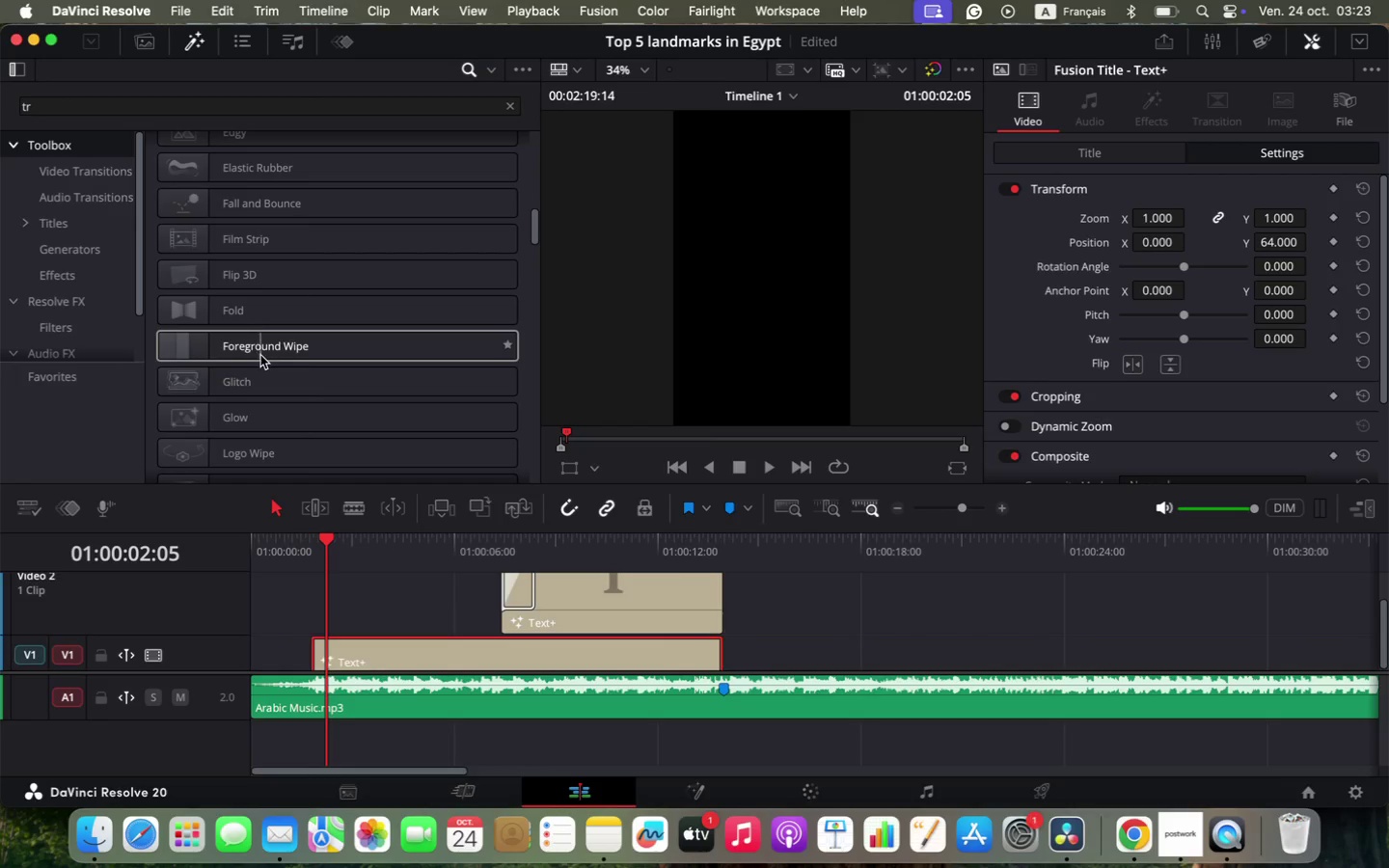 
wait(19.42)
 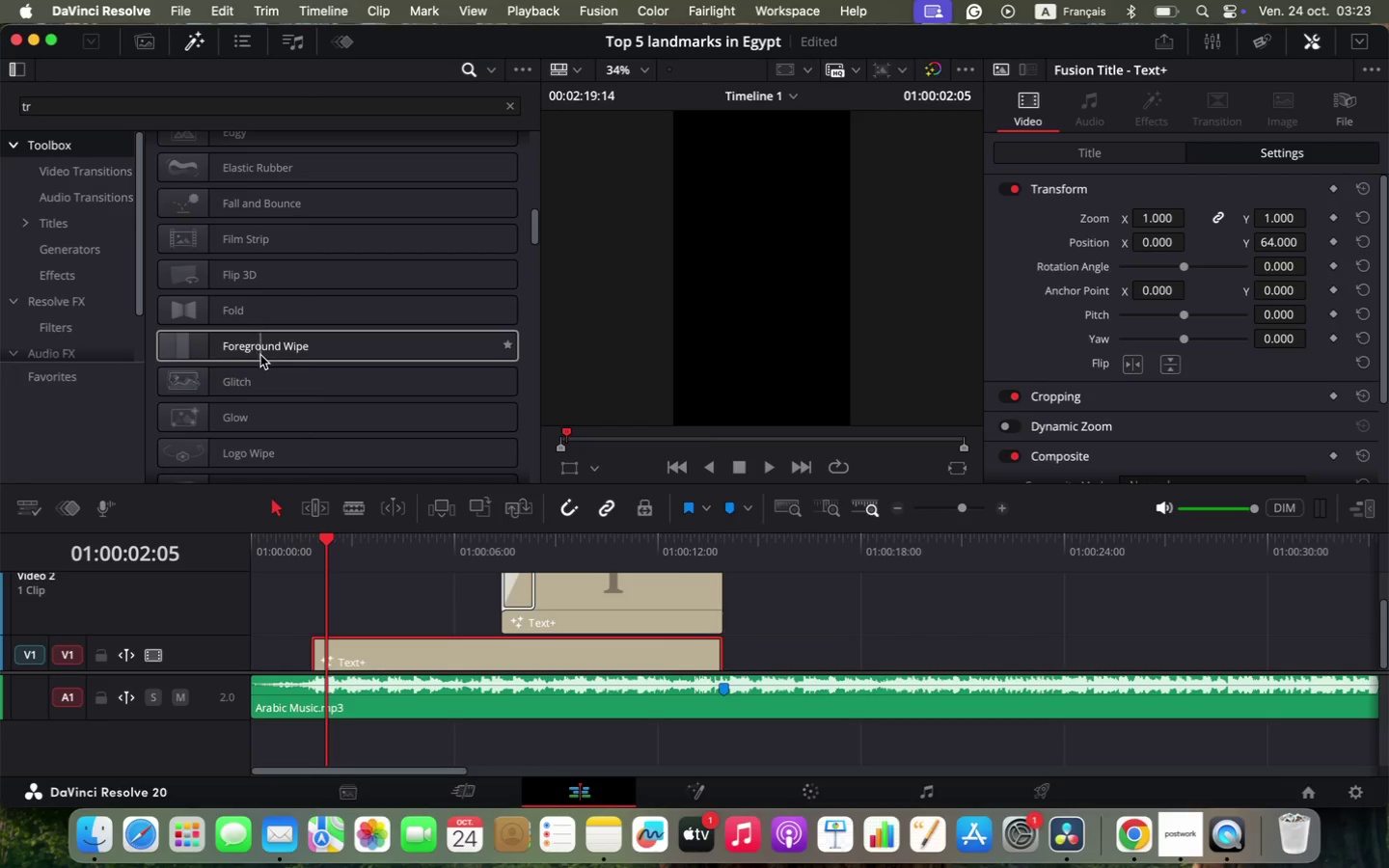 
scroll: coordinate [400, 390], scroll_direction: down, amount: 2.0
 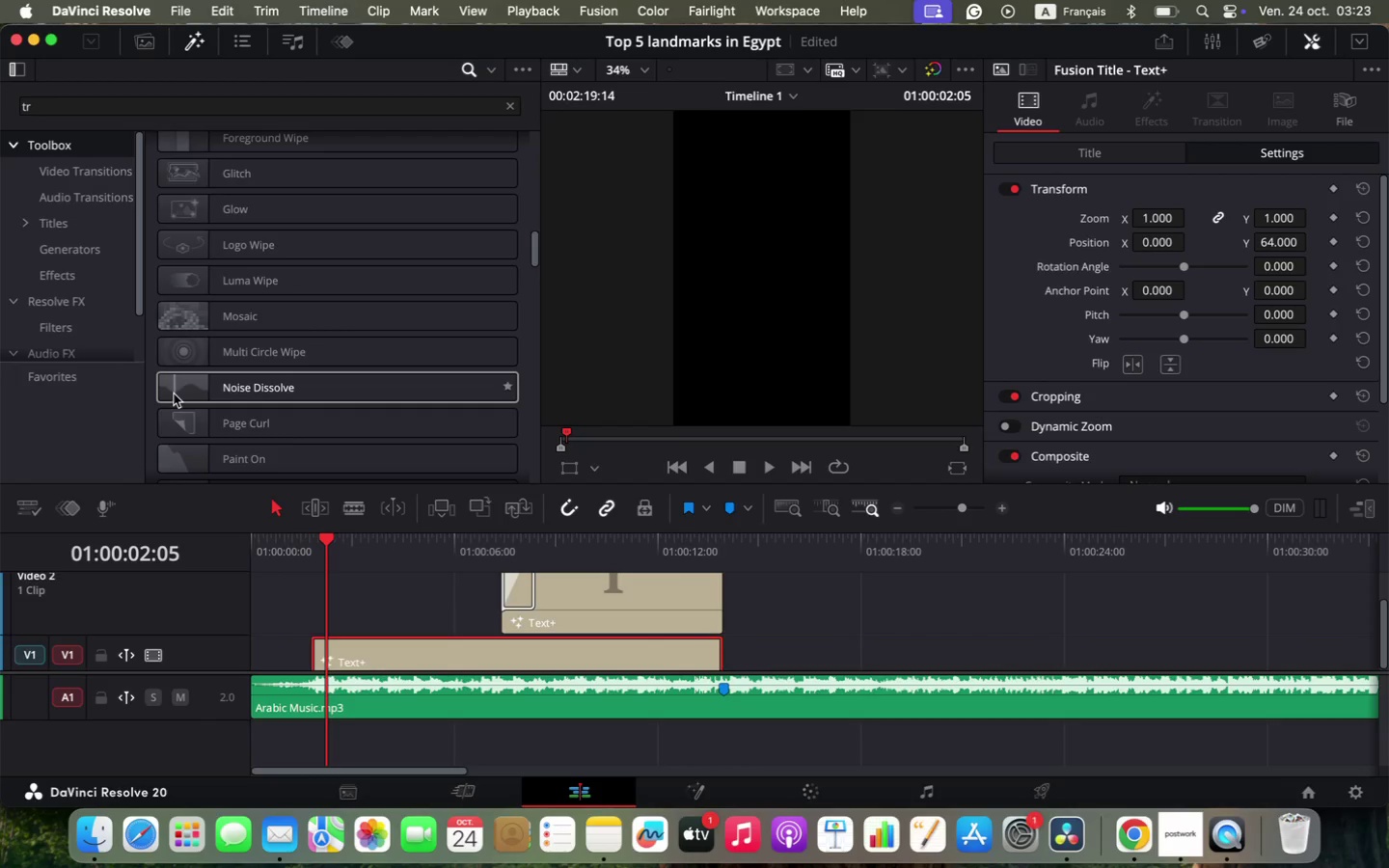 
wait(13.76)
 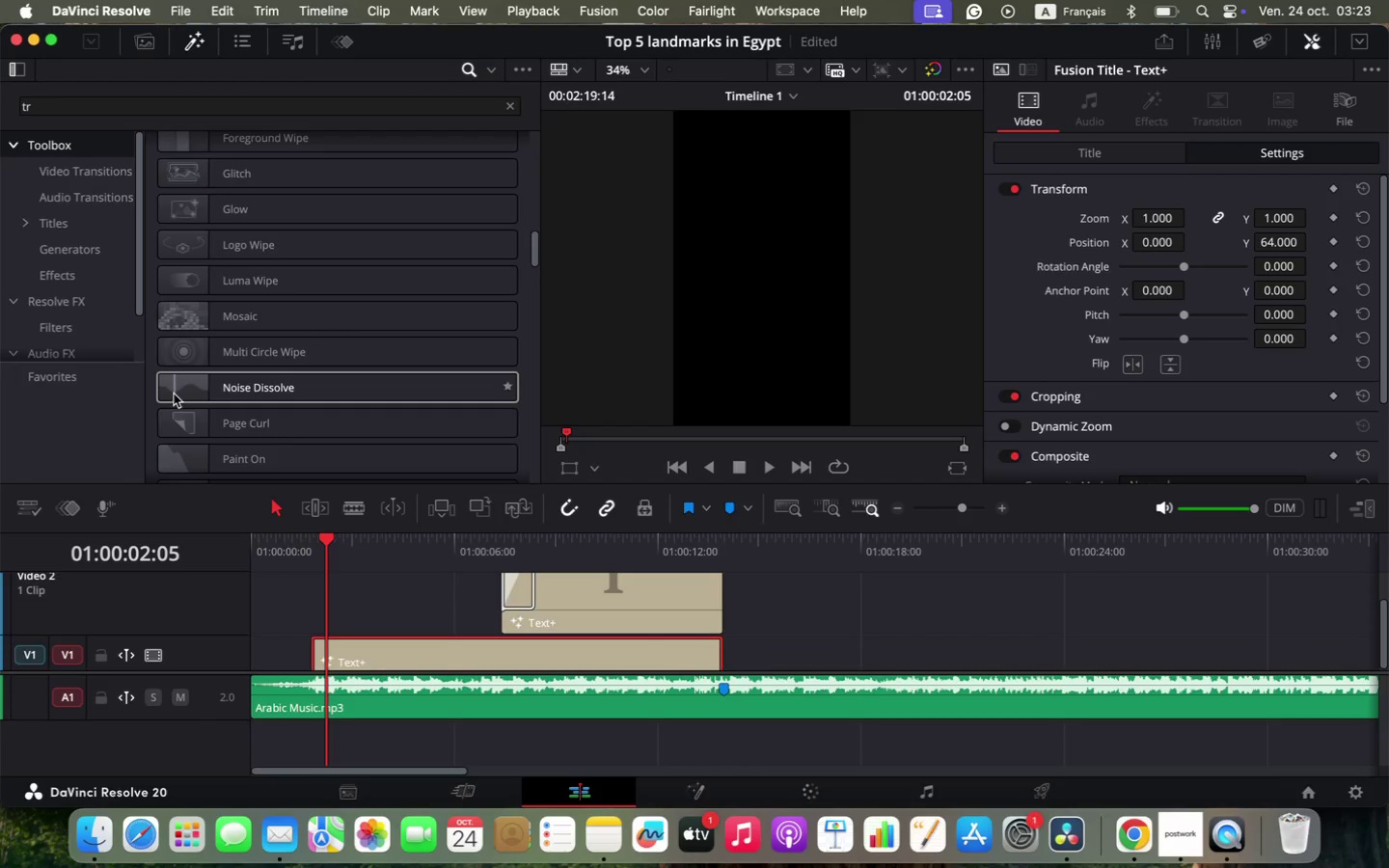 
left_click_drag(start_coordinate=[205, 462], to_coordinate=[331, 662])
 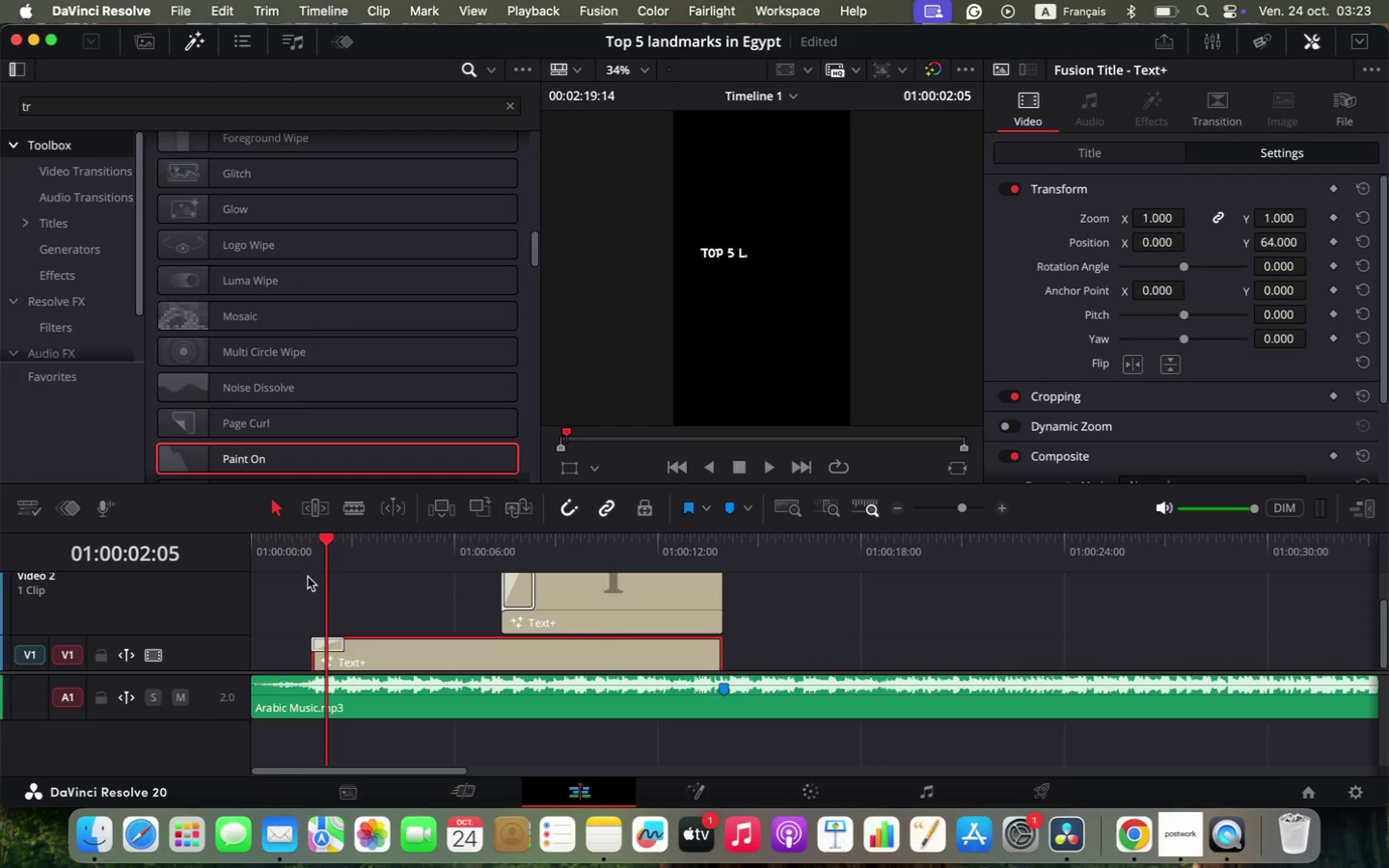 
left_click([308, 550])
 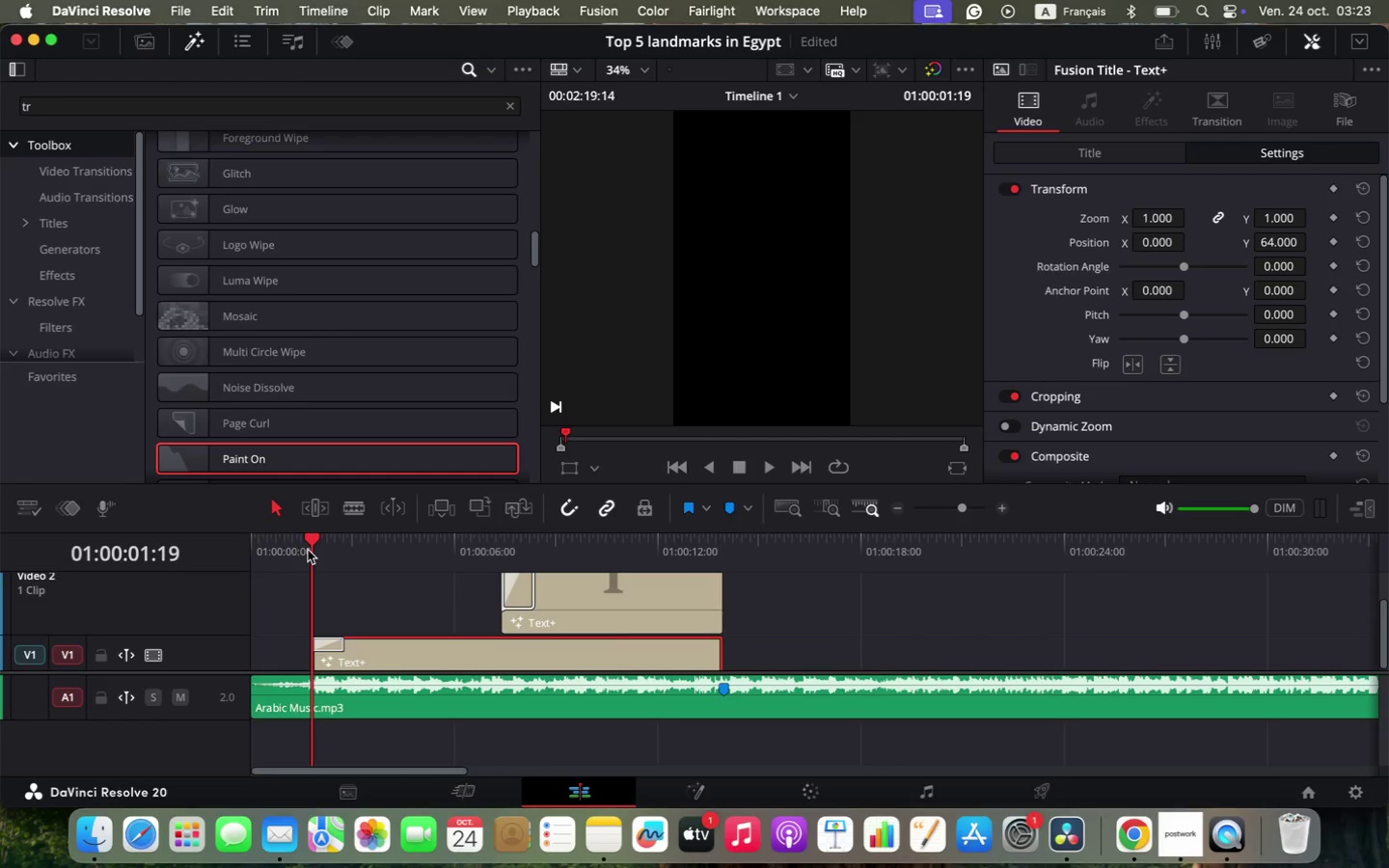 
key(Space)
 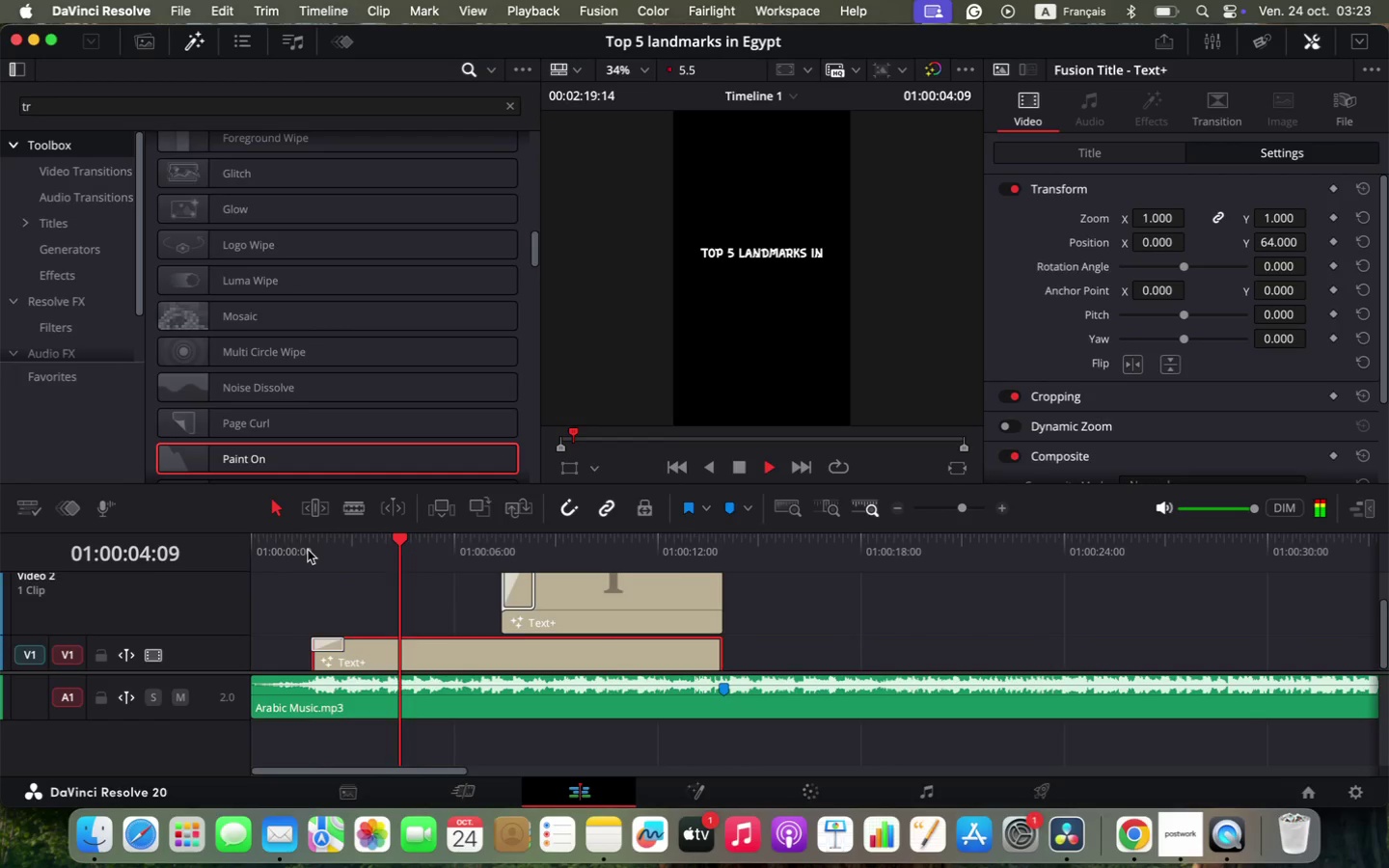 
wait(9.26)
 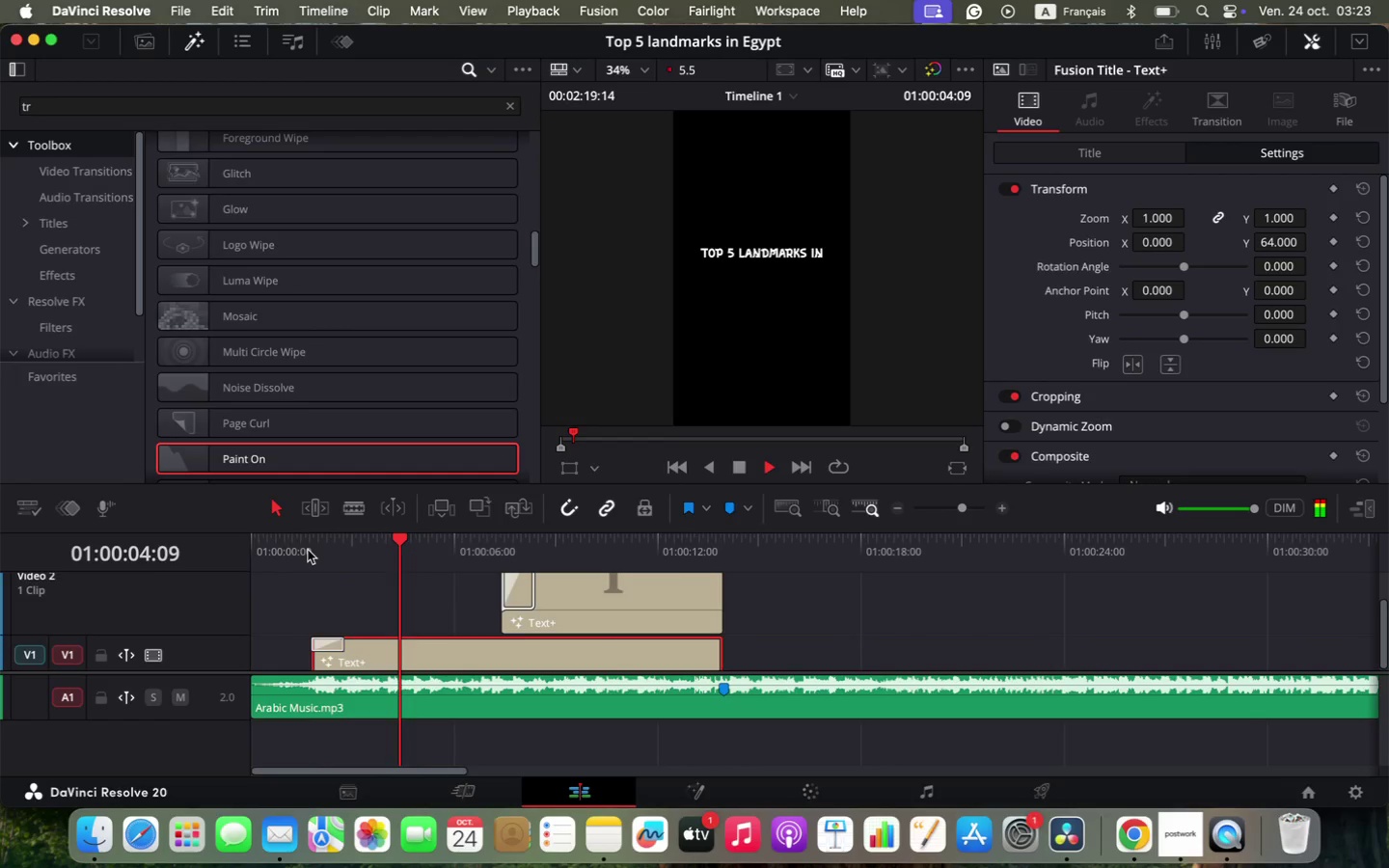 
key(Space)
 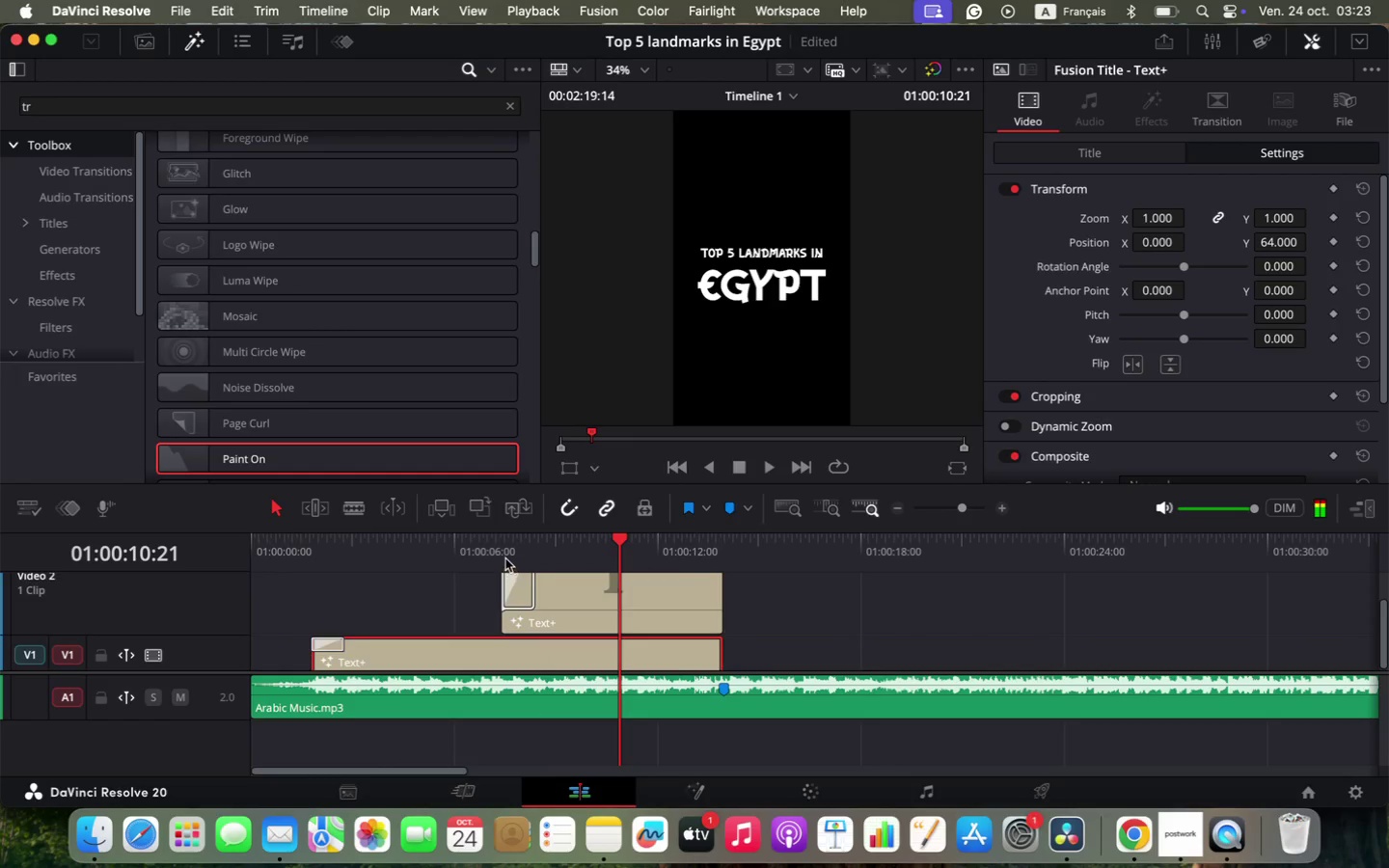 
left_click([504, 555])
 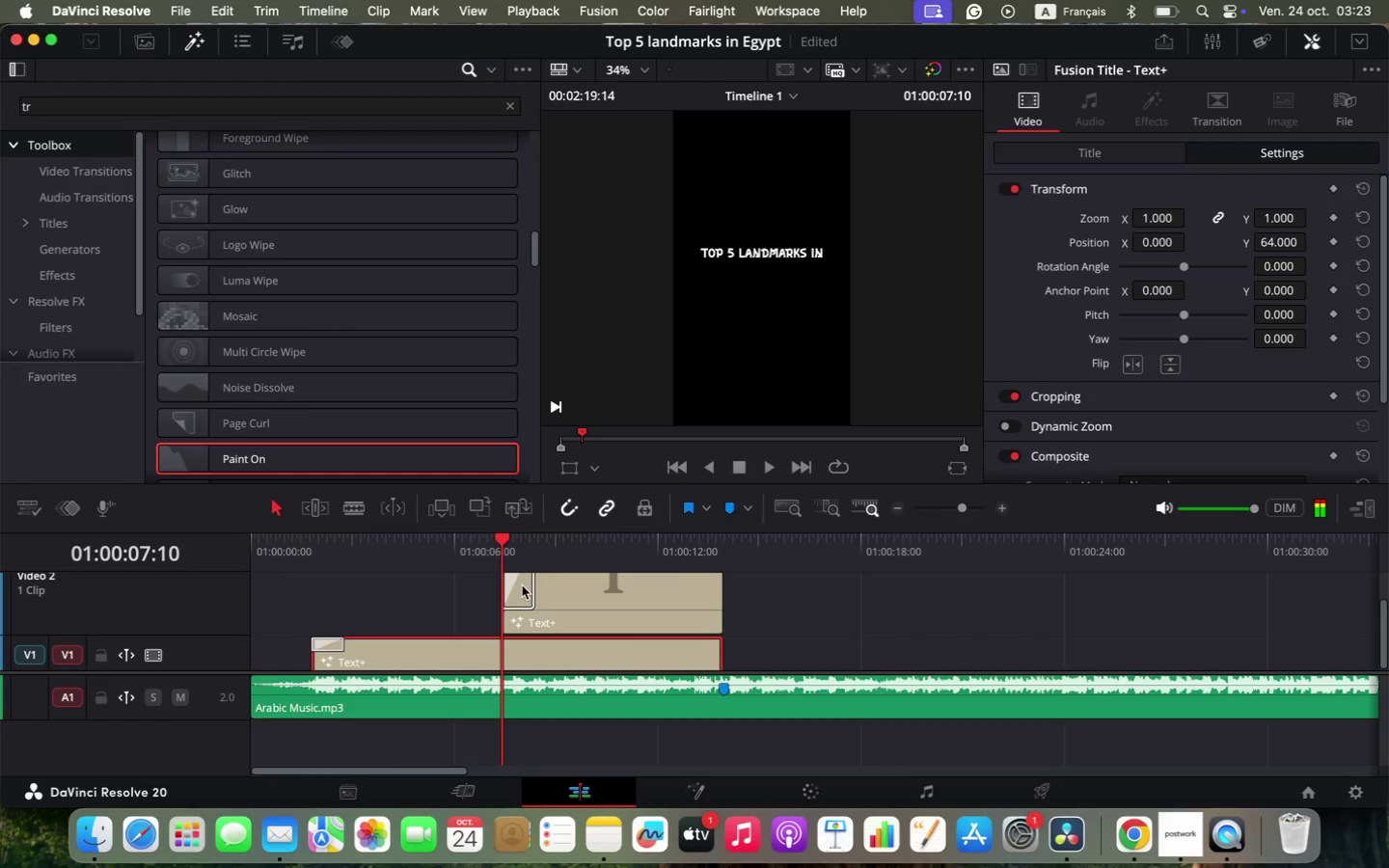 
left_click_drag(start_coordinate=[534, 588], to_coordinate=[597, 595])
 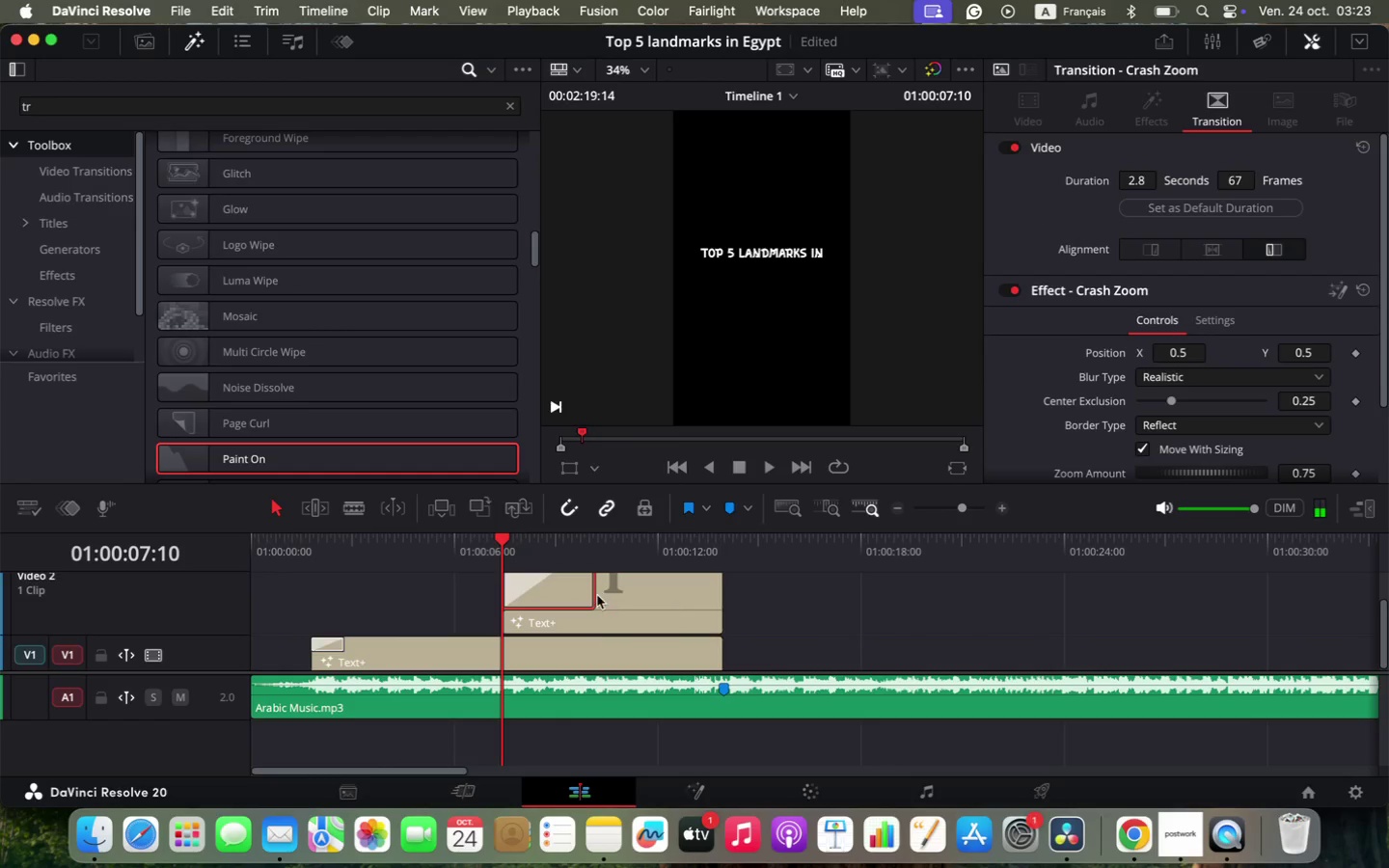 
key(Space)
 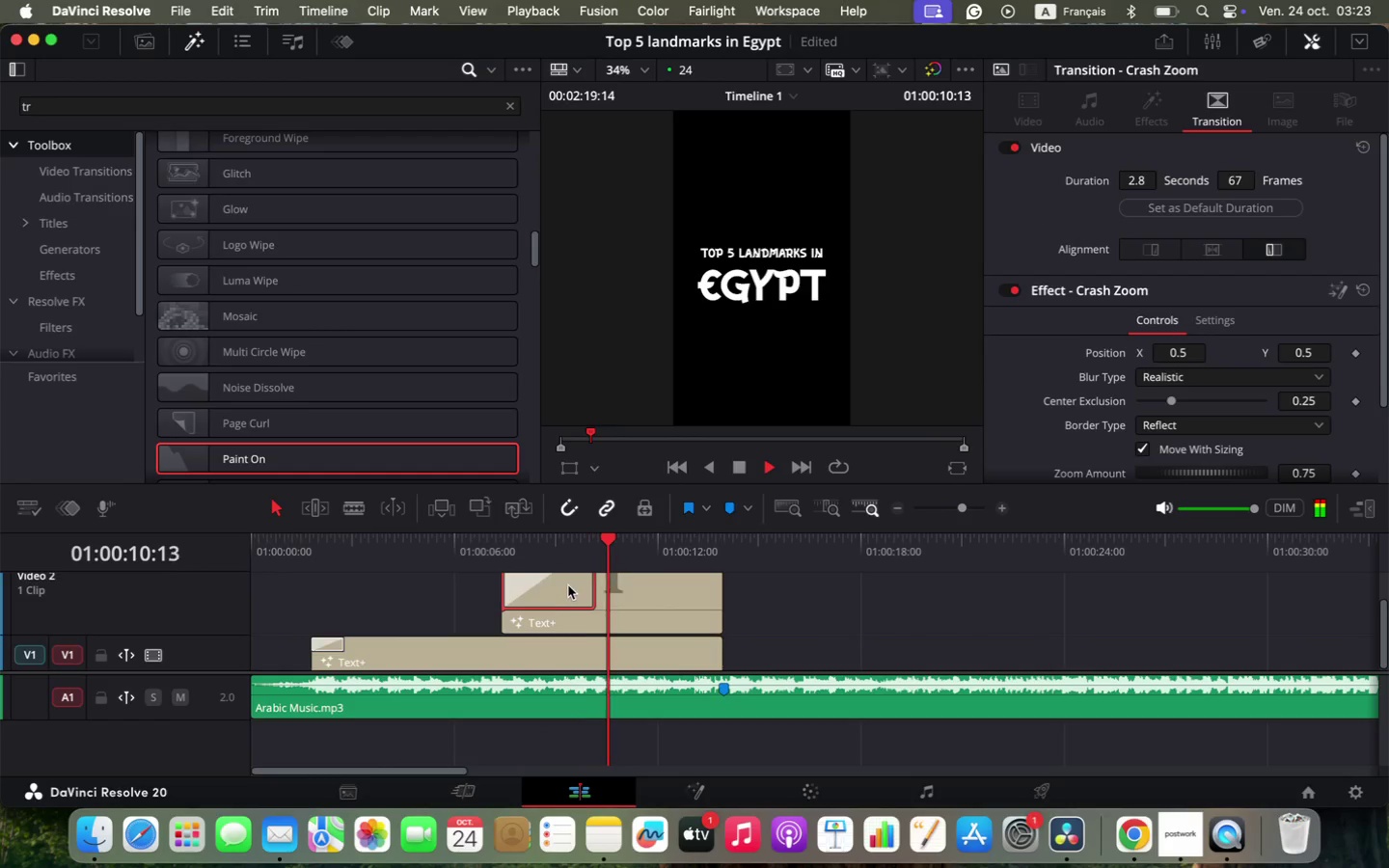 
wait(8.31)
 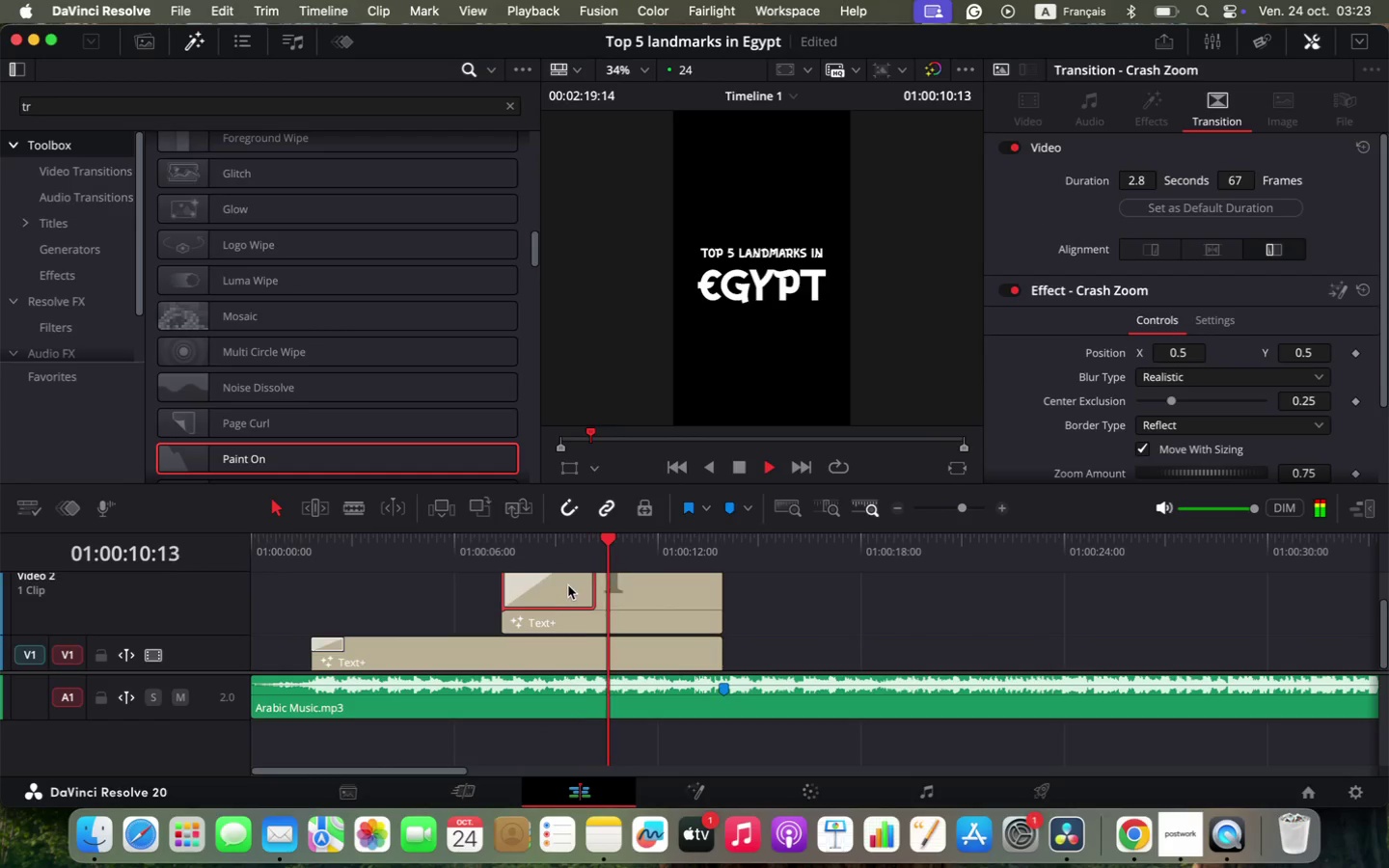 
left_click([280, 552])
 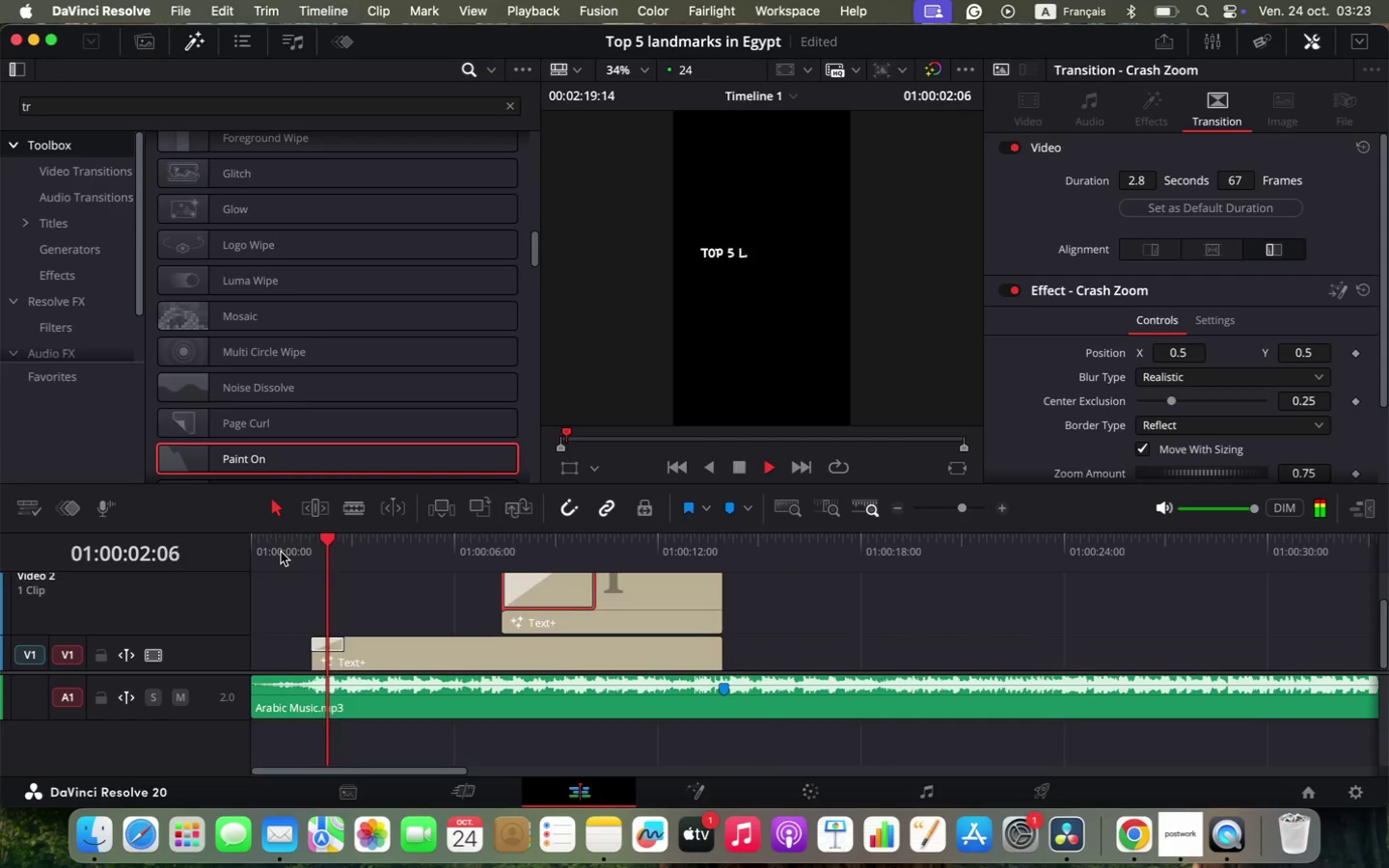 
left_click([280, 552])
 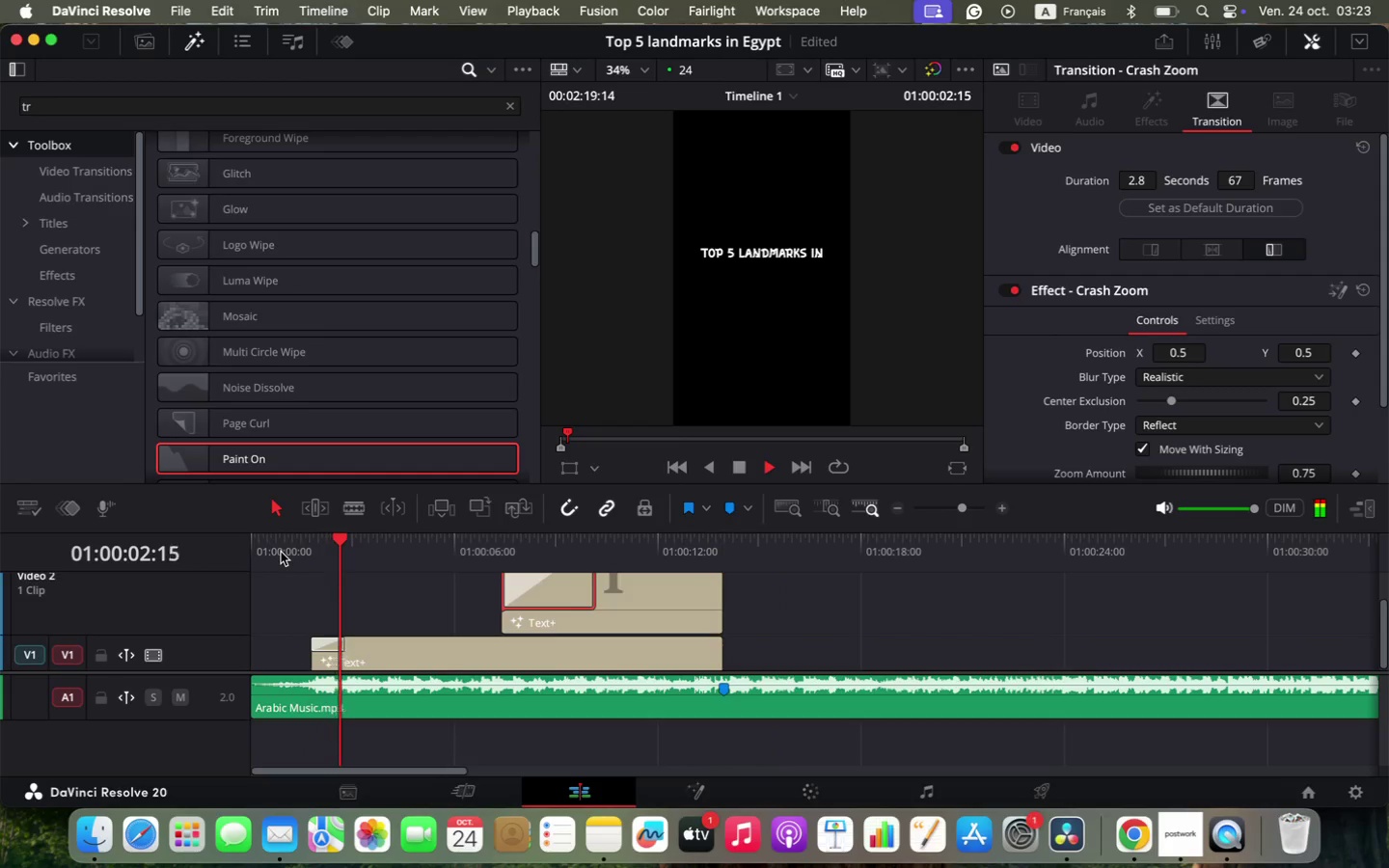 
key(Space)
 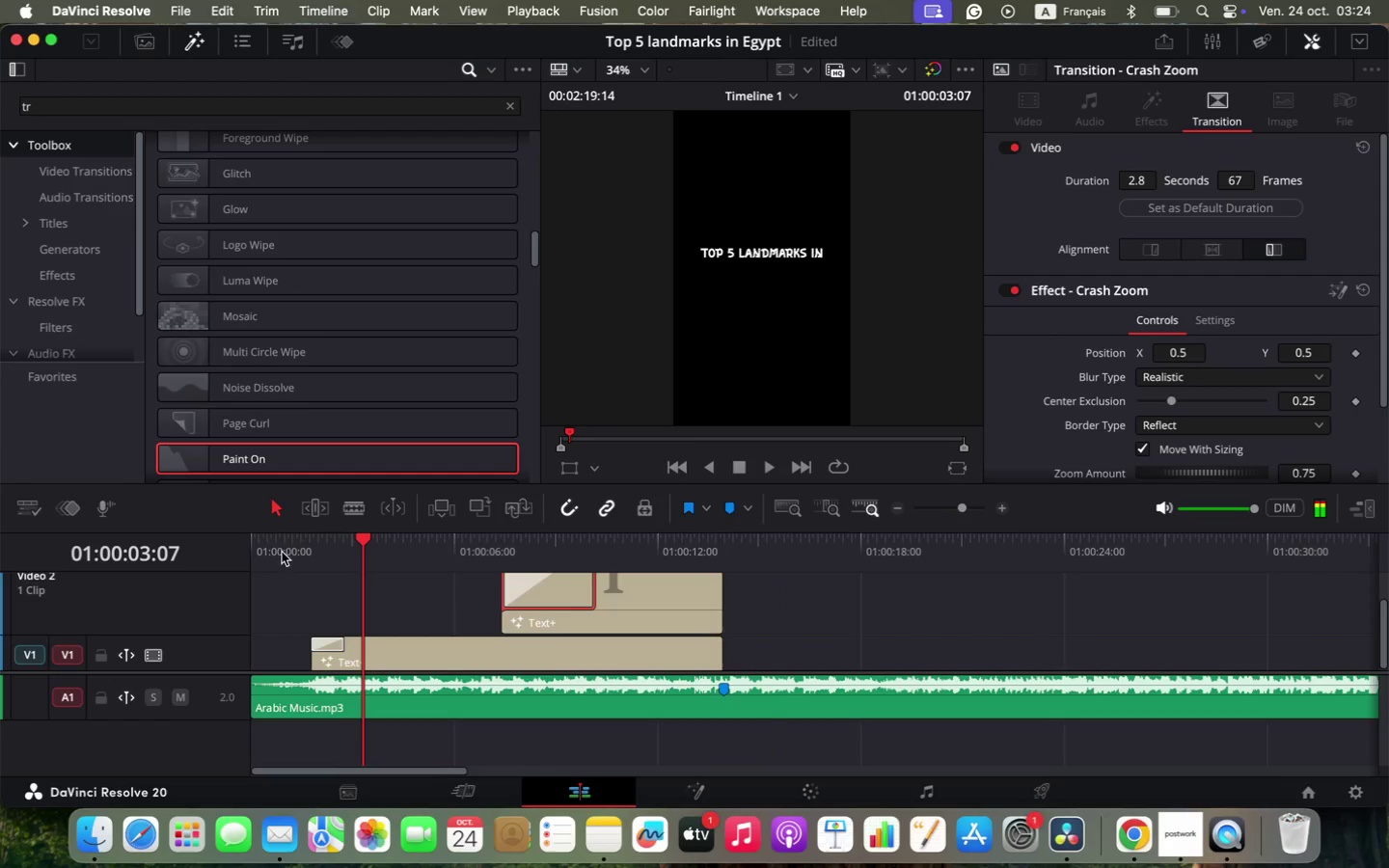 
hold_key(key=OptionLeft, duration=0.52)
scroll: coordinate [437, 595], scroll_direction: up, amount: 2.0
 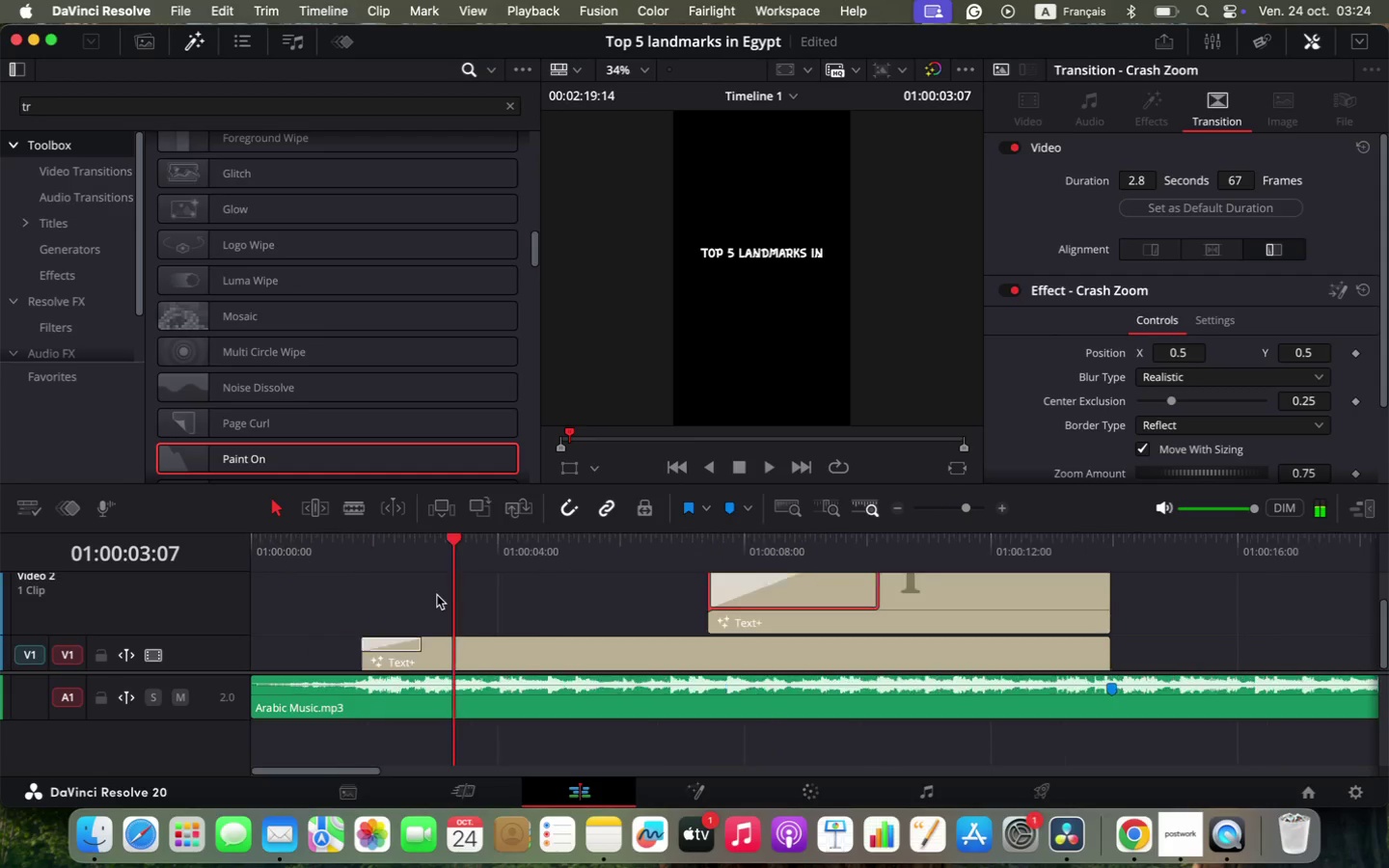 
hold_key(key=OptionLeft, duration=0.34)
 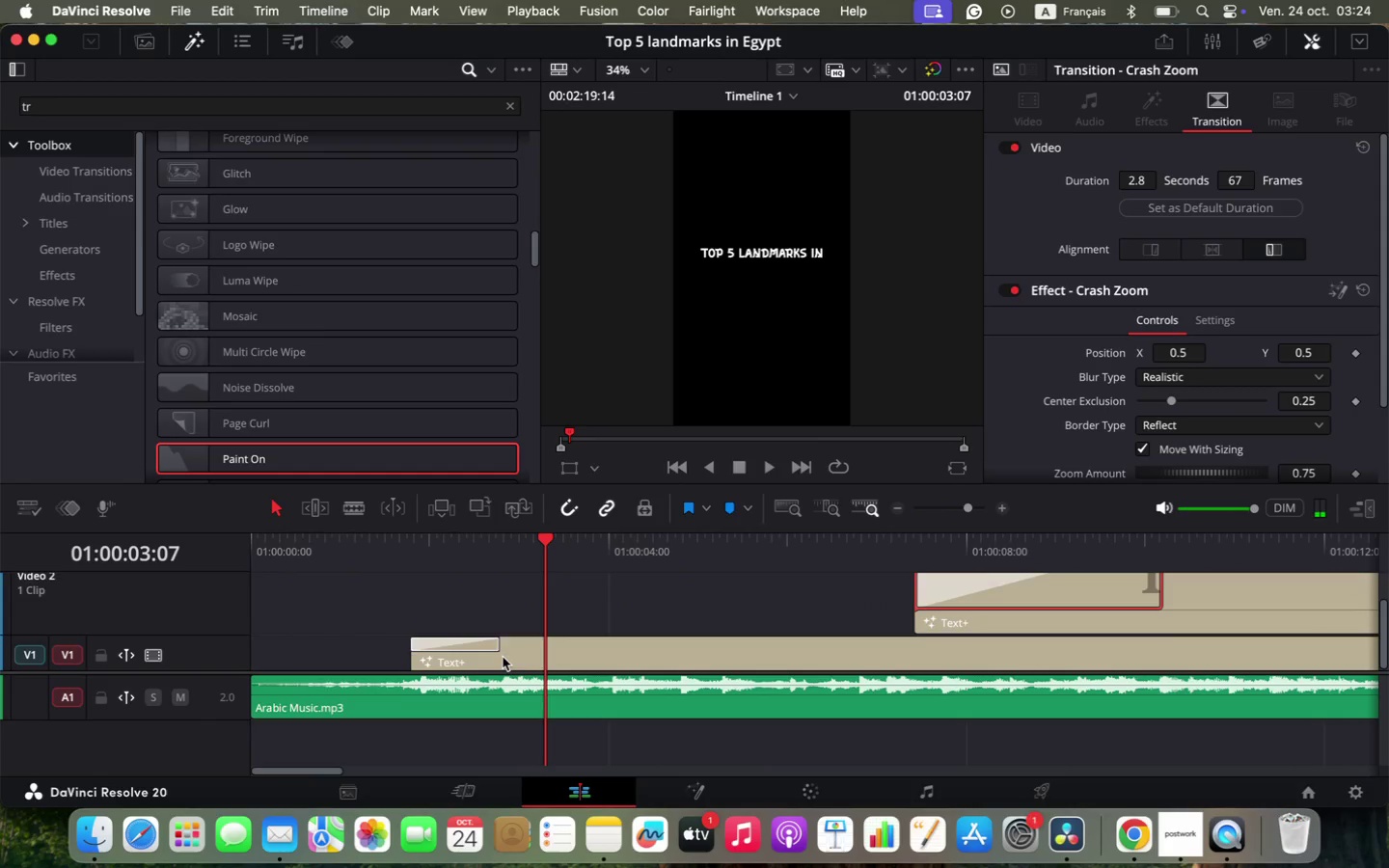 
left_click_drag(start_coordinate=[498, 643], to_coordinate=[623, 653])
 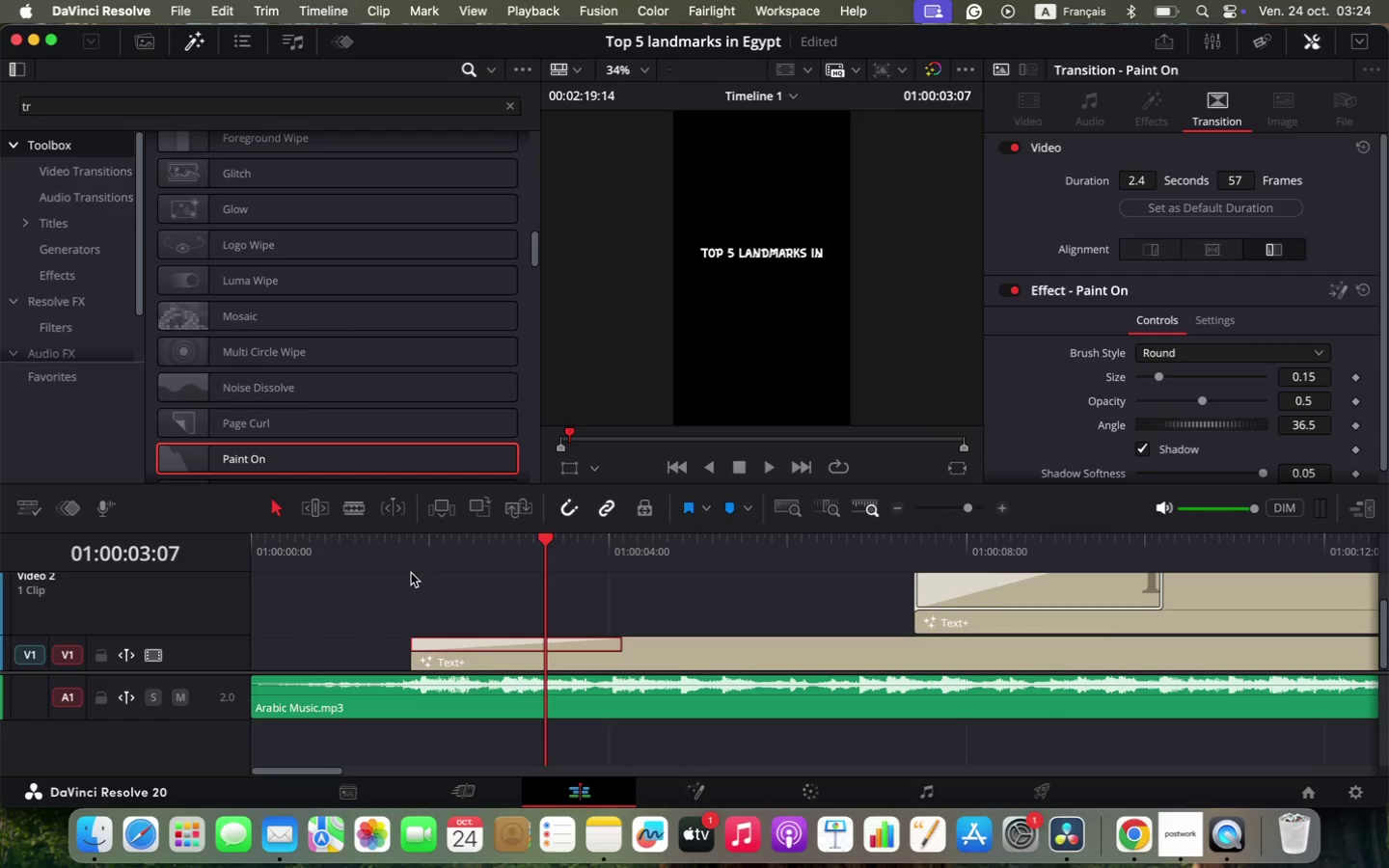 
left_click([407, 556])
 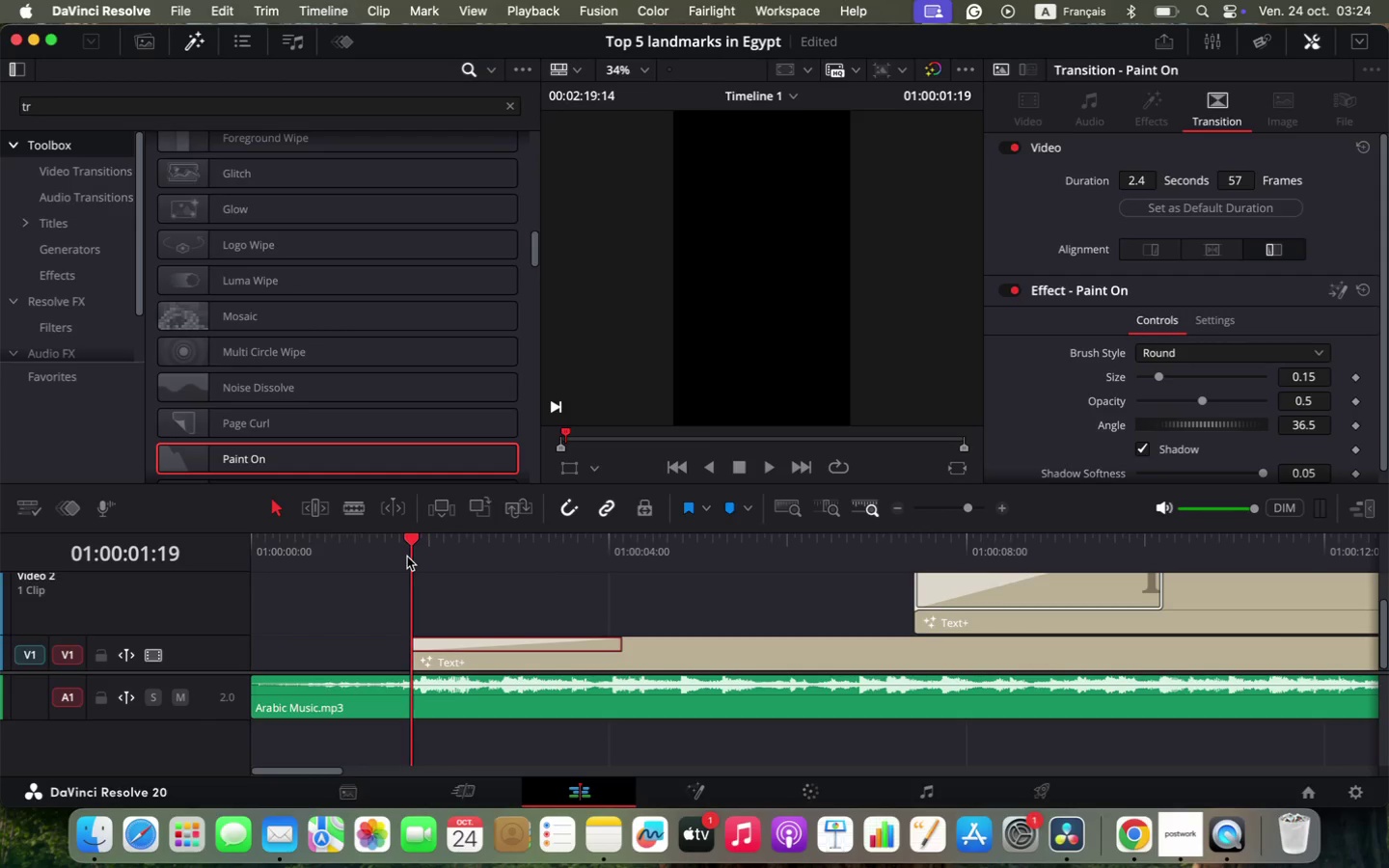 
key(Space)
 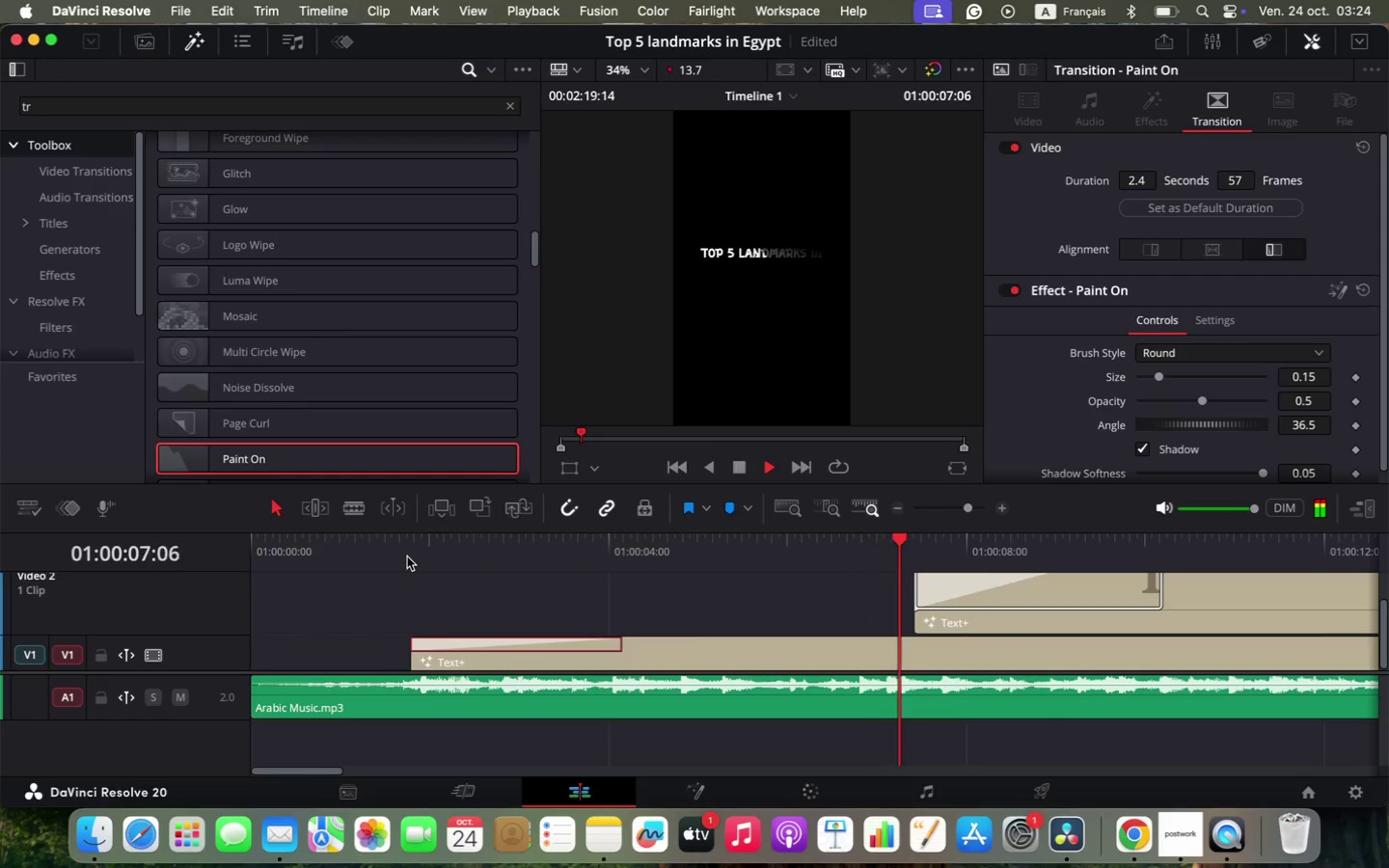 
wait(7.51)
 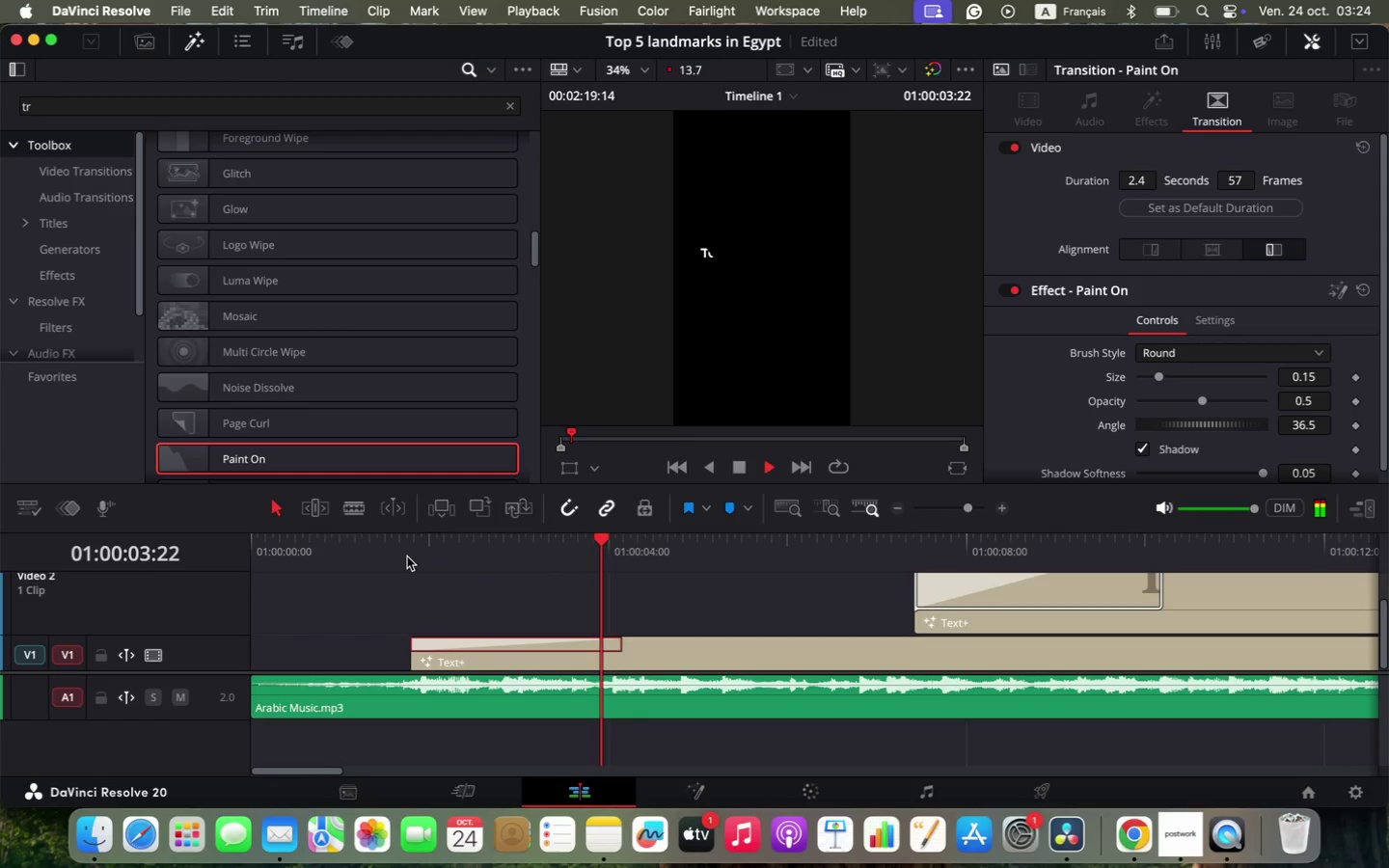 
left_click([407, 556])
 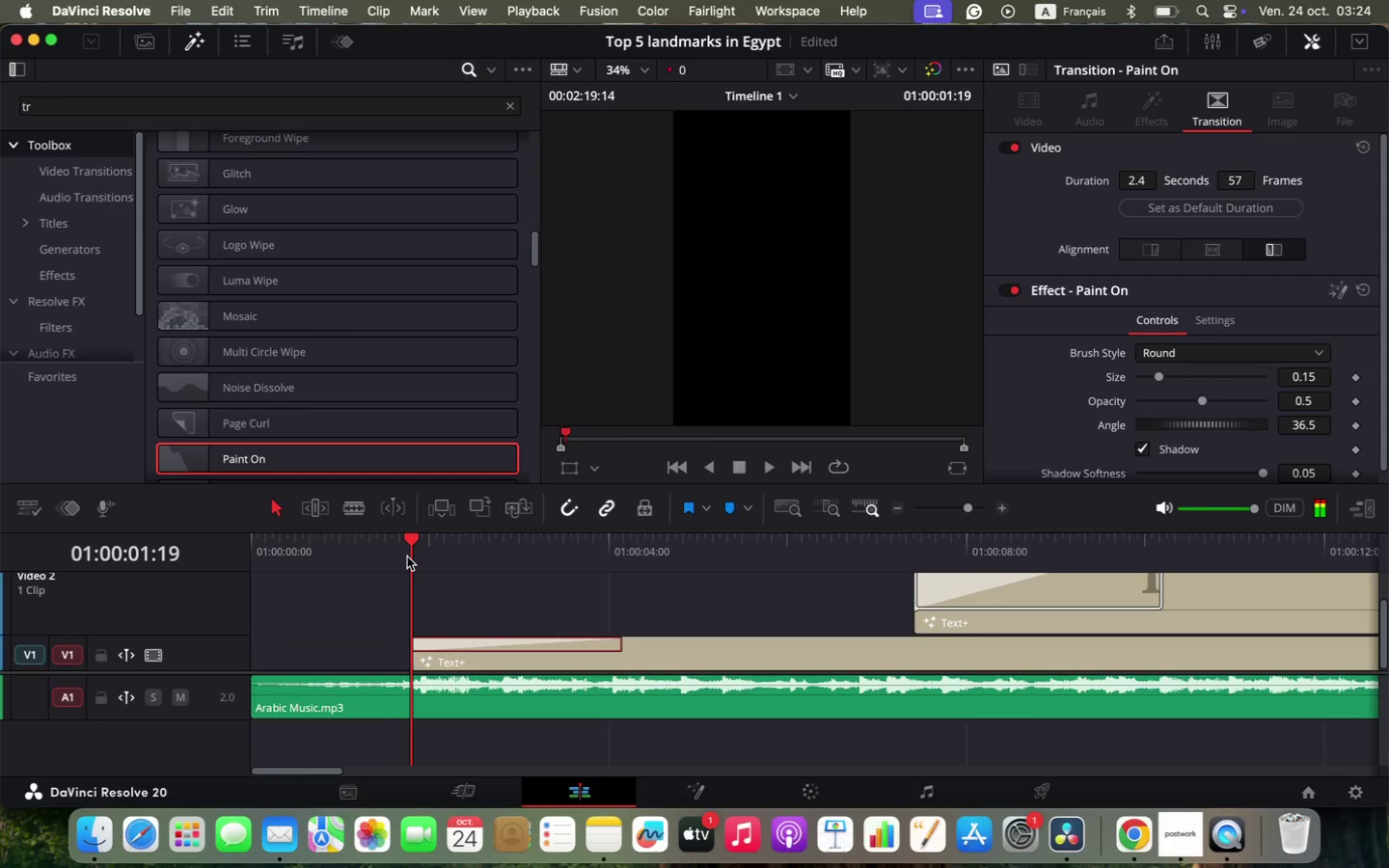 
key(Space)
 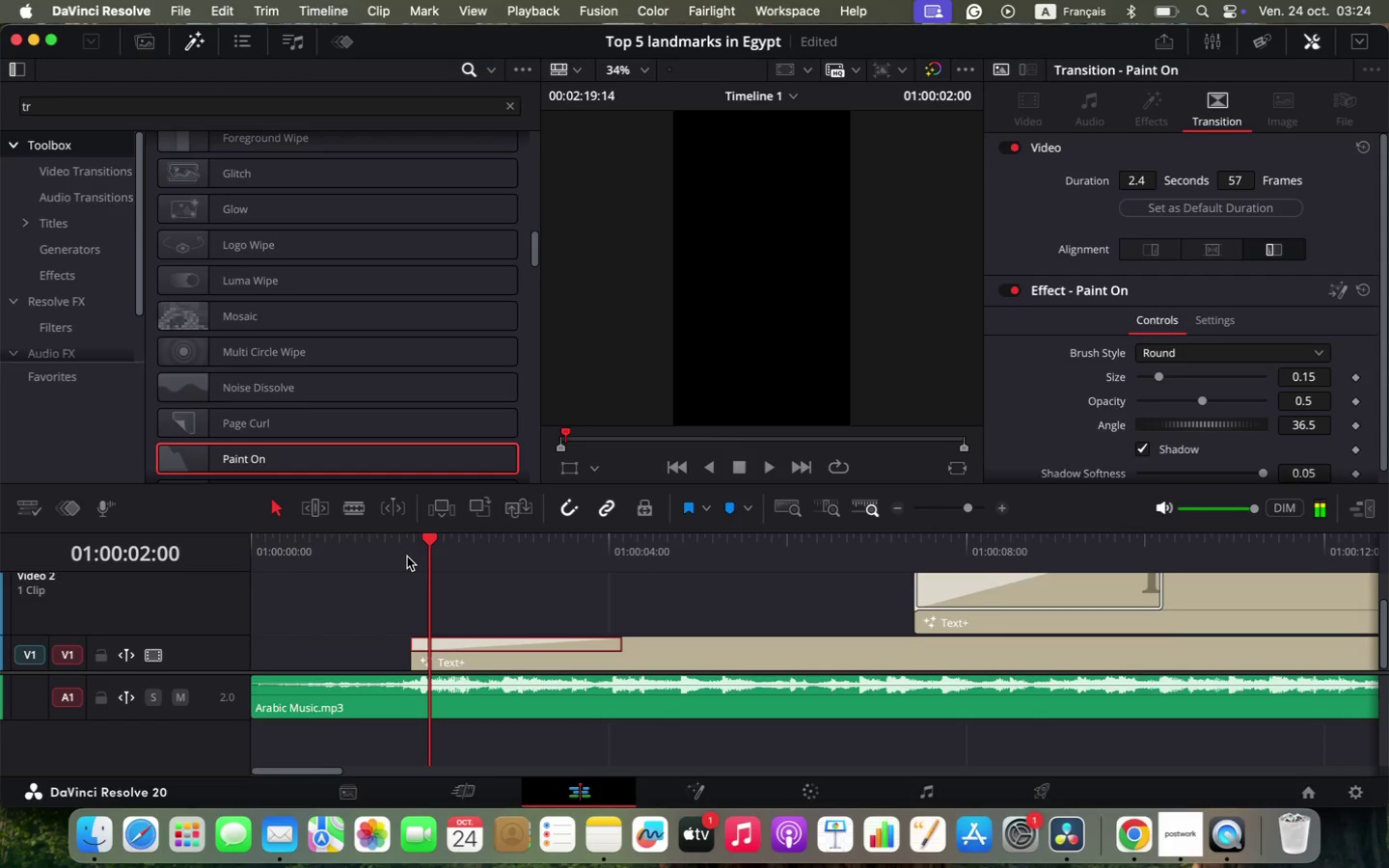 
key(Space)
 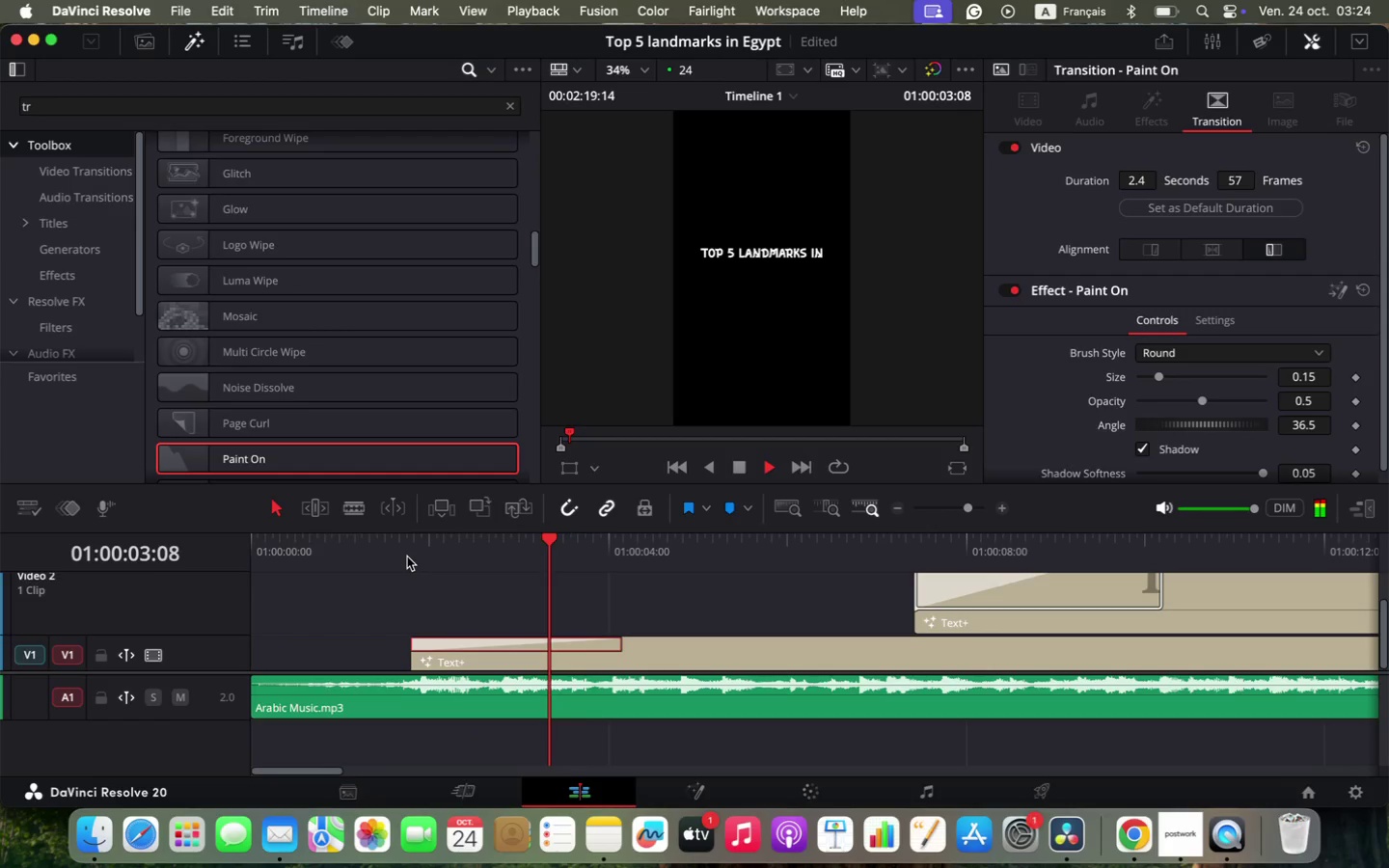 
left_click([407, 556])
 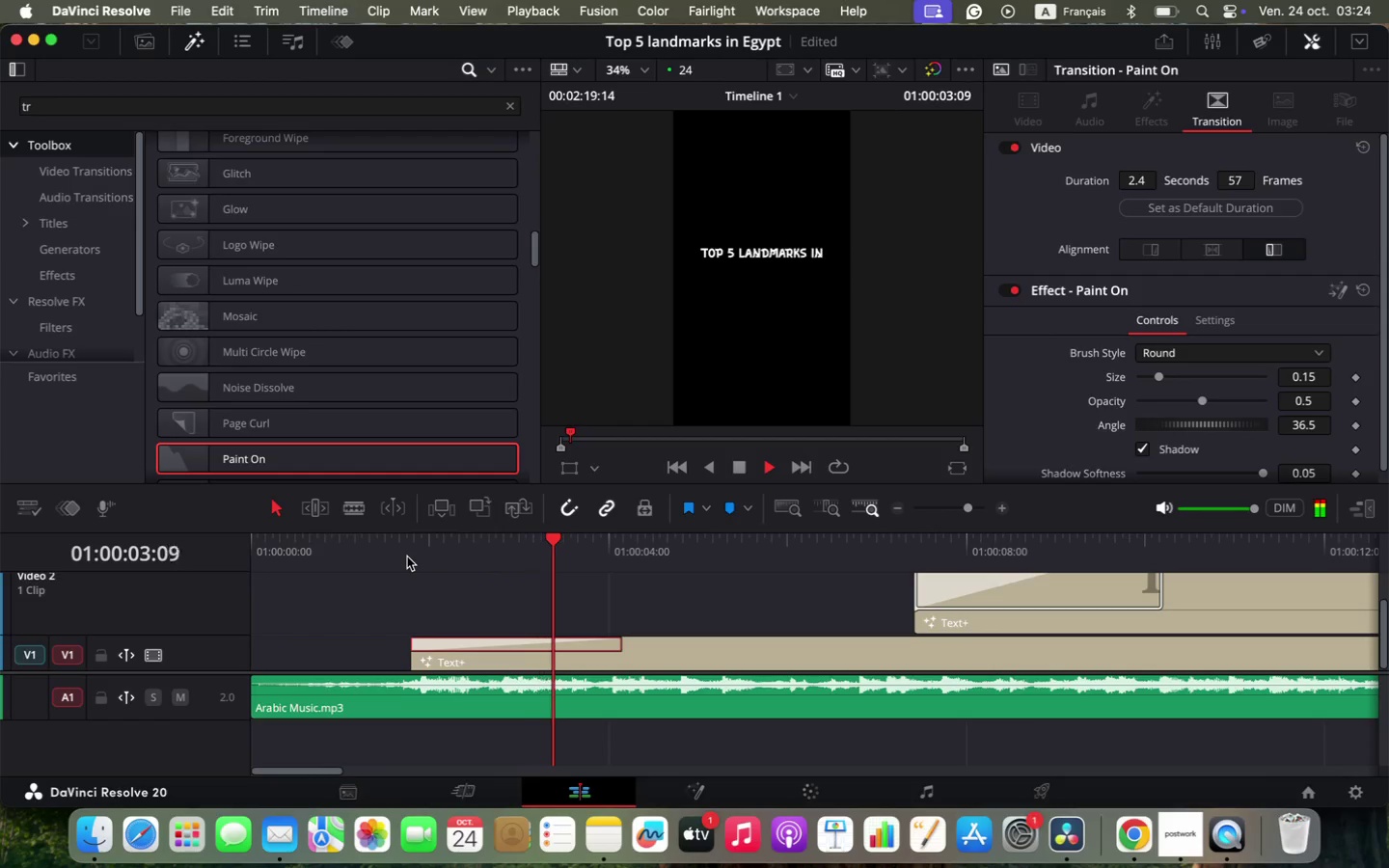 
left_click([407, 556])
 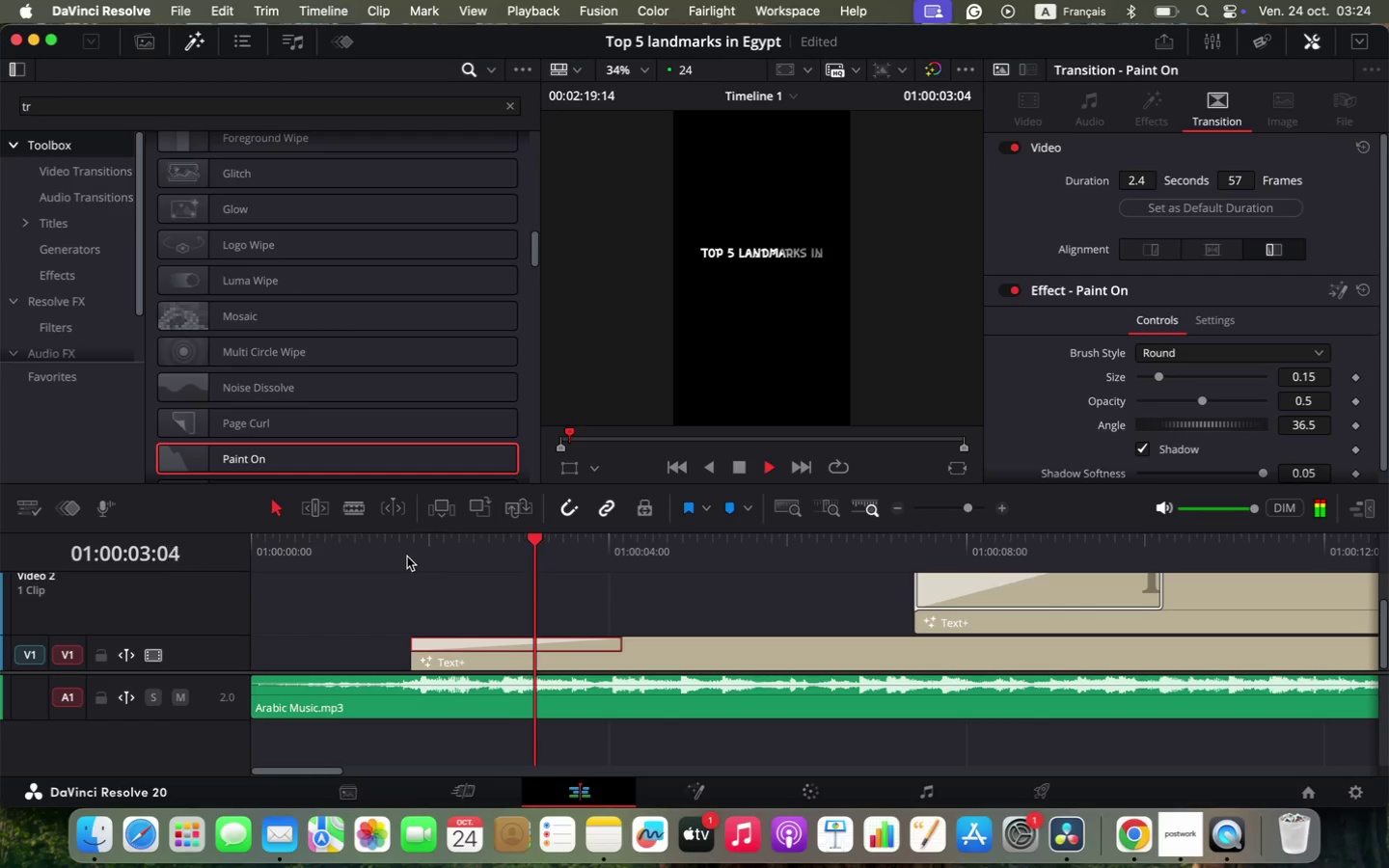 
key(Space)
 